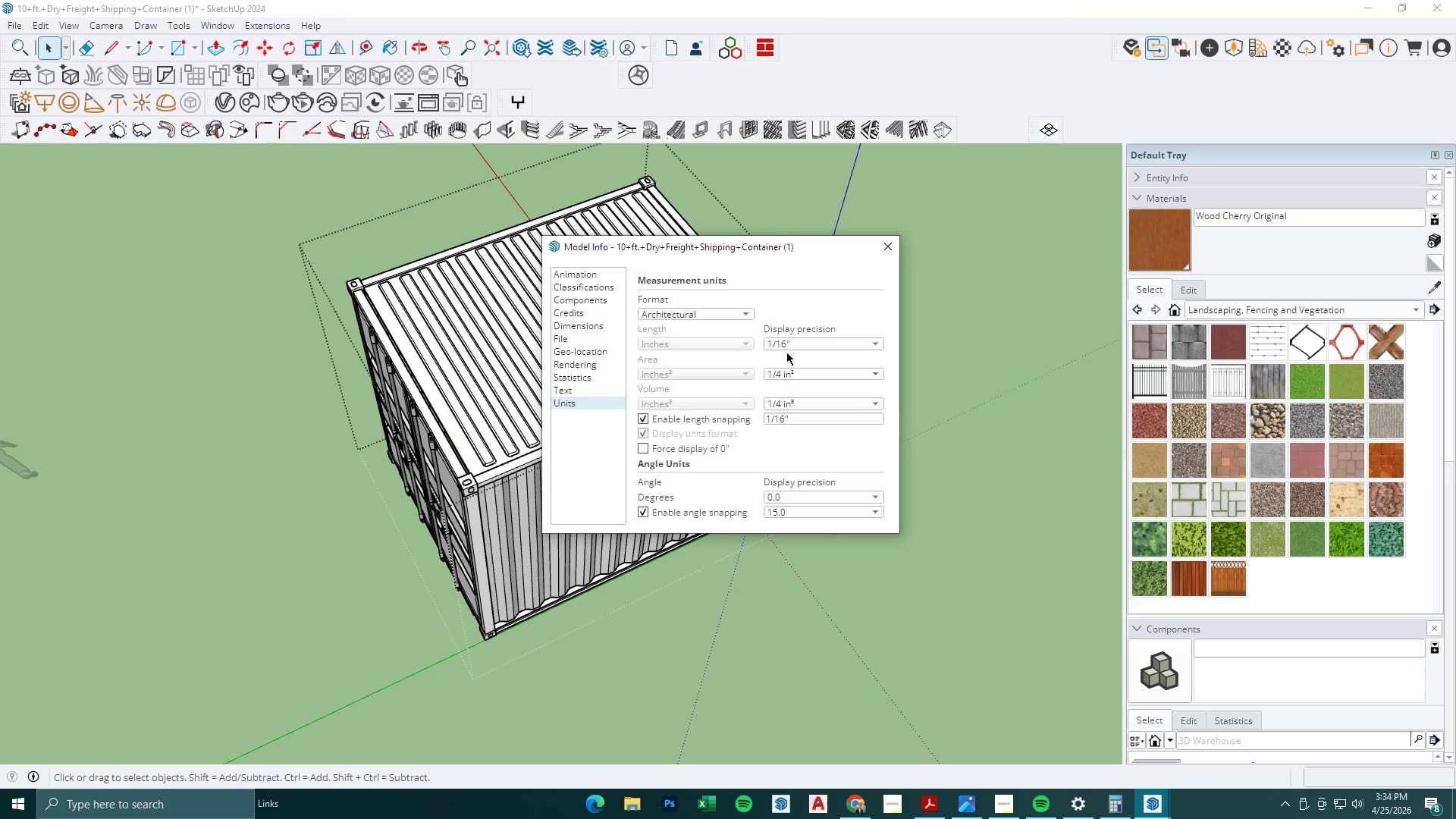 
triple_click([802, 344])
 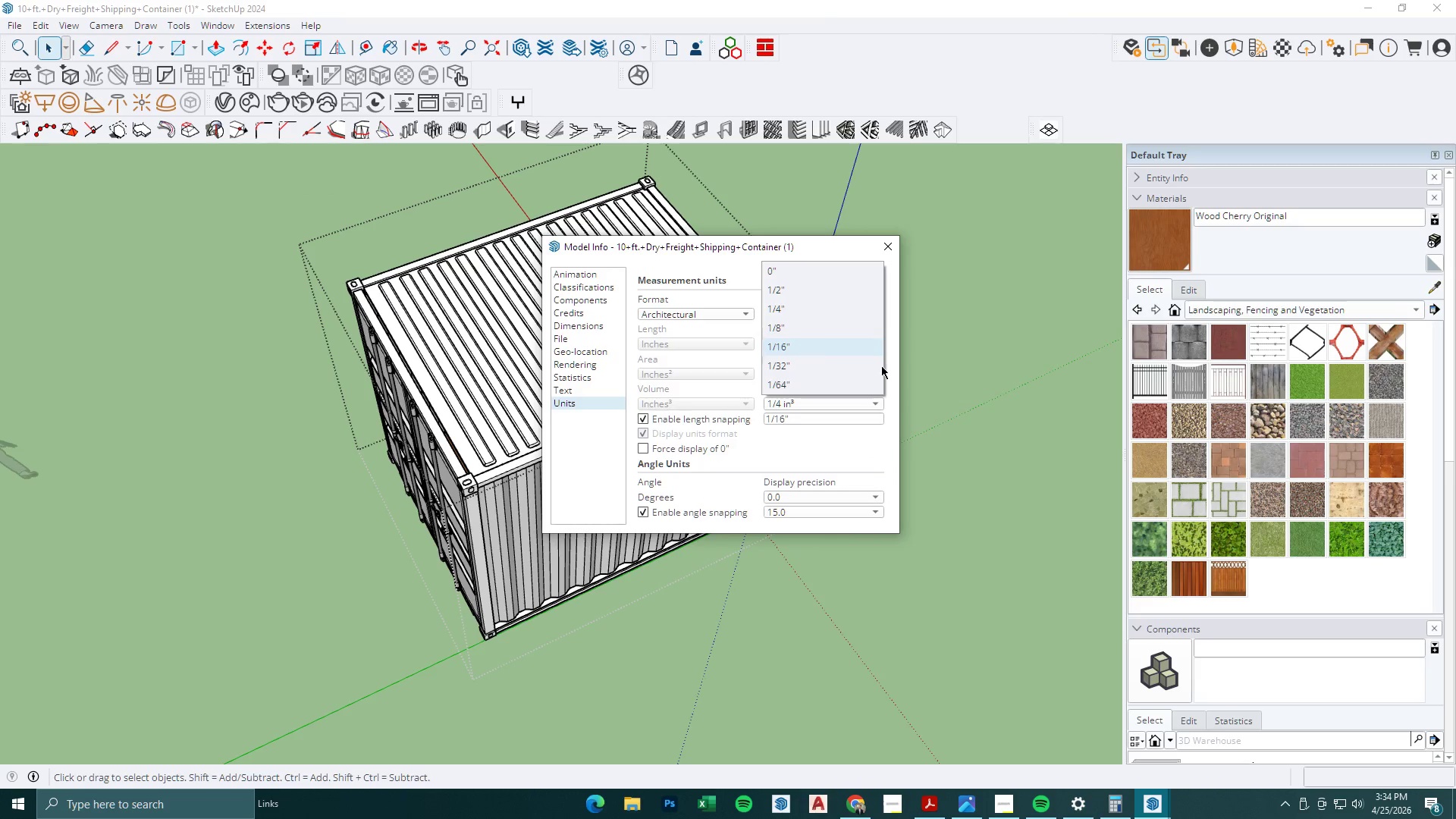 
left_click([1028, 413])
 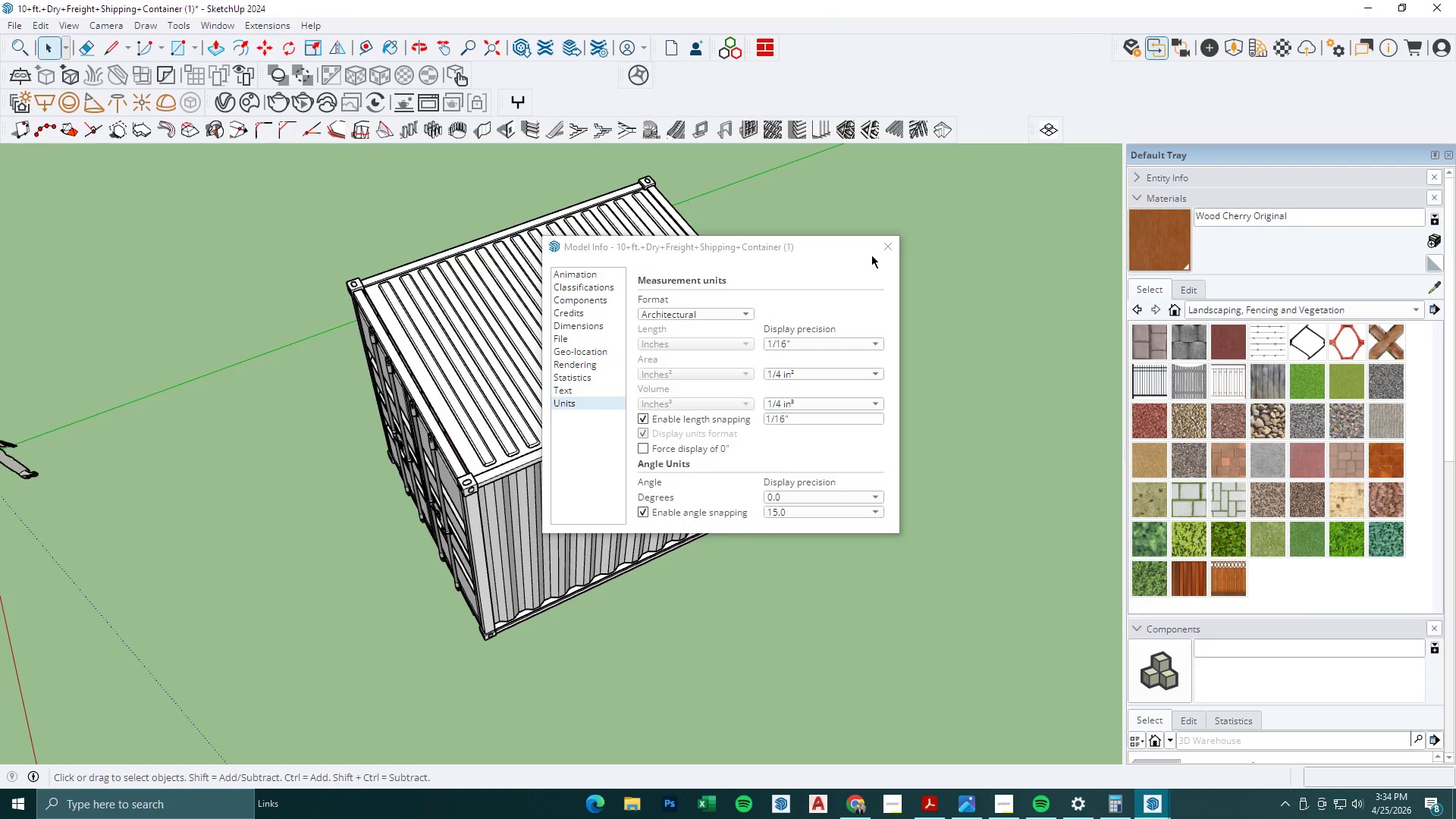 
left_click([845, 340])
 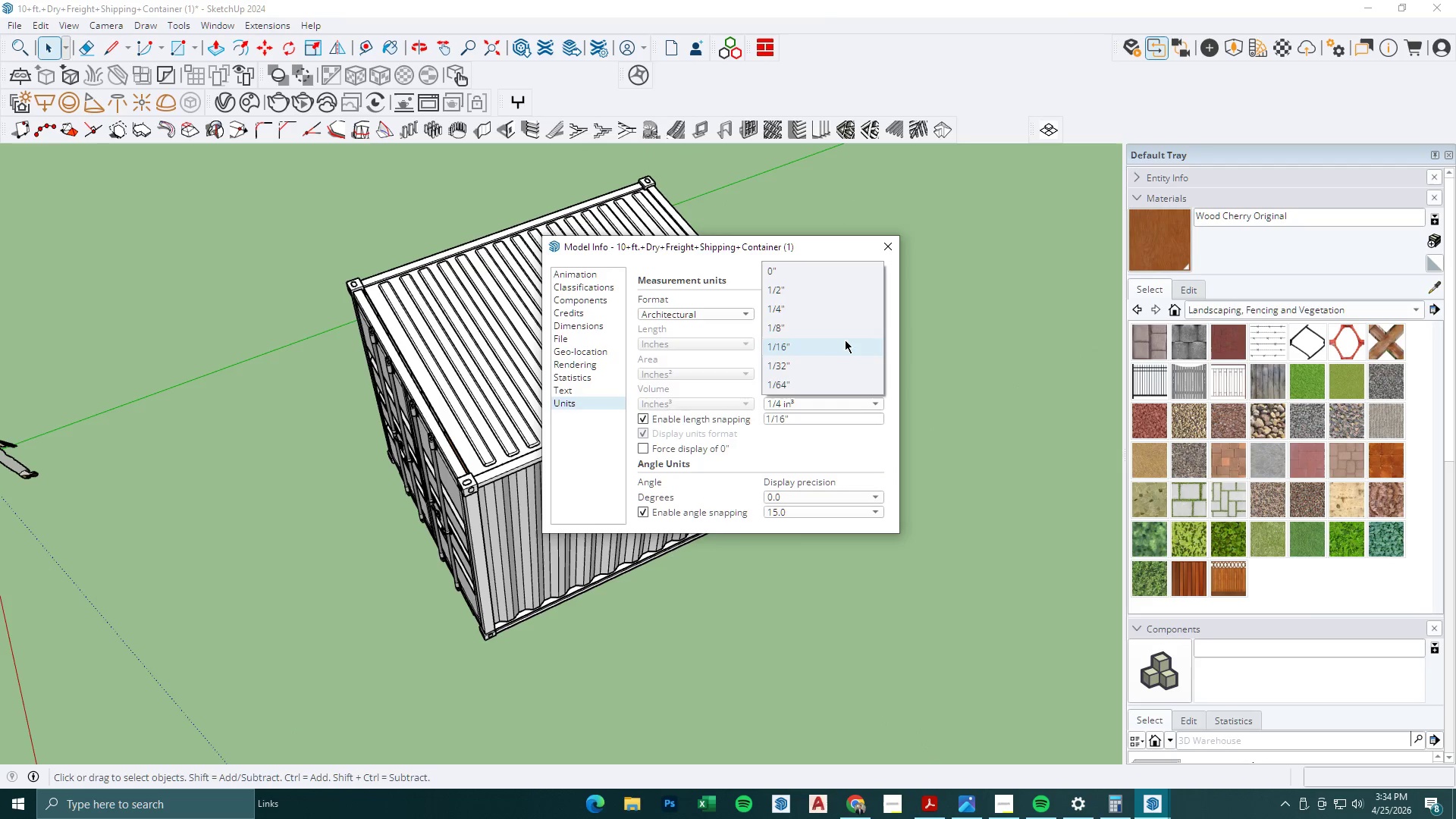 
left_click([1016, 322])
 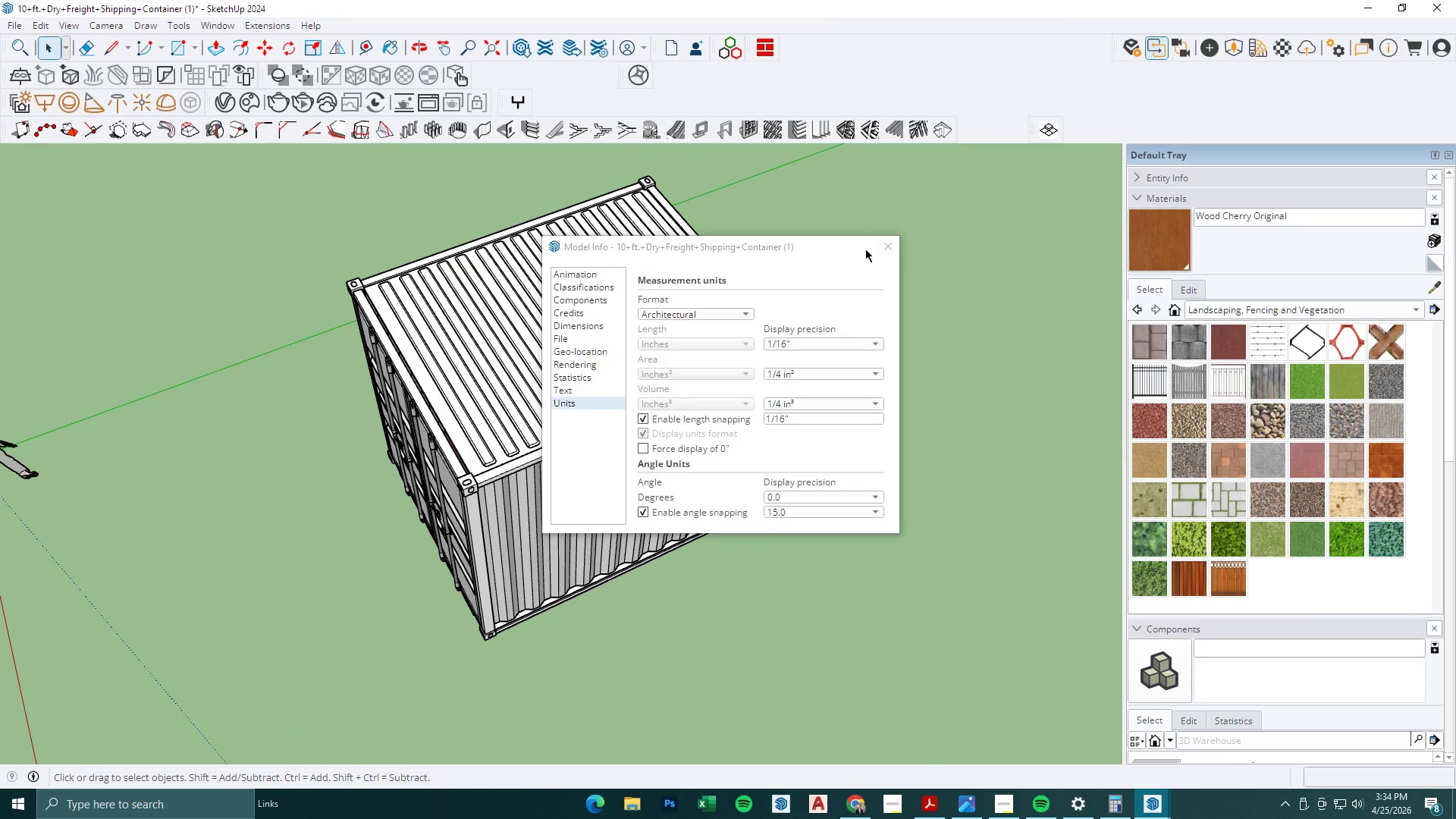 
left_click([890, 248])
 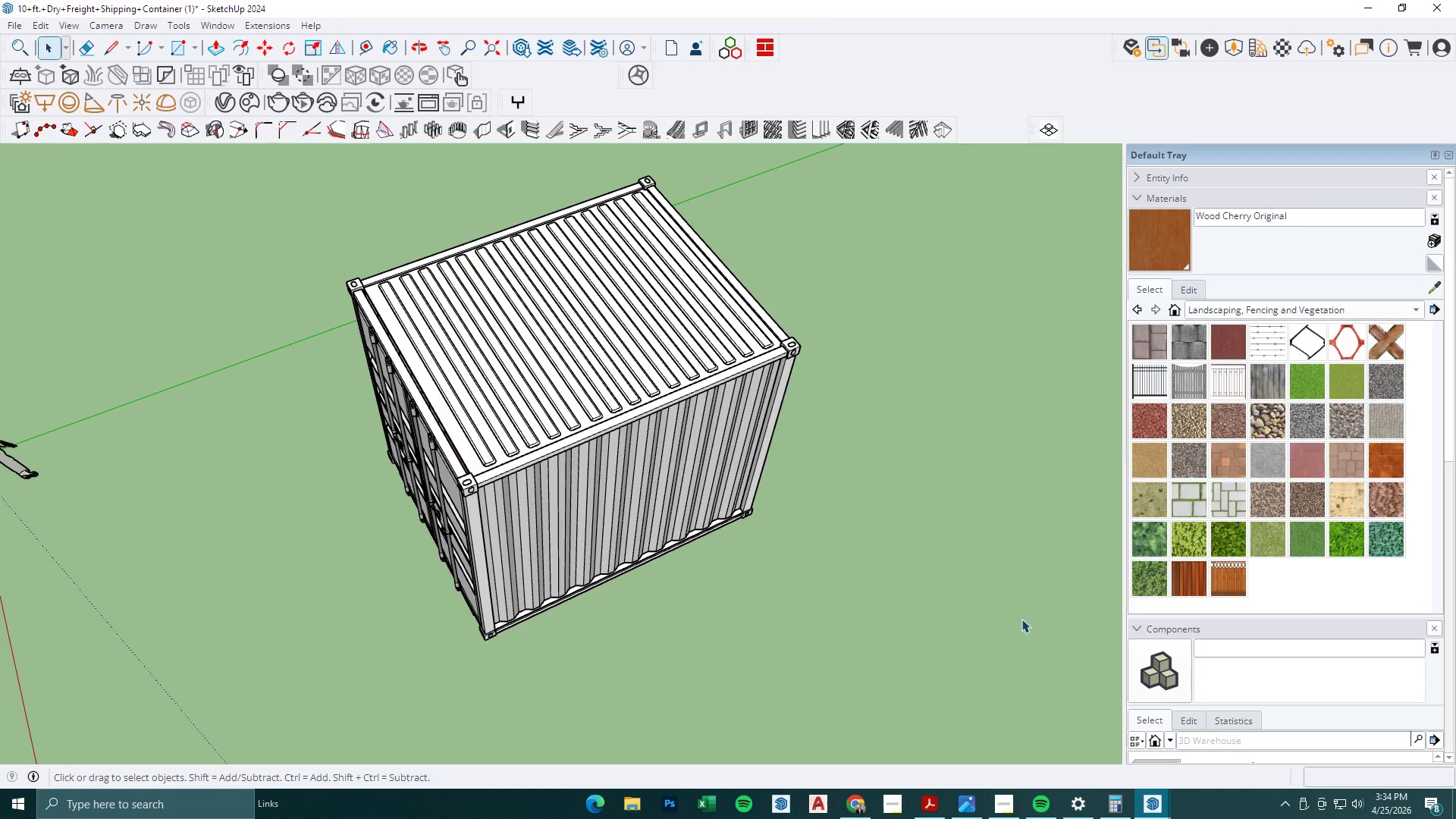 
key(Space)
 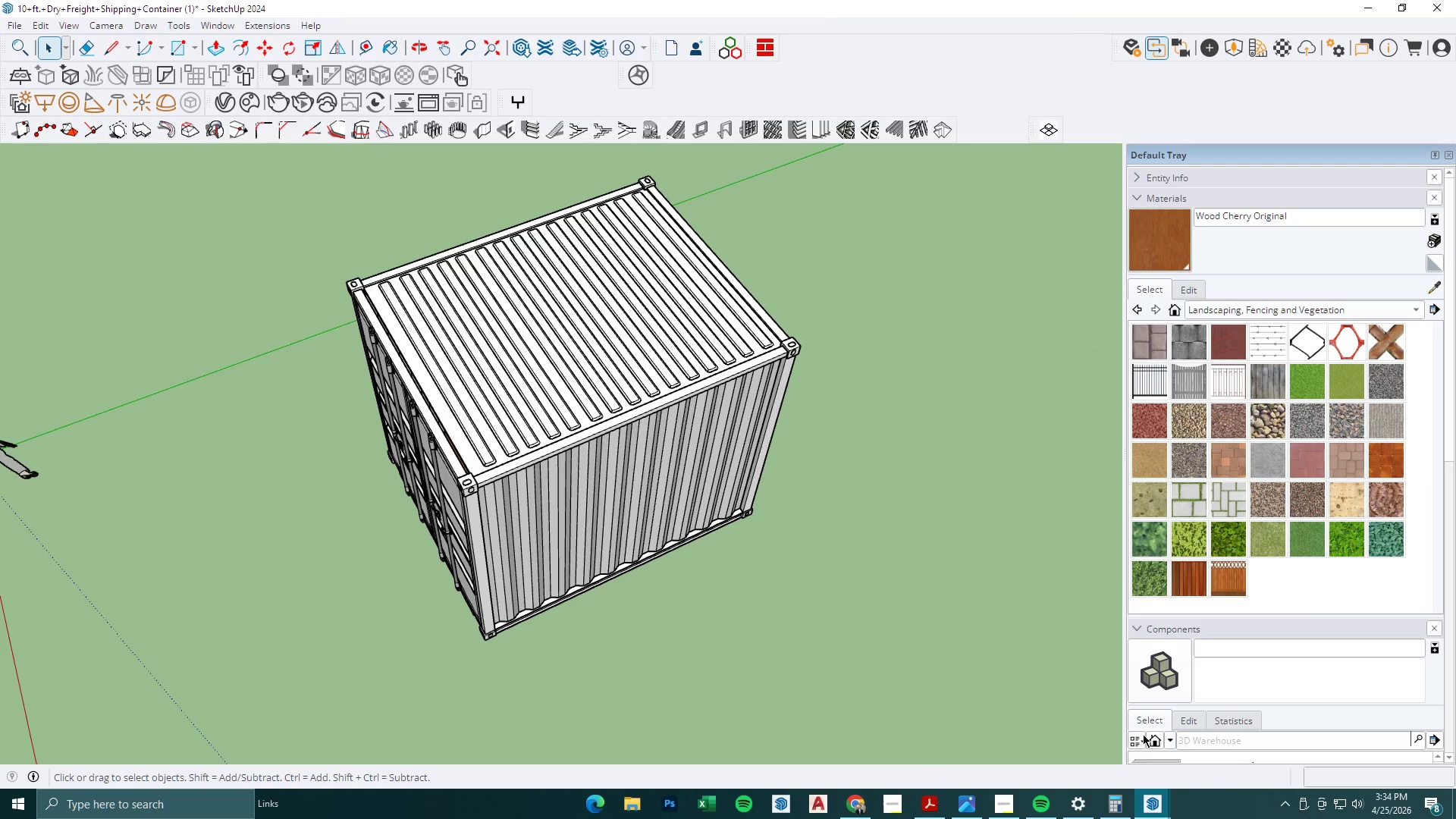 
key(Escape)
 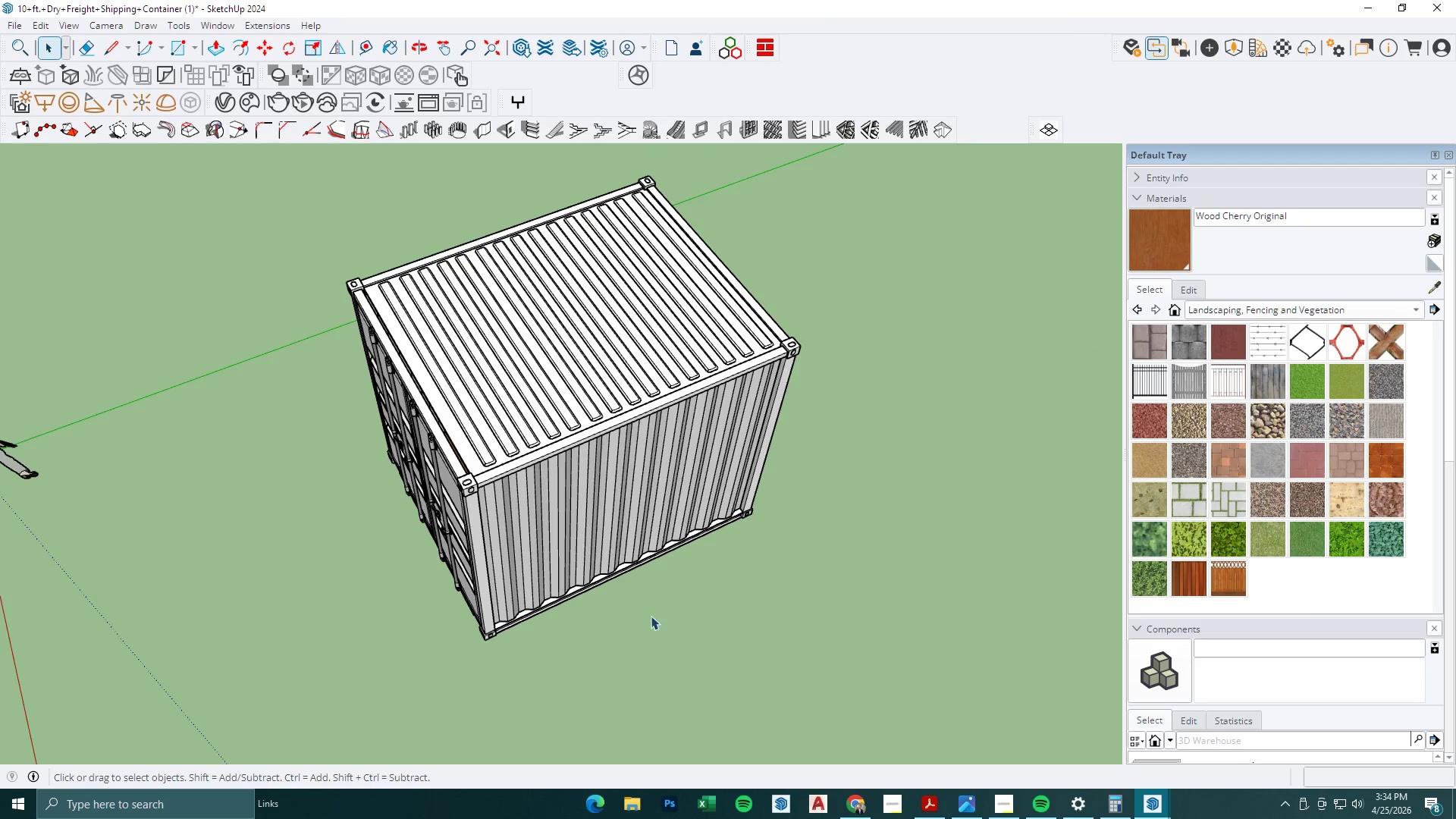 
key(Escape)
 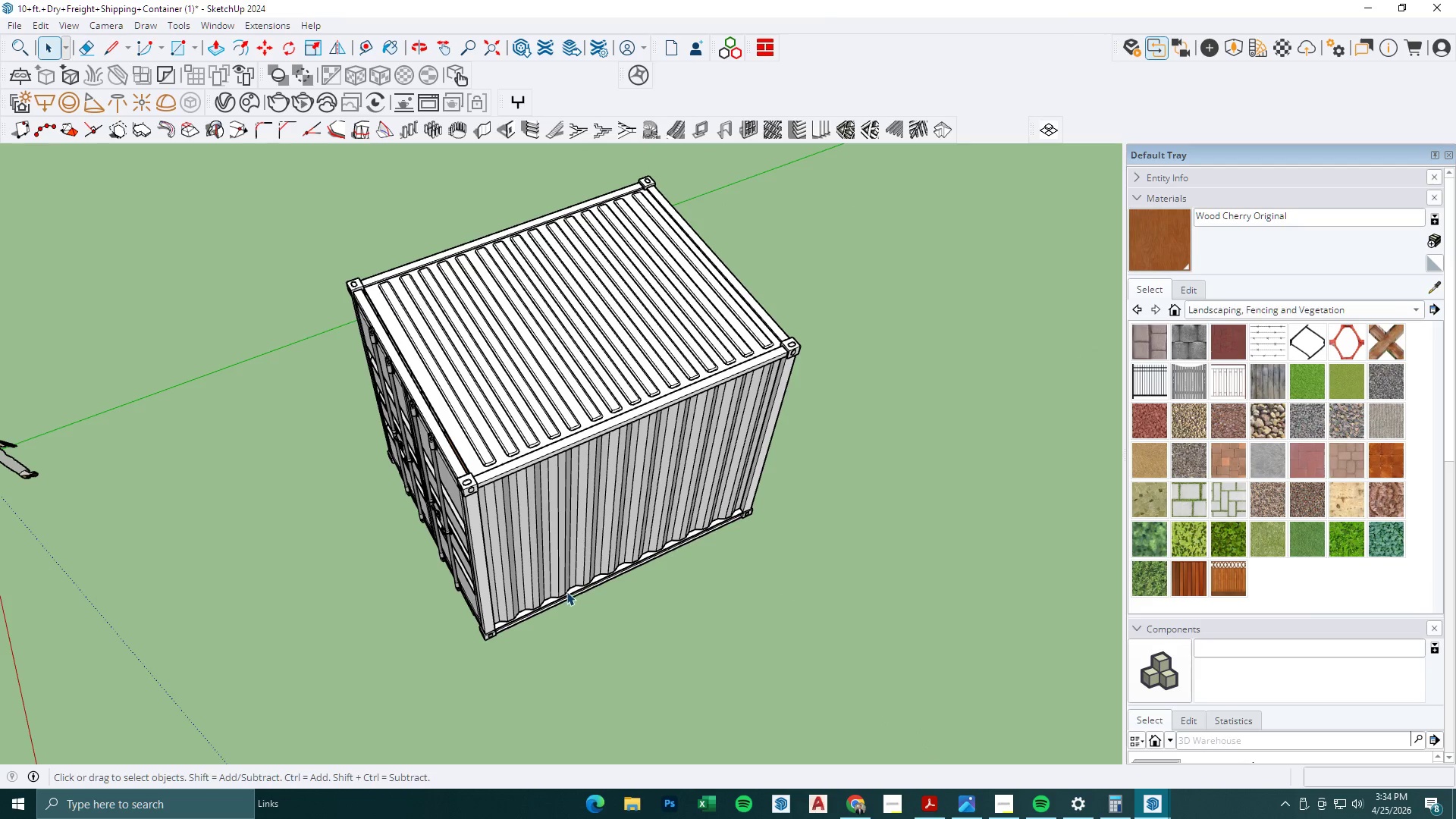 
key(Escape)
 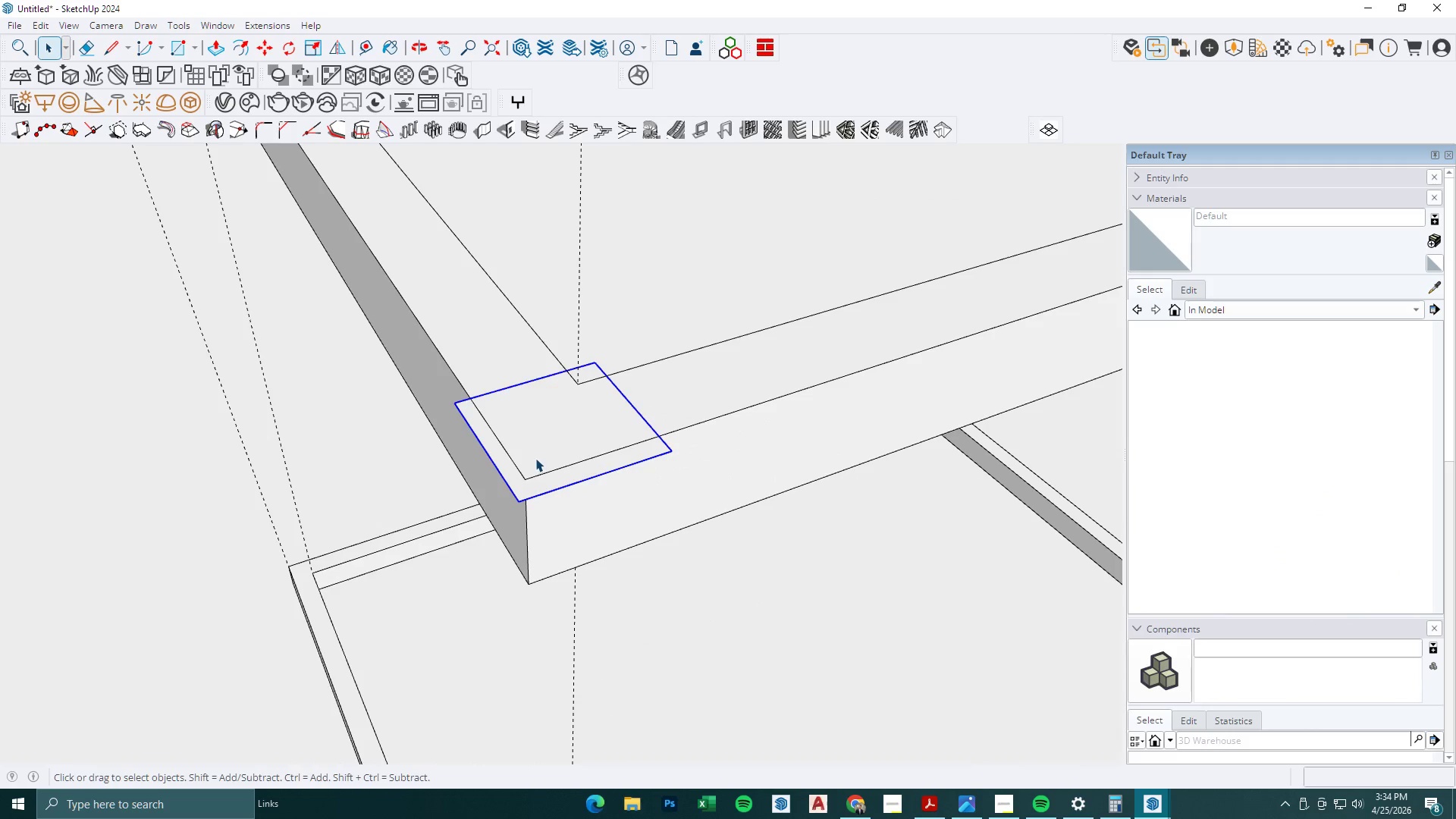 
key(P)
 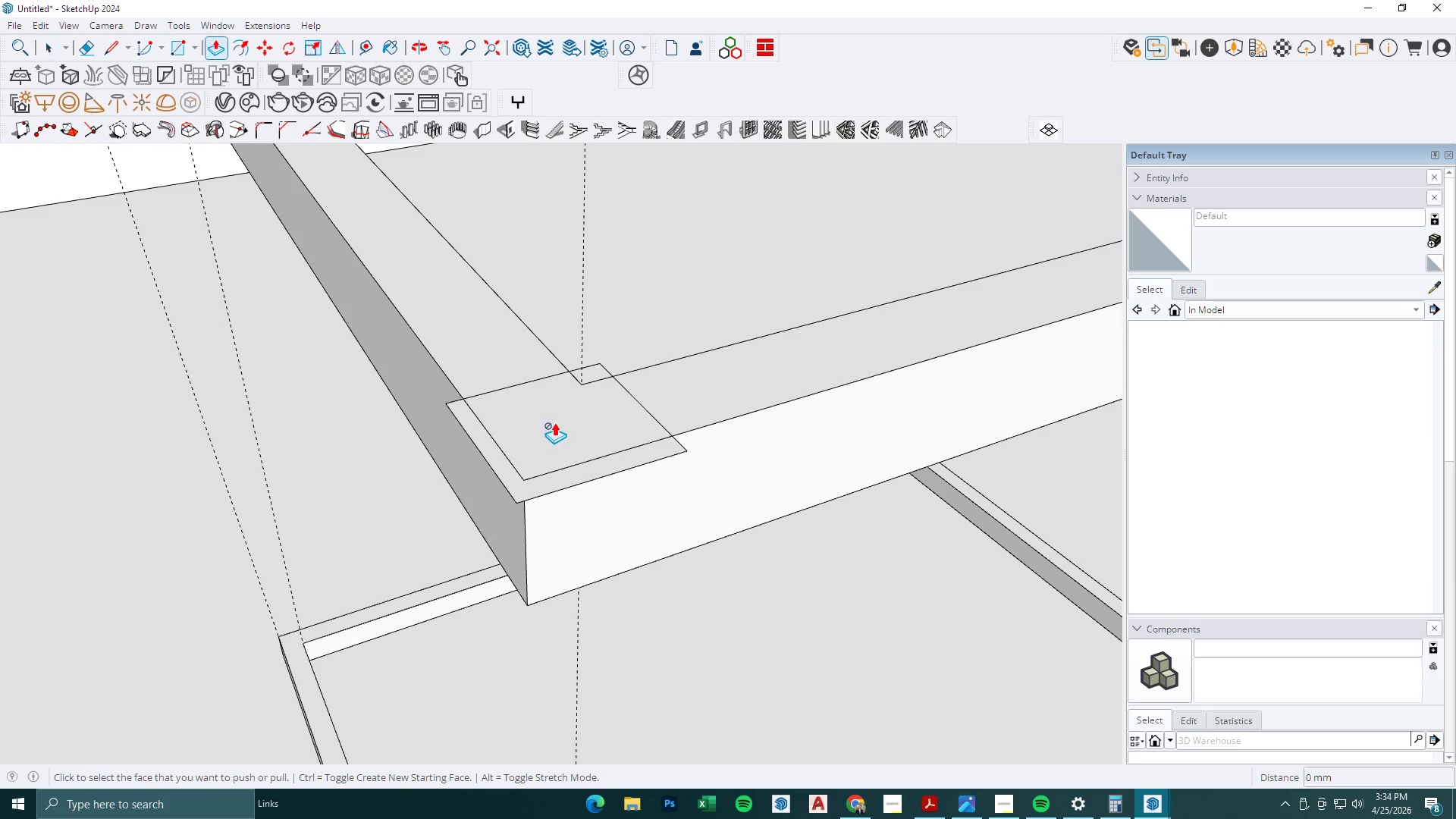 
left_click([554, 422])
 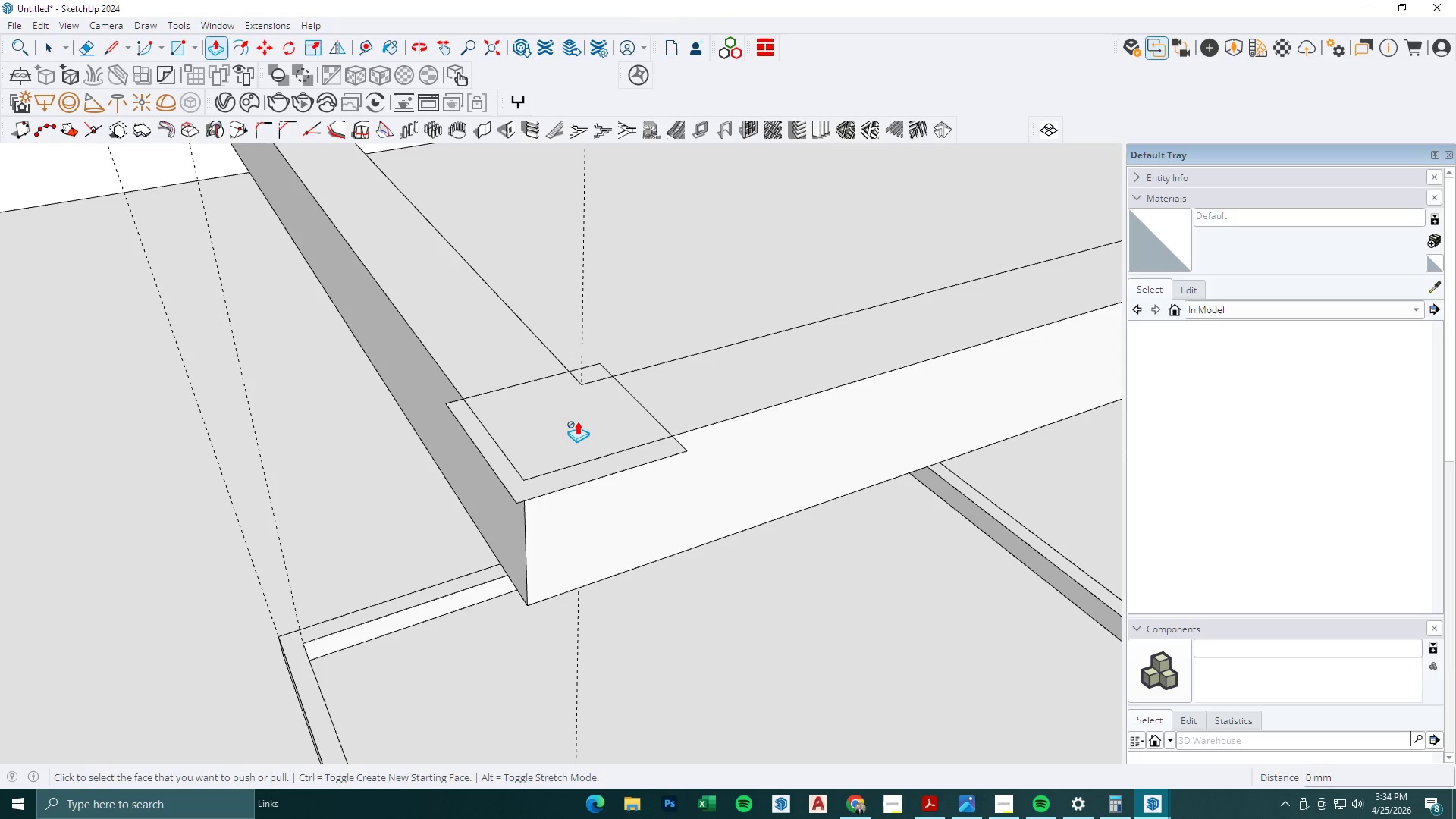 
scroll: coordinate [538, 429], scroll_direction: up, amount: 1.0
 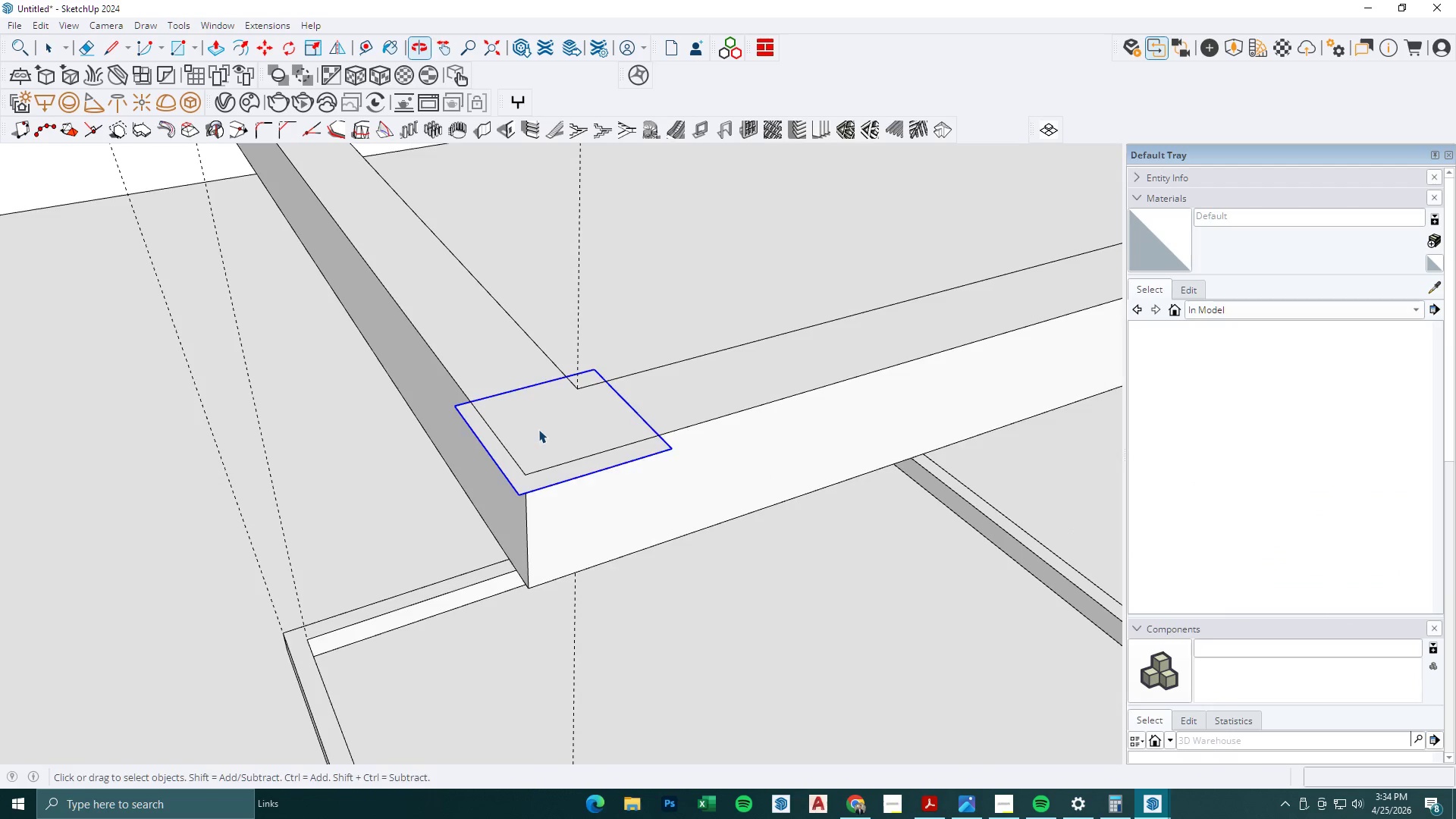 
key(Space)
 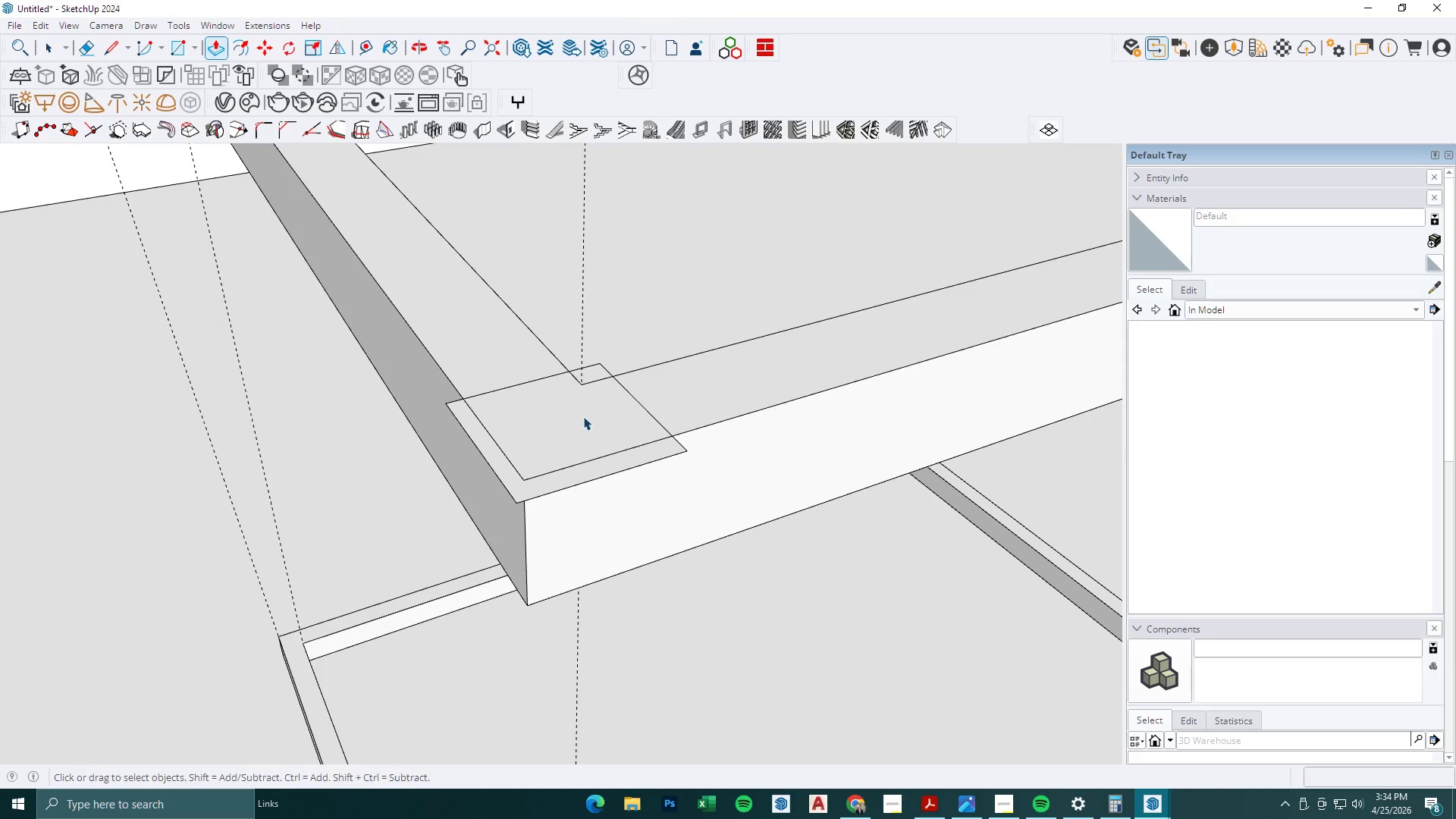 
double_click([583, 416])
 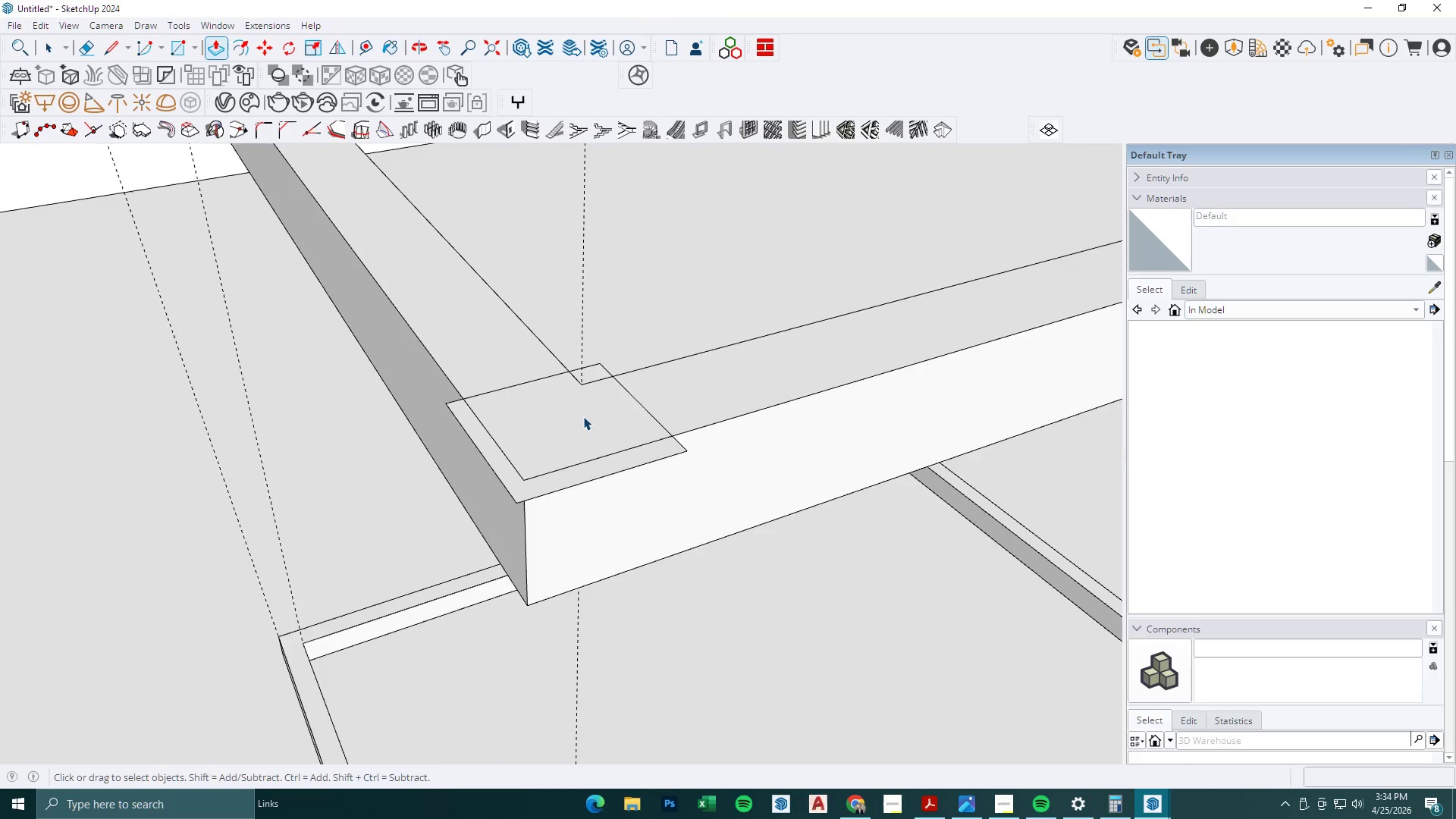 
triple_click([583, 416])
 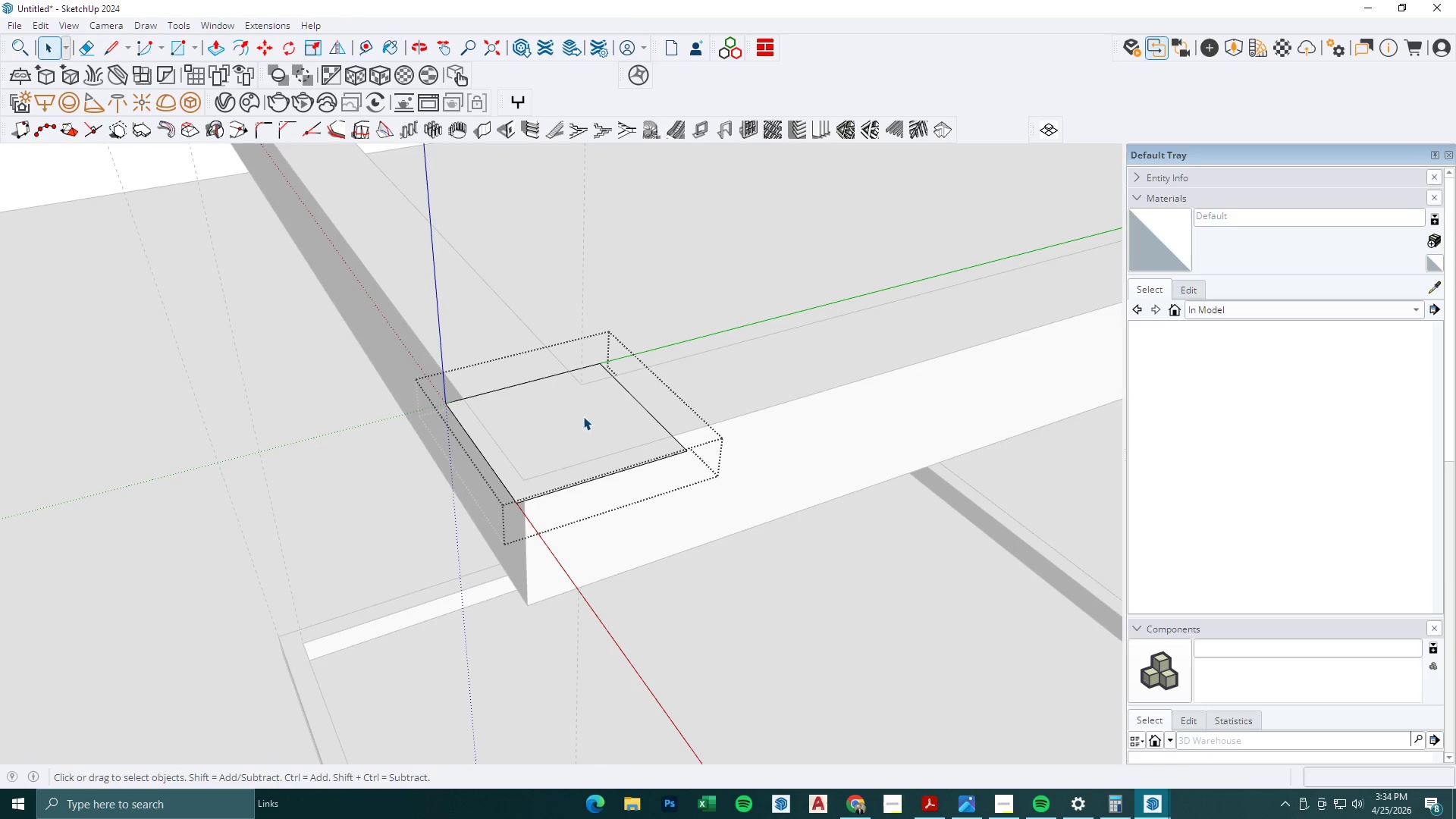 
key(P)
 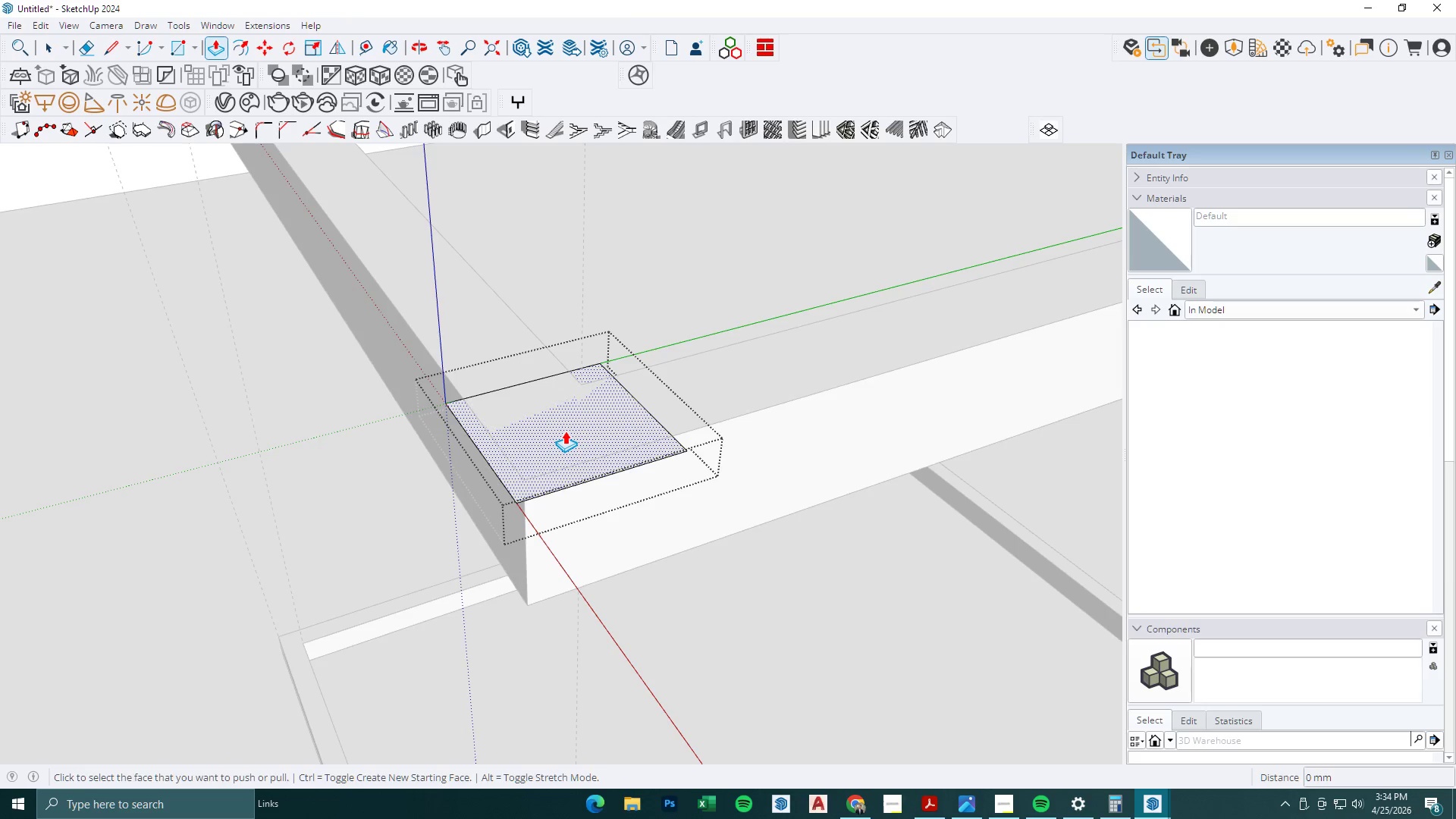 
triple_click([565, 431])
 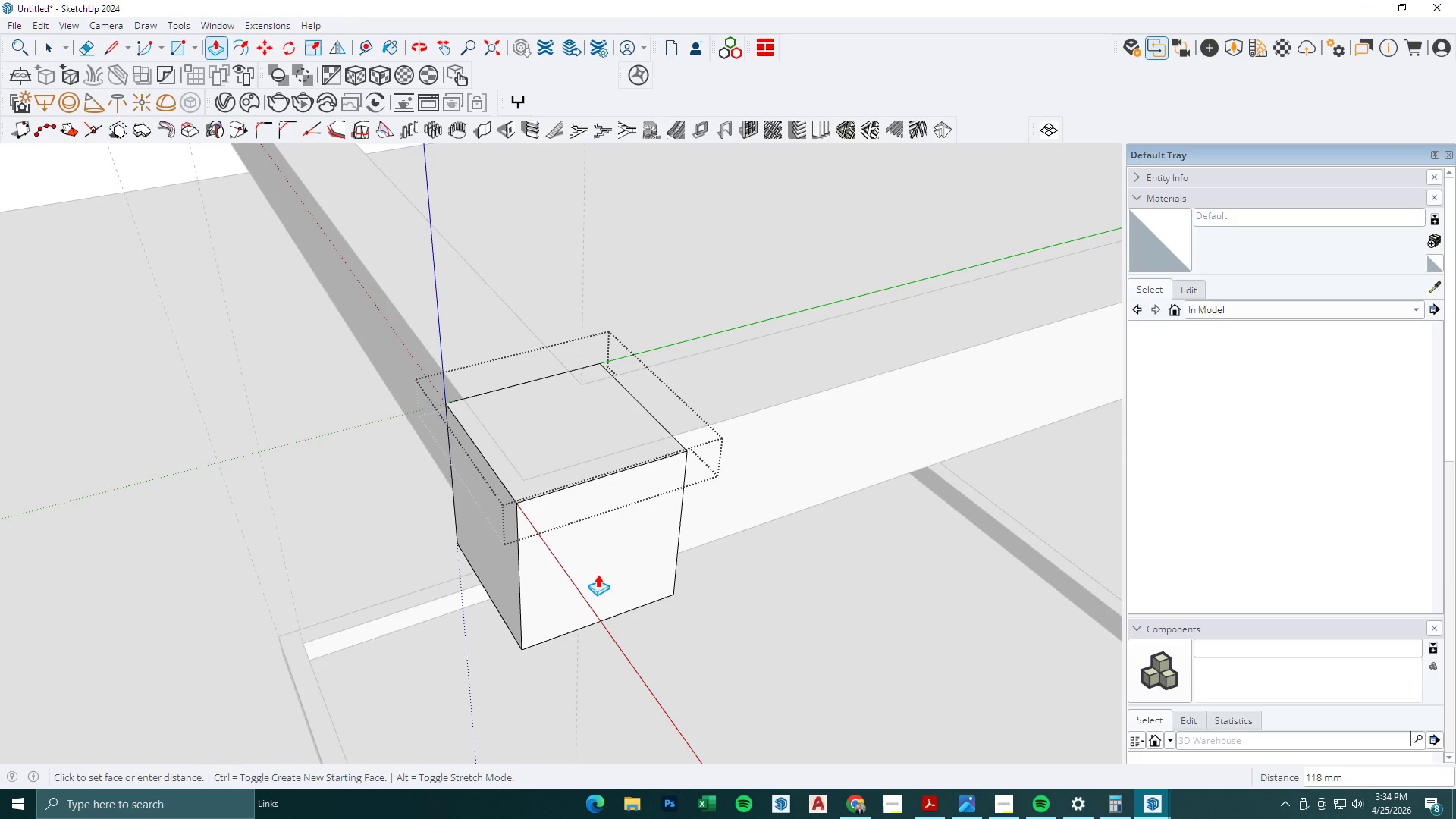 
key(Numpad1)
 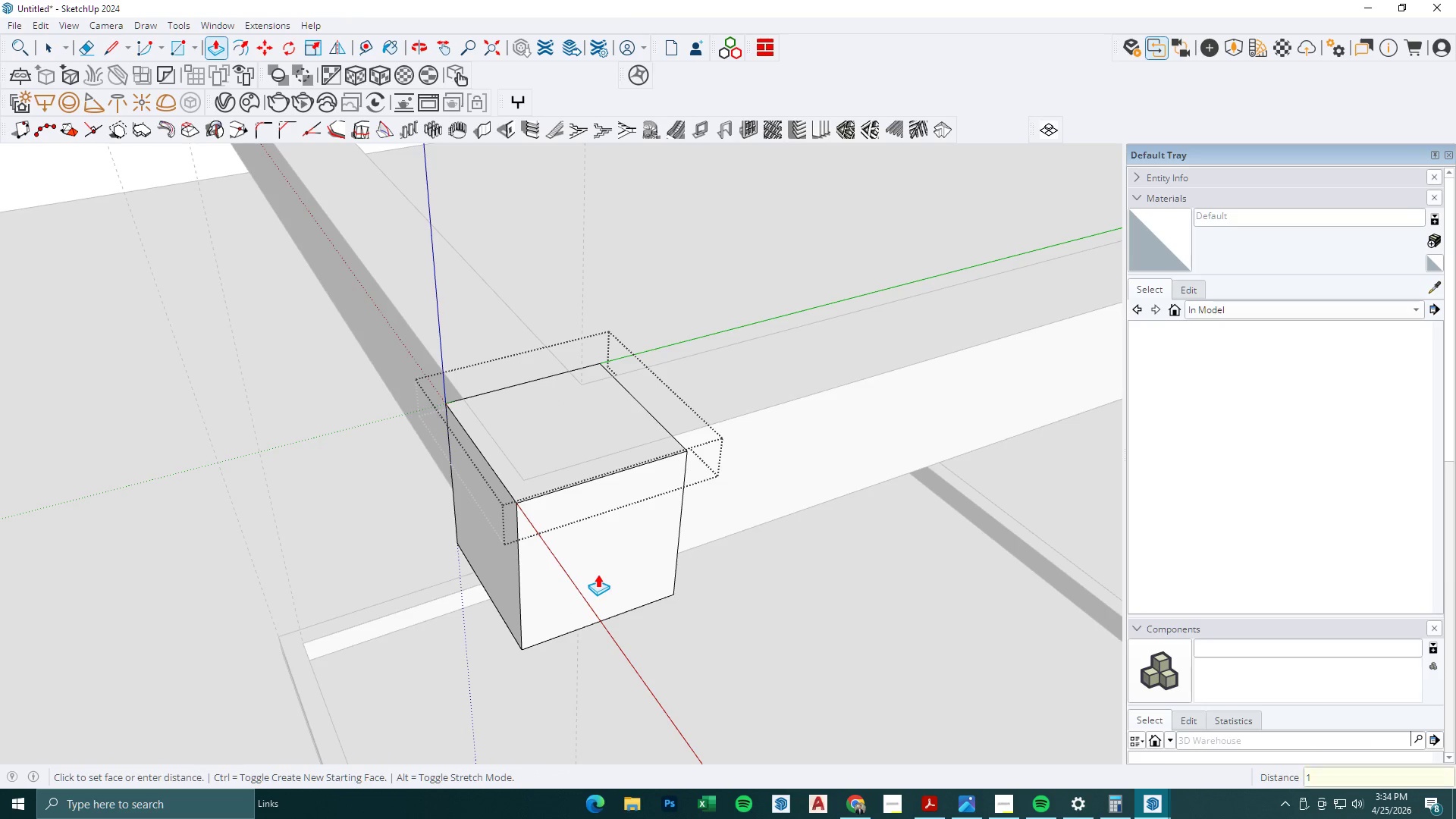 
key(Numpad1)
 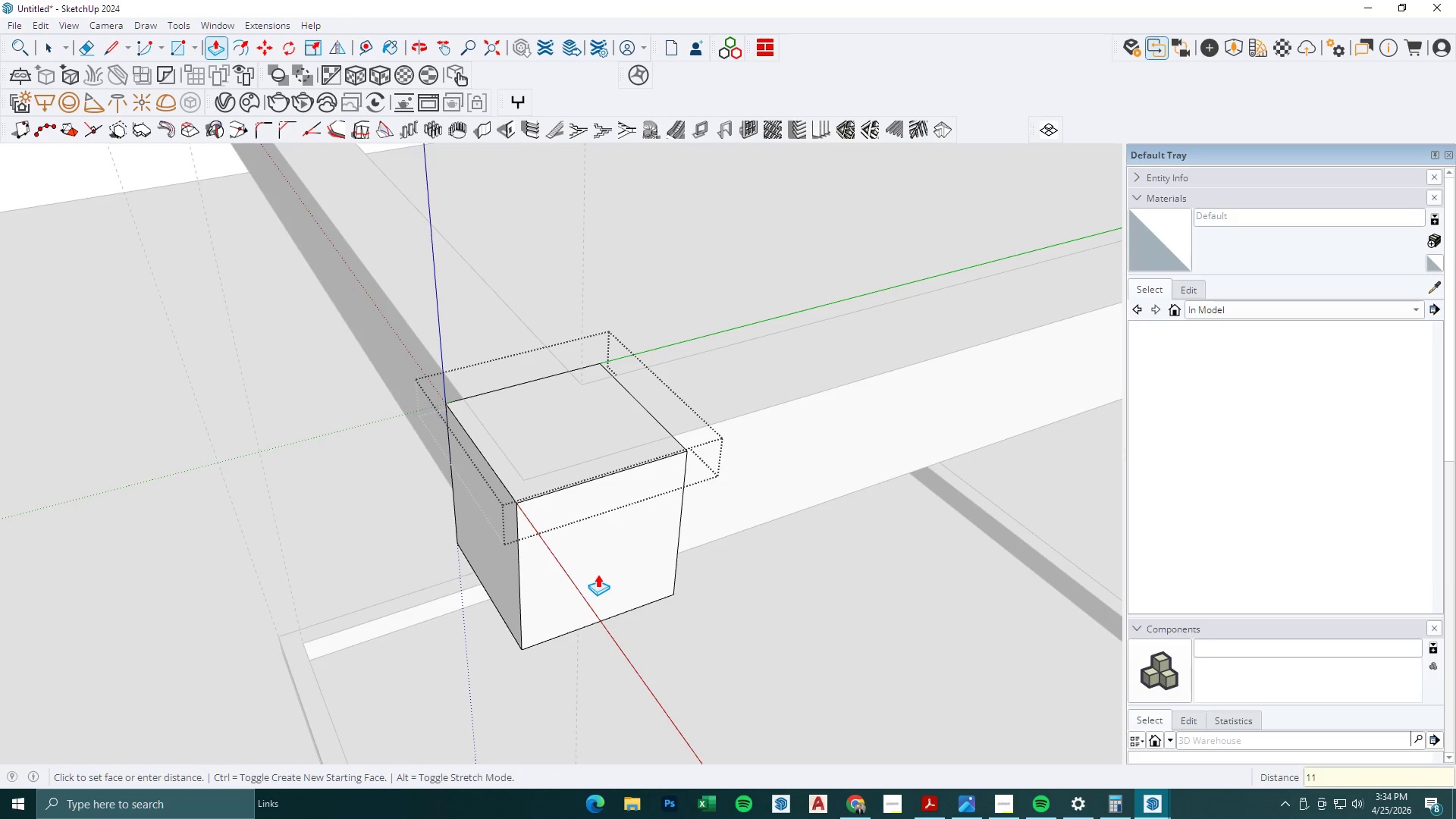 
key(Numpad0)
 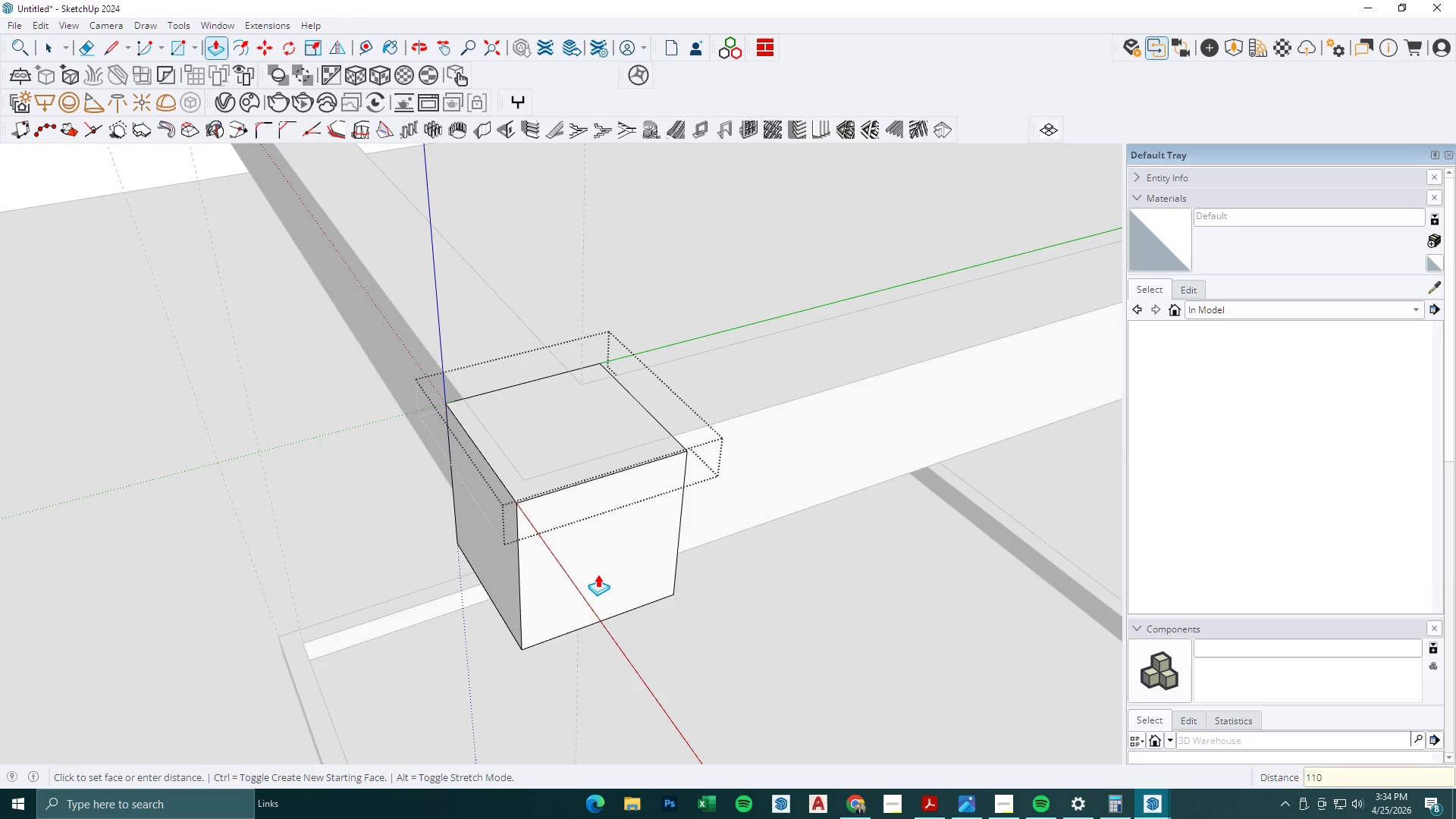 
key(NumpadEnter)
 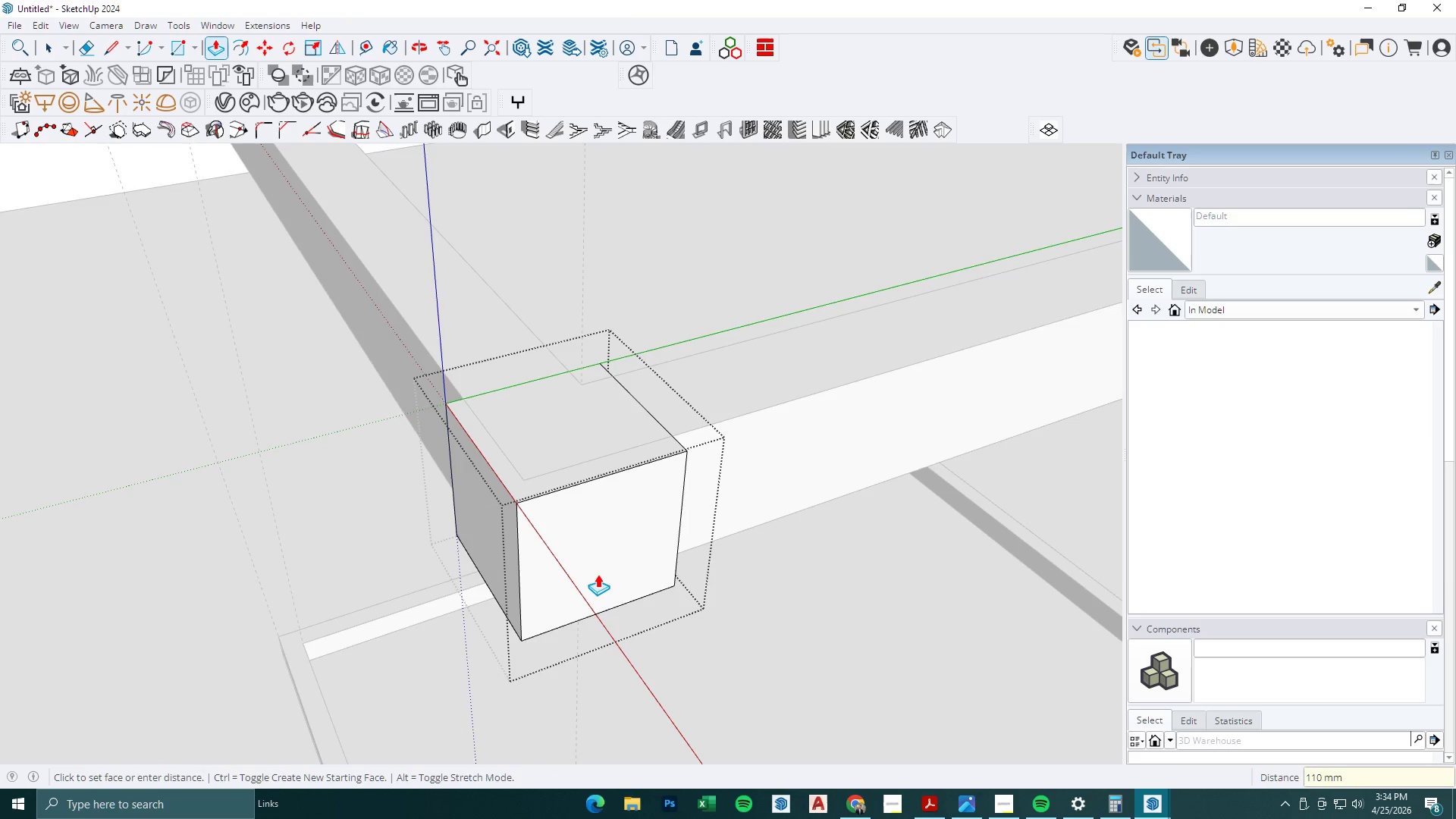 
scroll: coordinate [610, 604], scroll_direction: down, amount: 6.0
 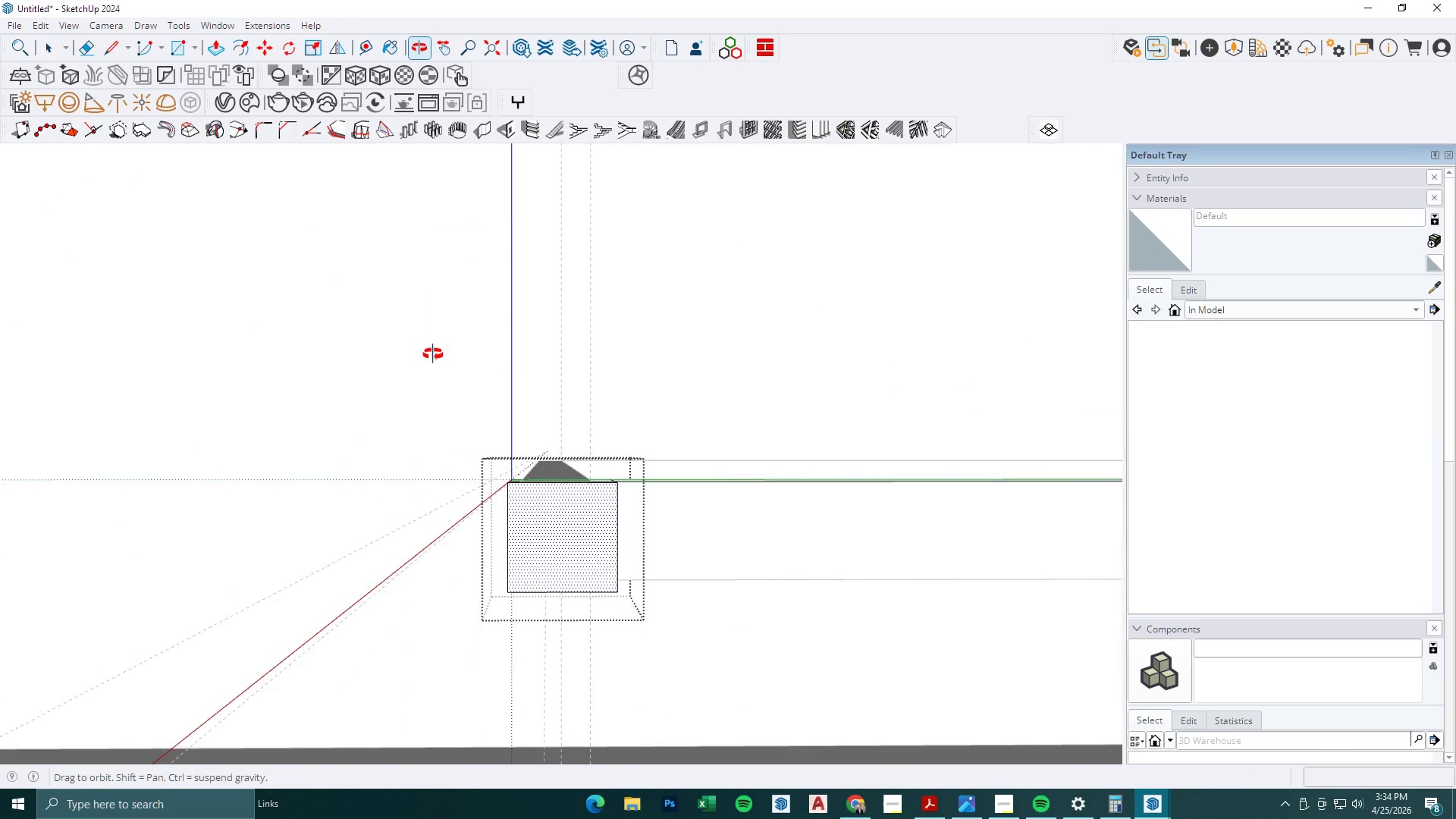 
key(Space)
 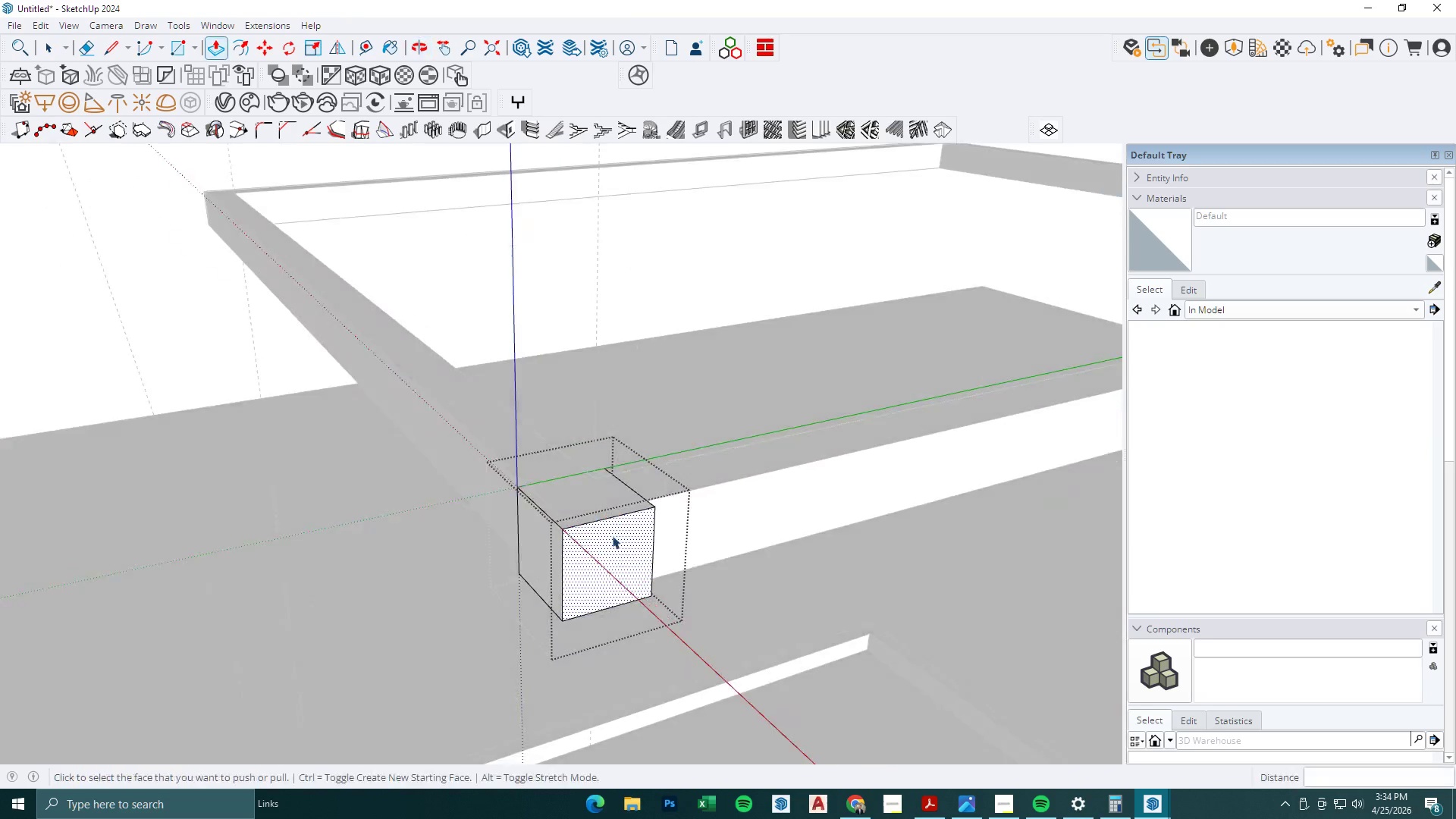 
key(Escape)
 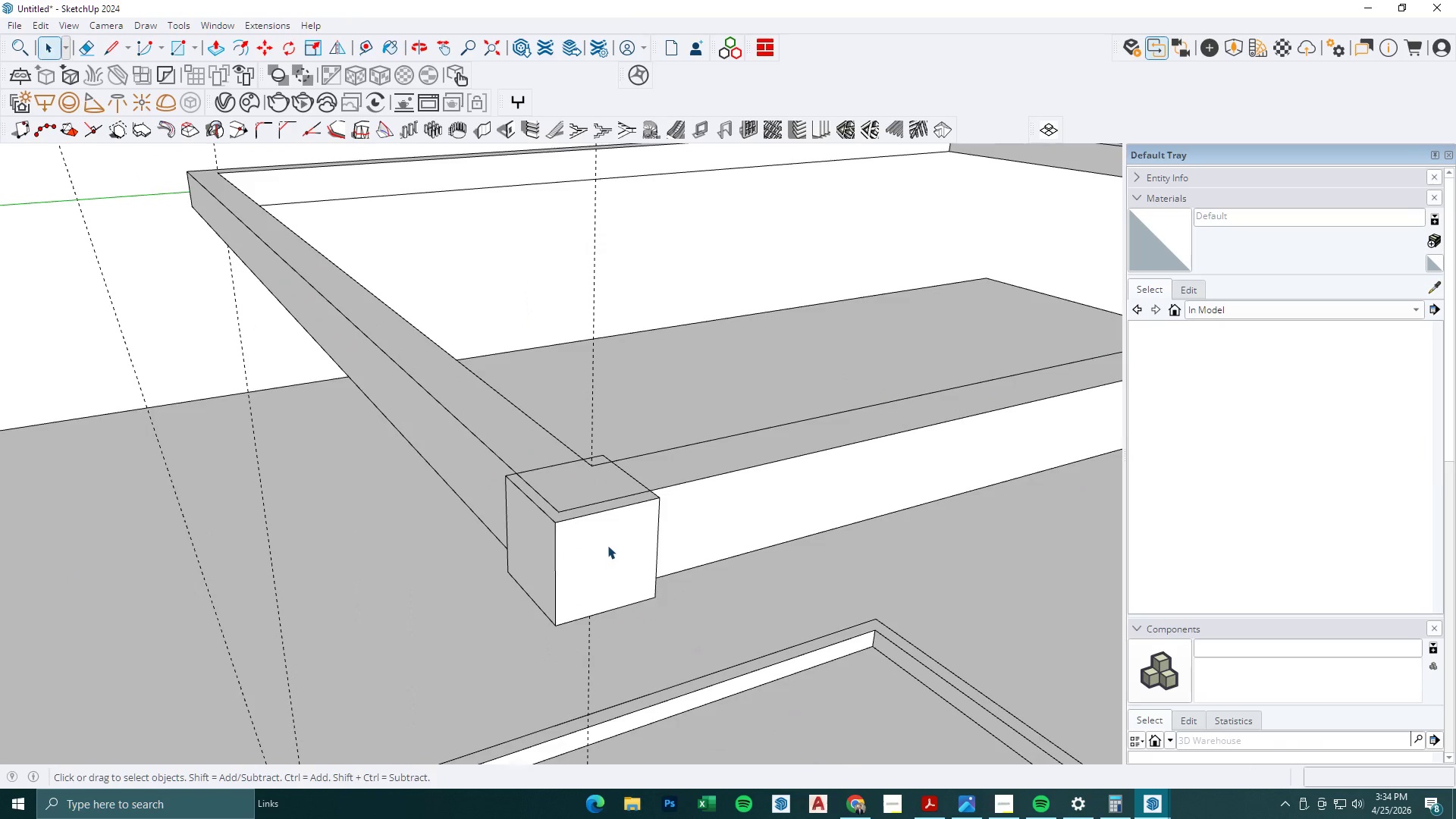 
left_click([607, 544])
 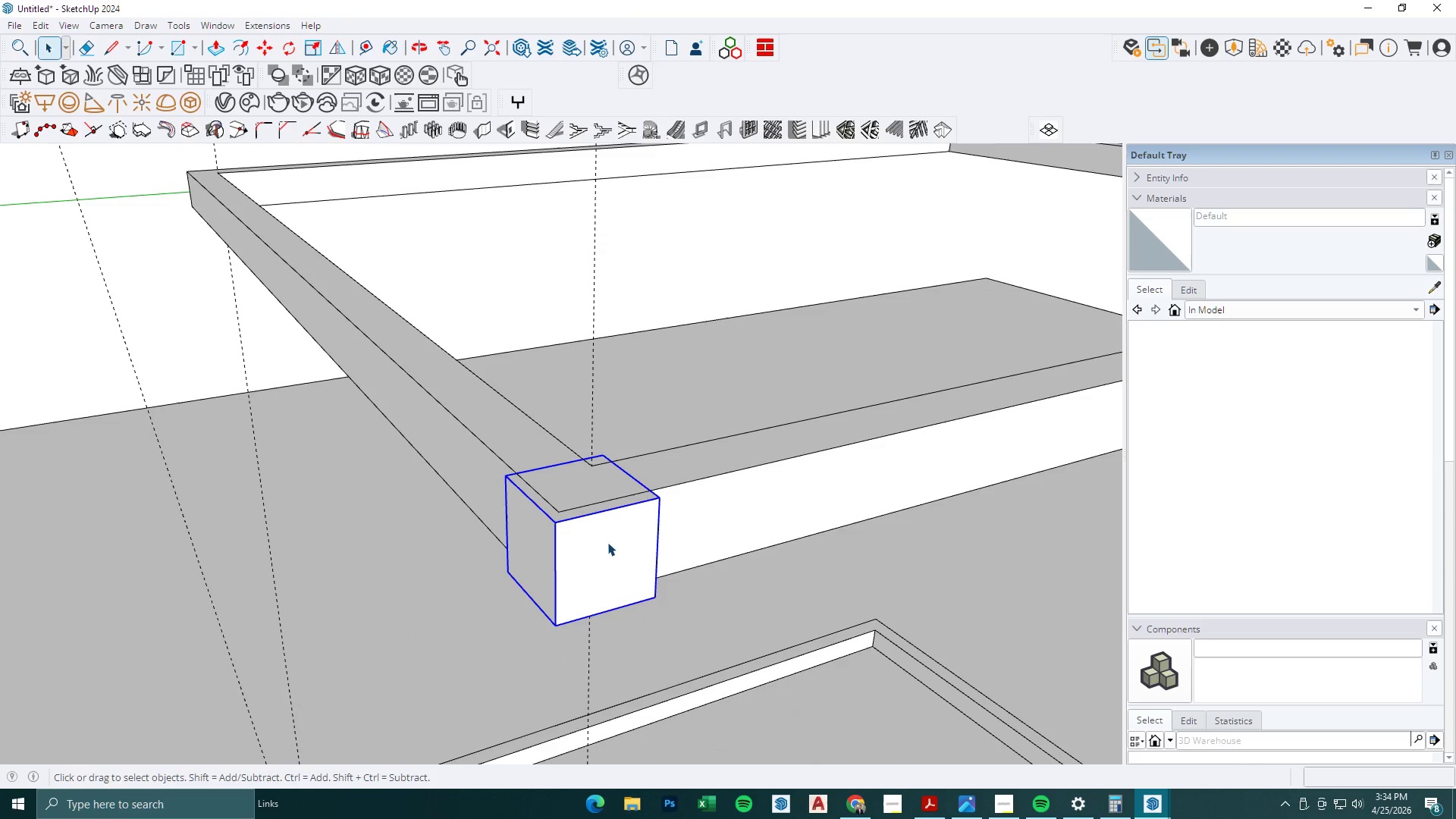 
scroll: coordinate [607, 540], scroll_direction: up, amount: 5.0
 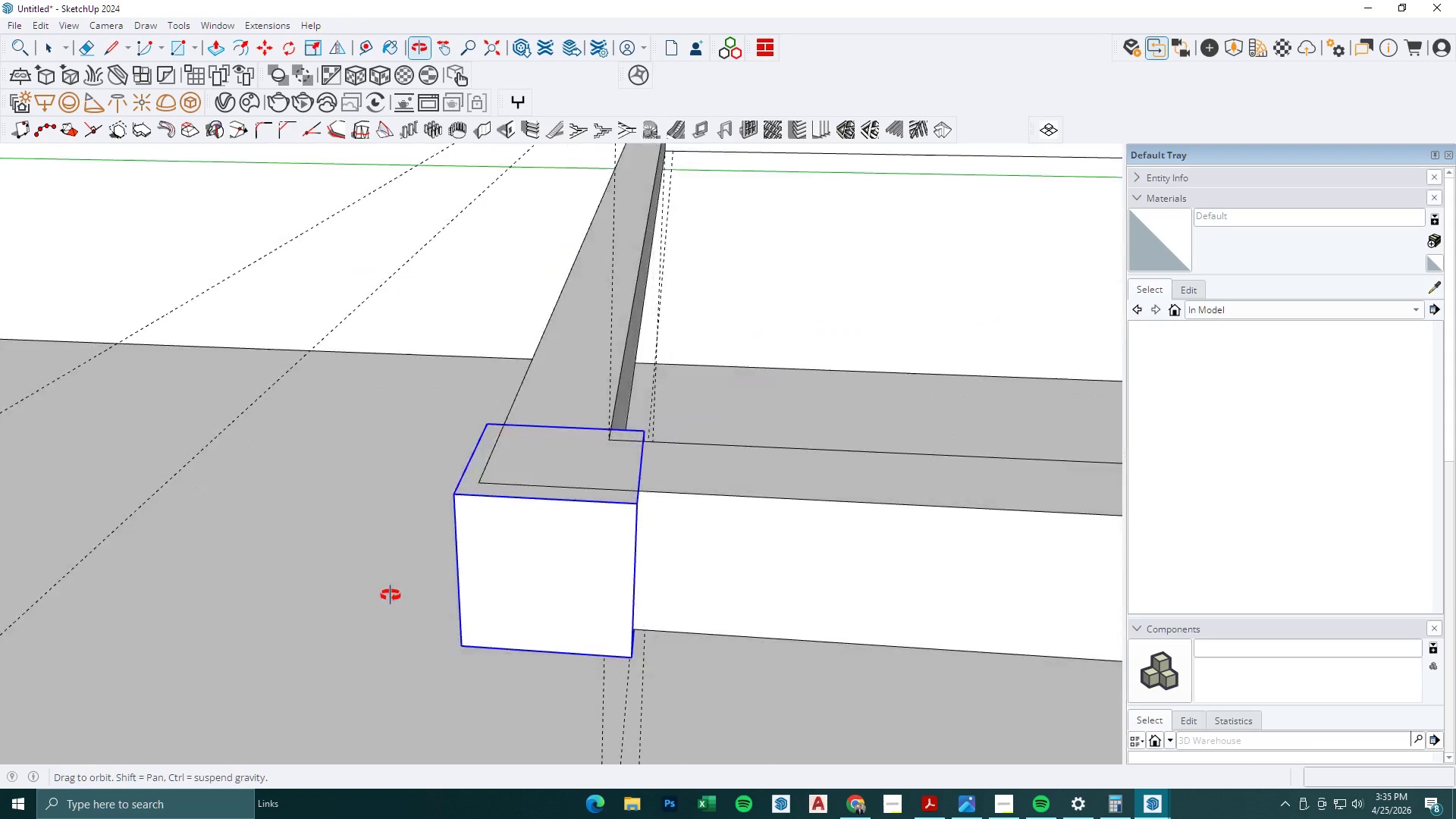 
key(M)
 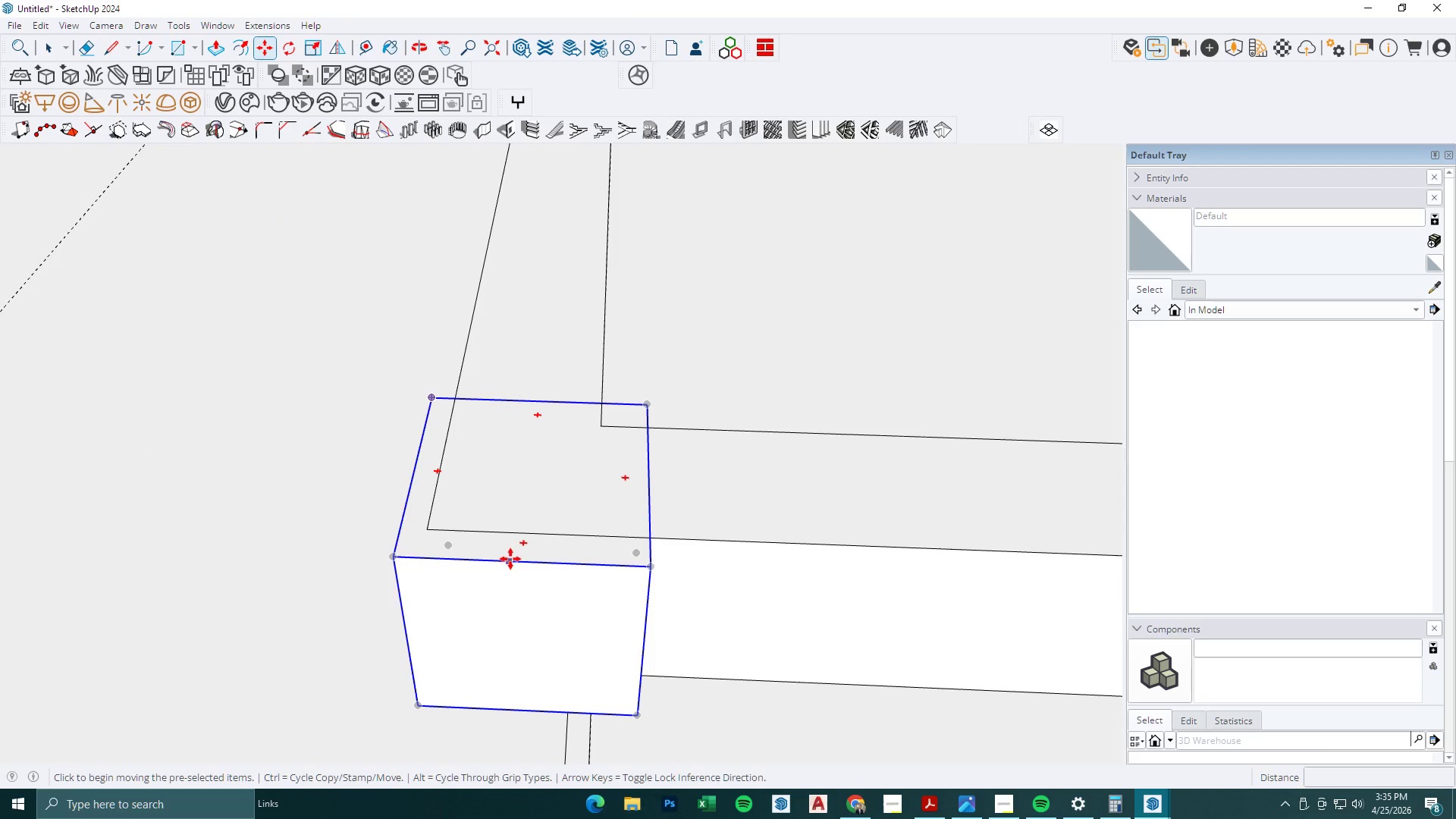 
scroll: coordinate [624, 444], scroll_direction: up, amount: 3.0
 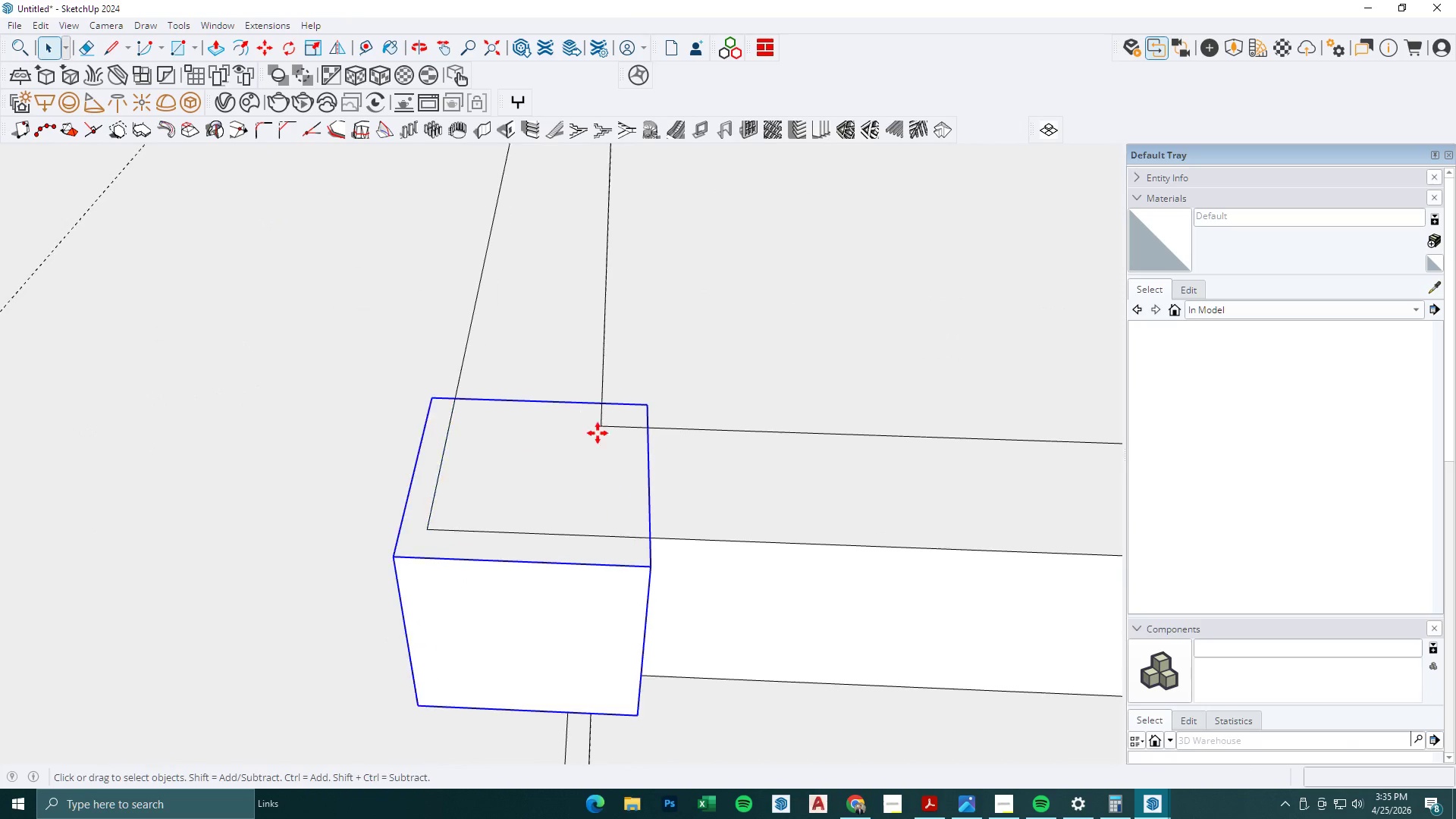 
left_click([522, 563])
 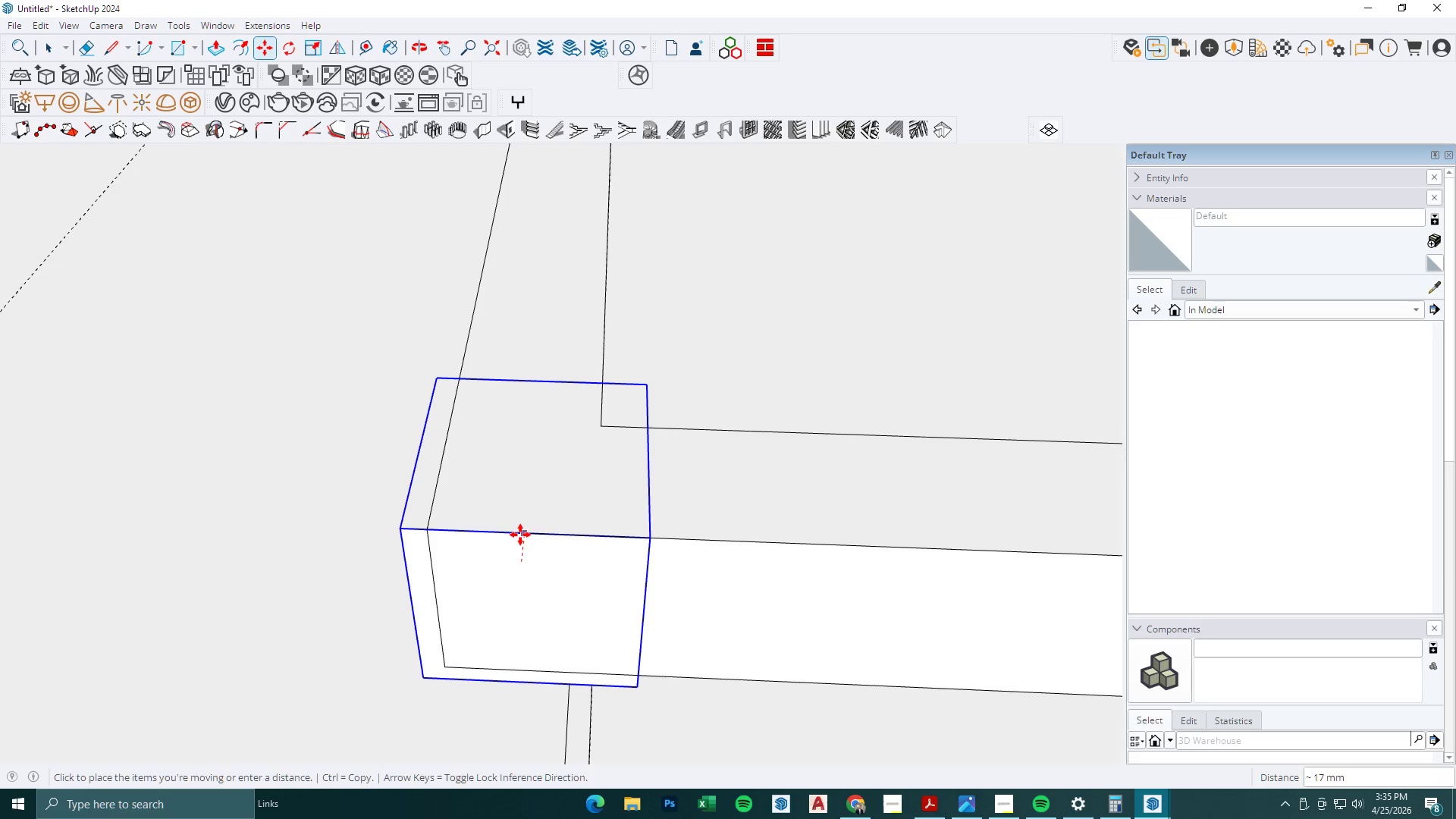 
left_click([520, 535])
 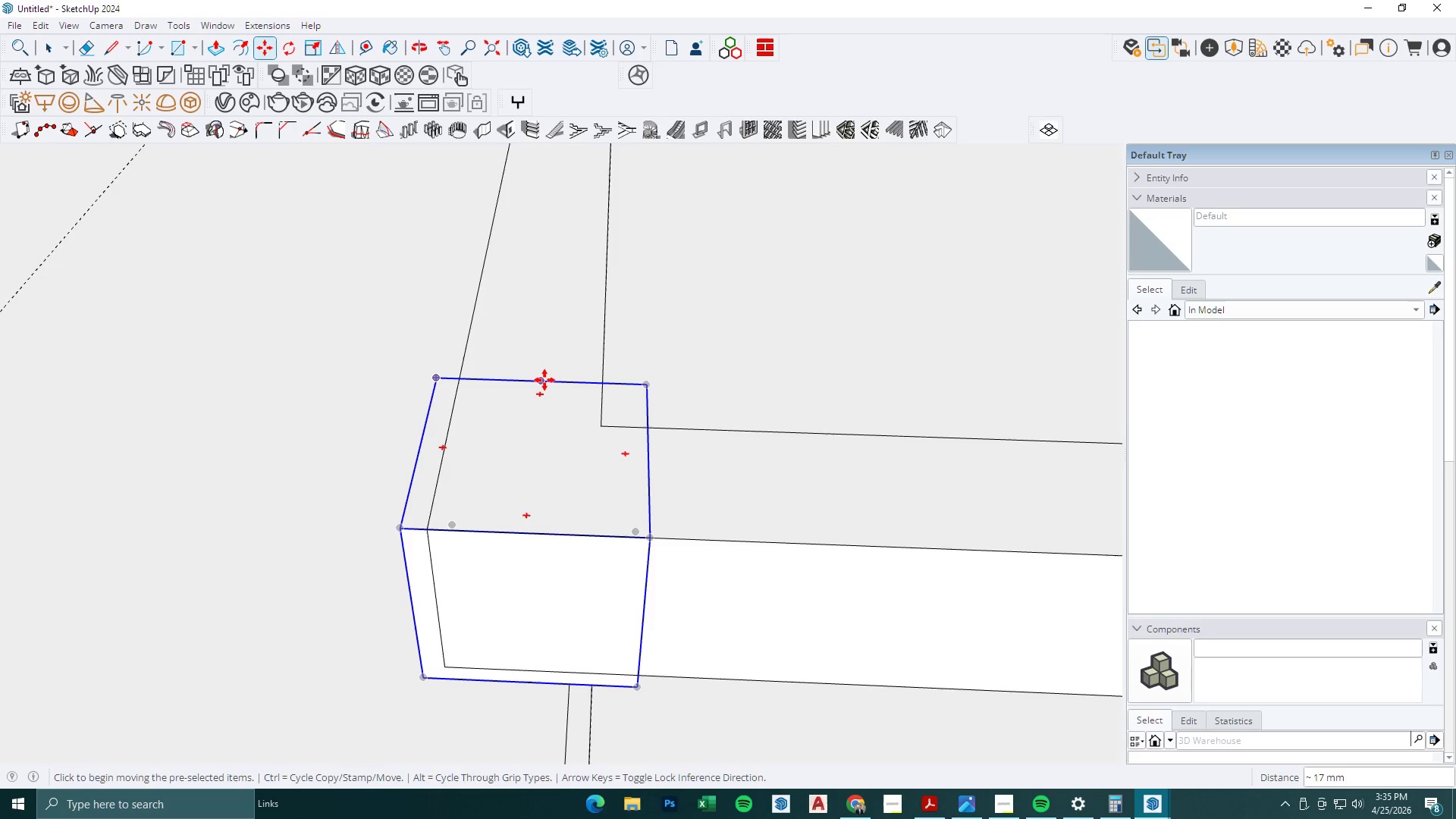 
left_click([544, 380])
 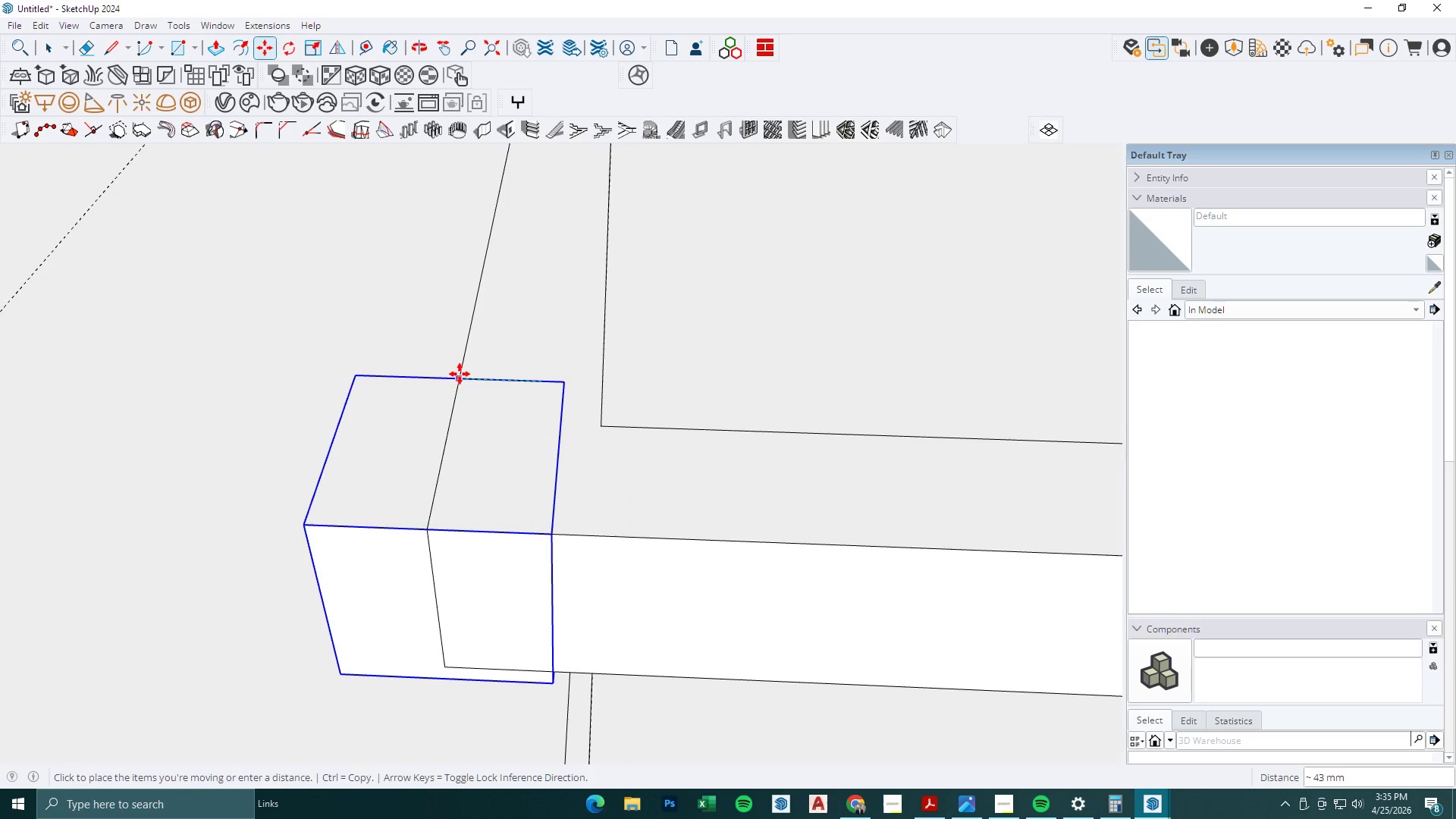 
left_click([460, 374])
 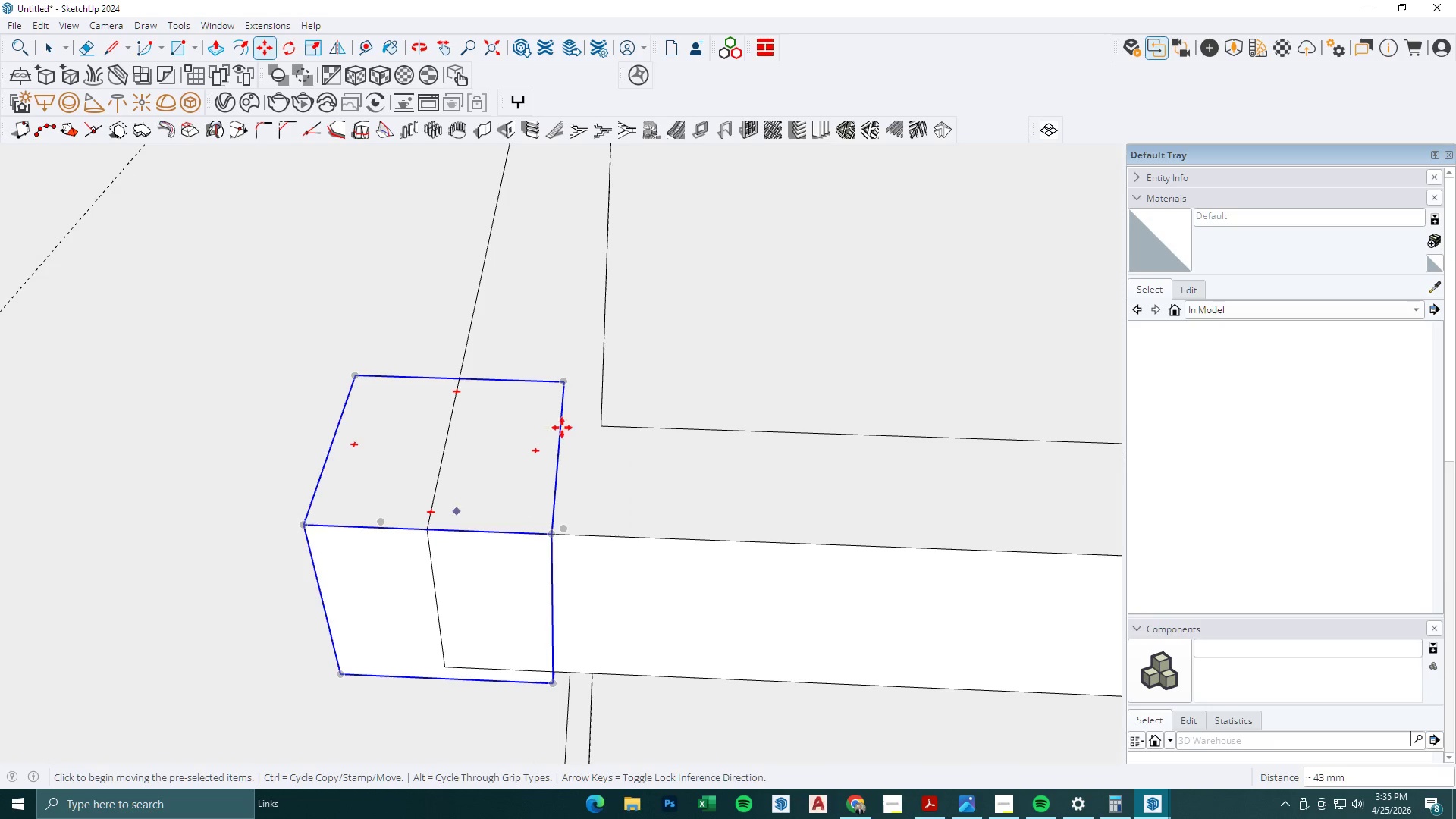 
key(L)
 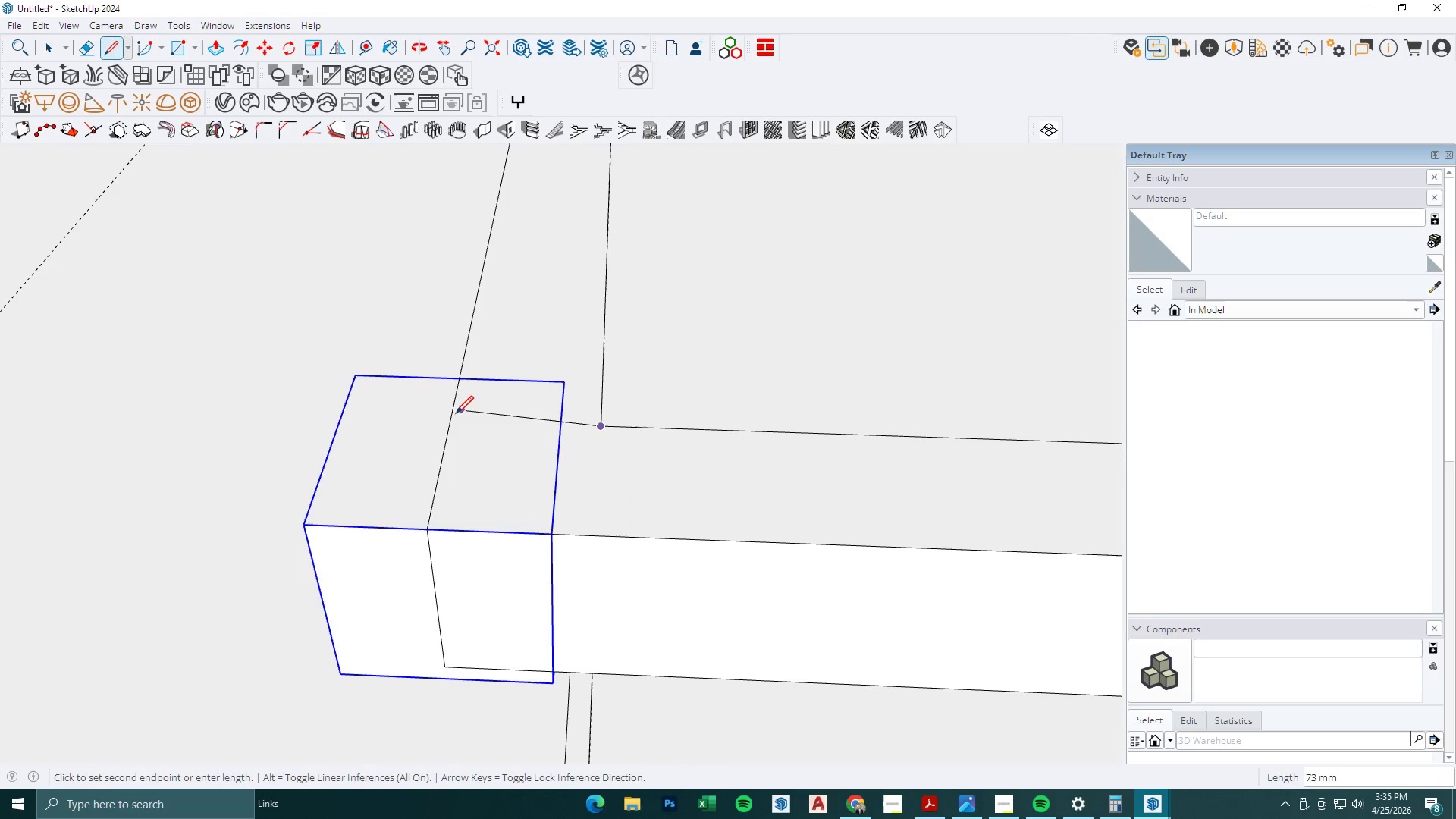 
left_click([450, 417])
 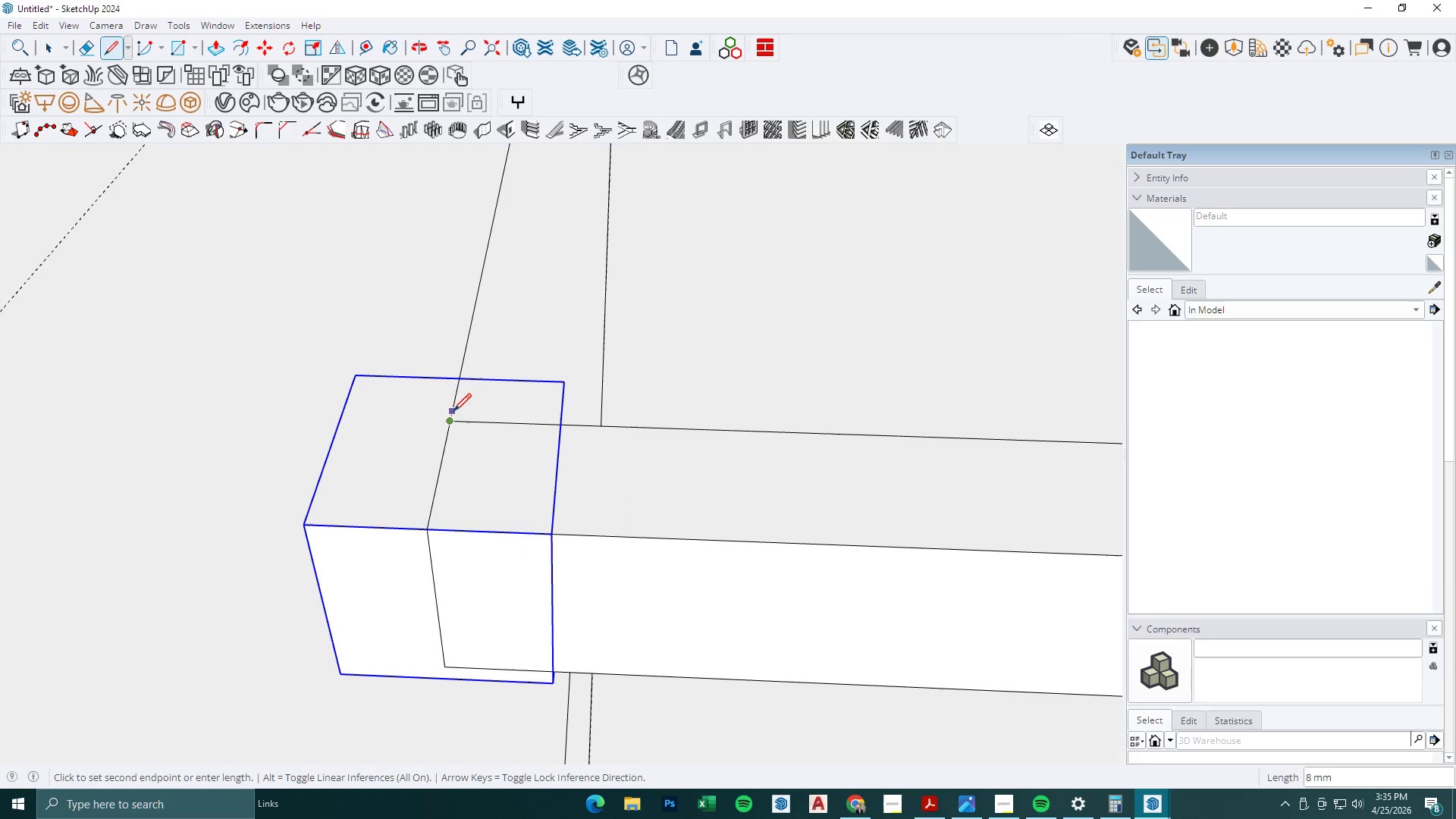 
key(M)
 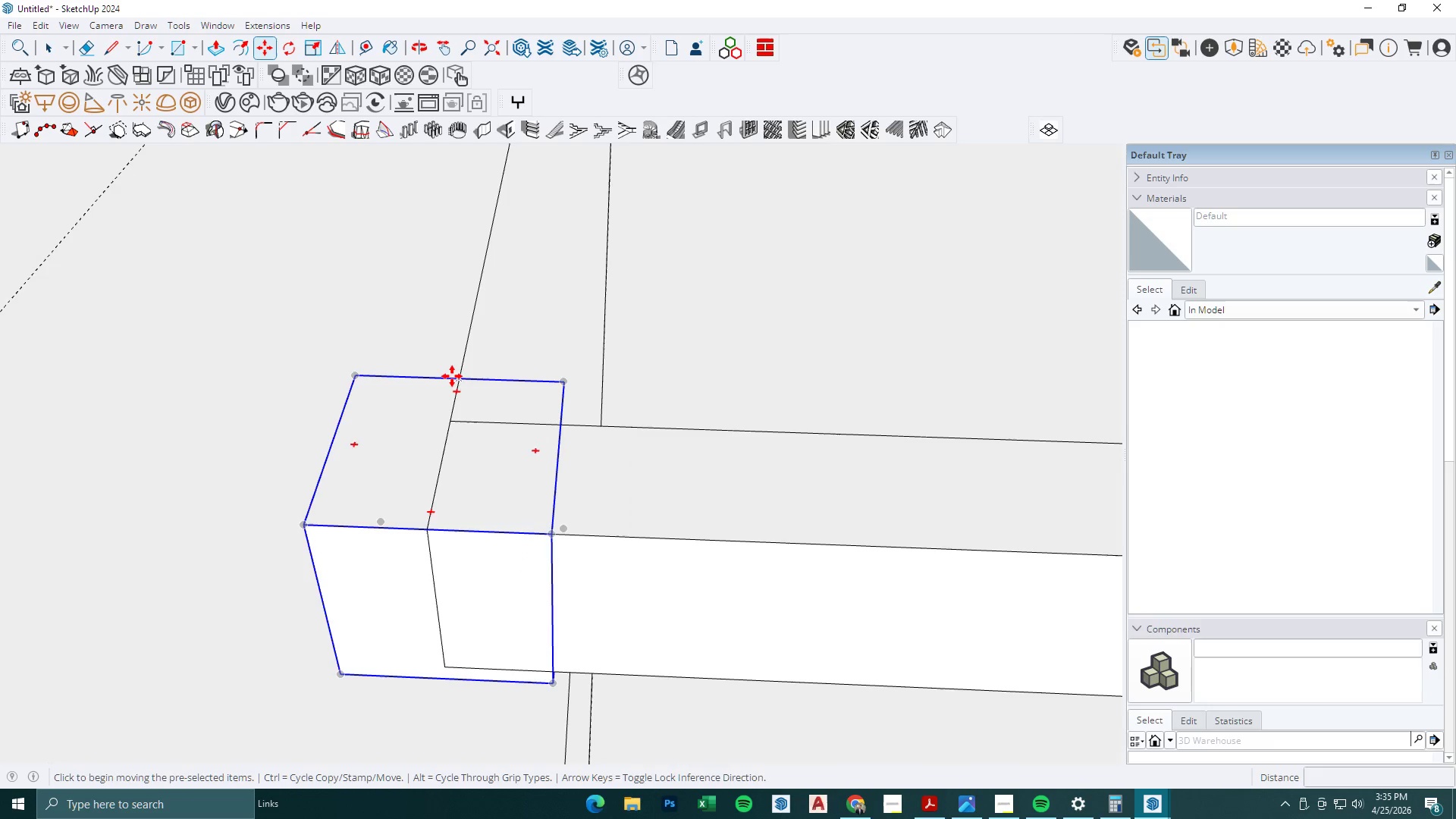 
left_click([450, 376])
 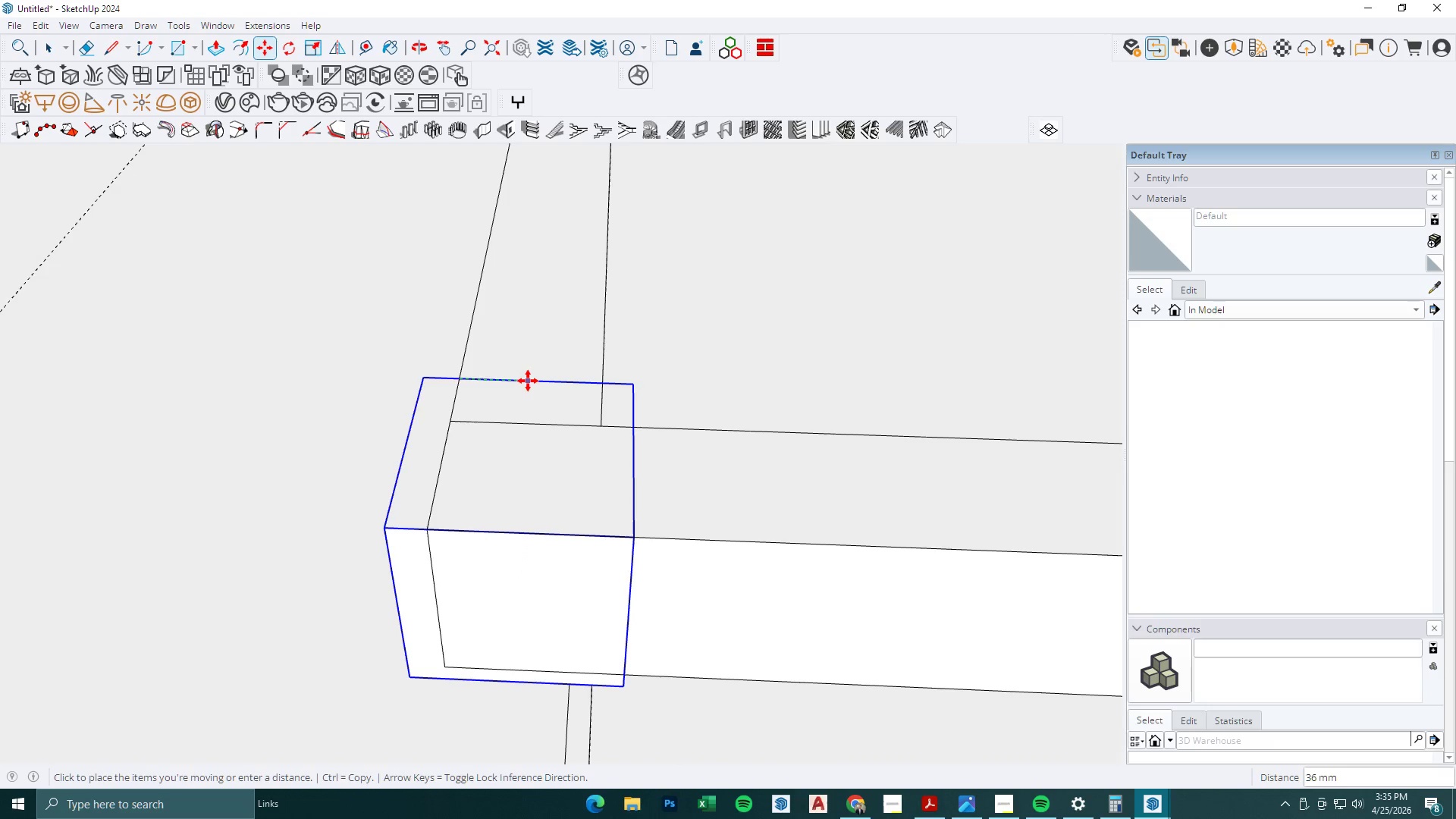 
hold_key(key=ShiftLeft, duration=1.23)
left_click([532, 425])
 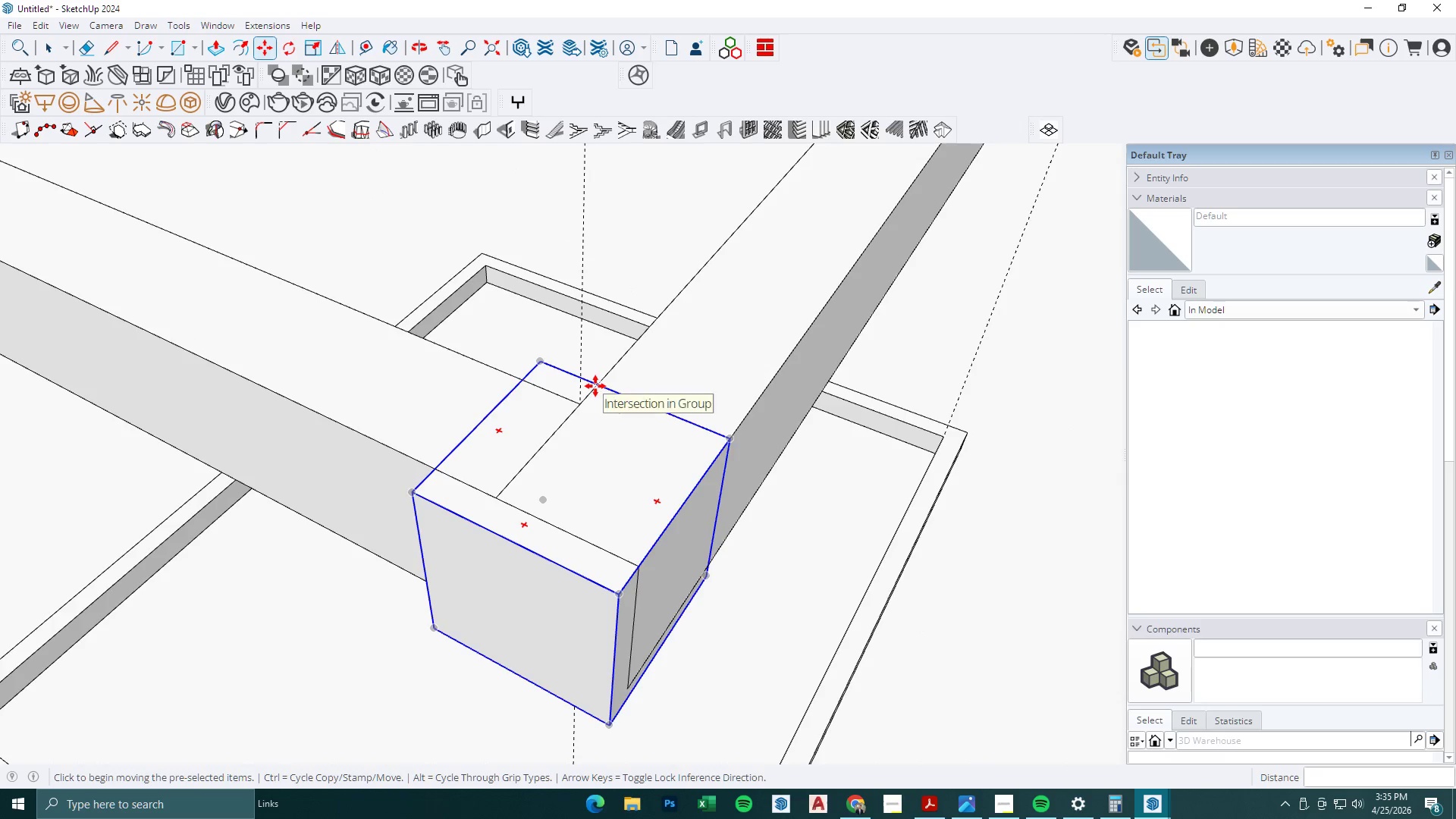 
left_click([601, 383])
 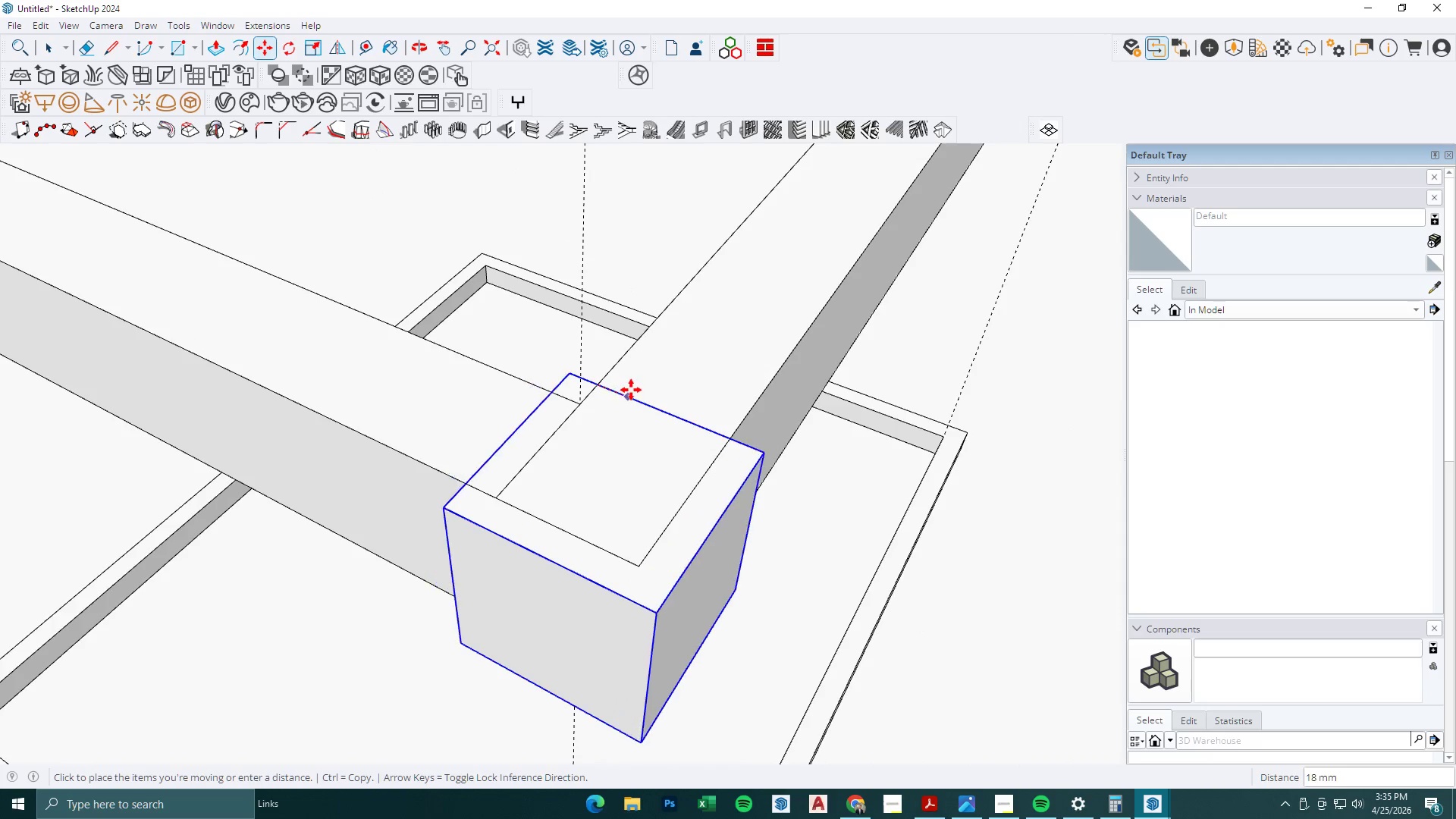 
hold_key(key=ShiftLeft, duration=1.5)
 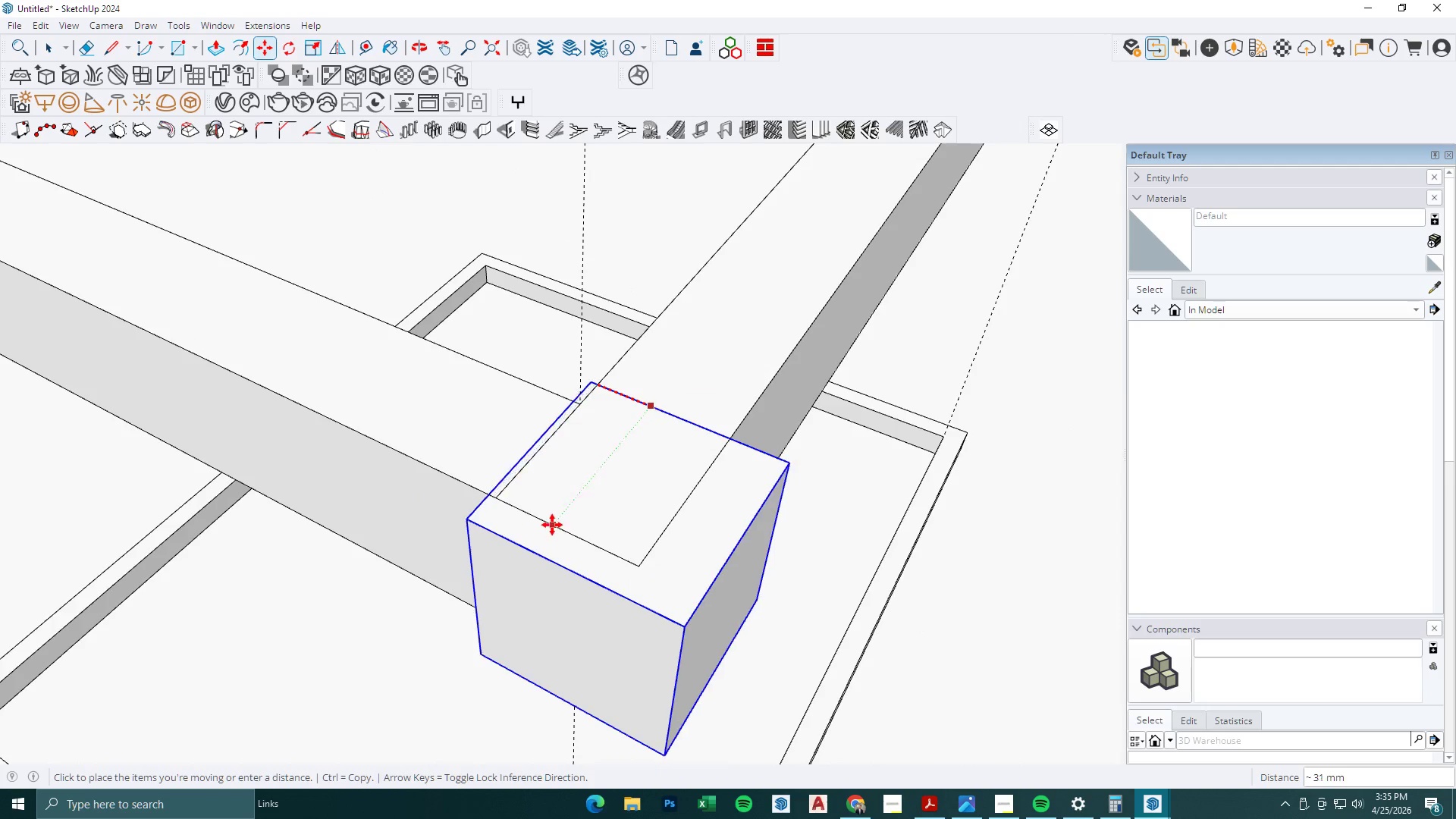 
hold_key(key=ShiftLeft, duration=1.23)
 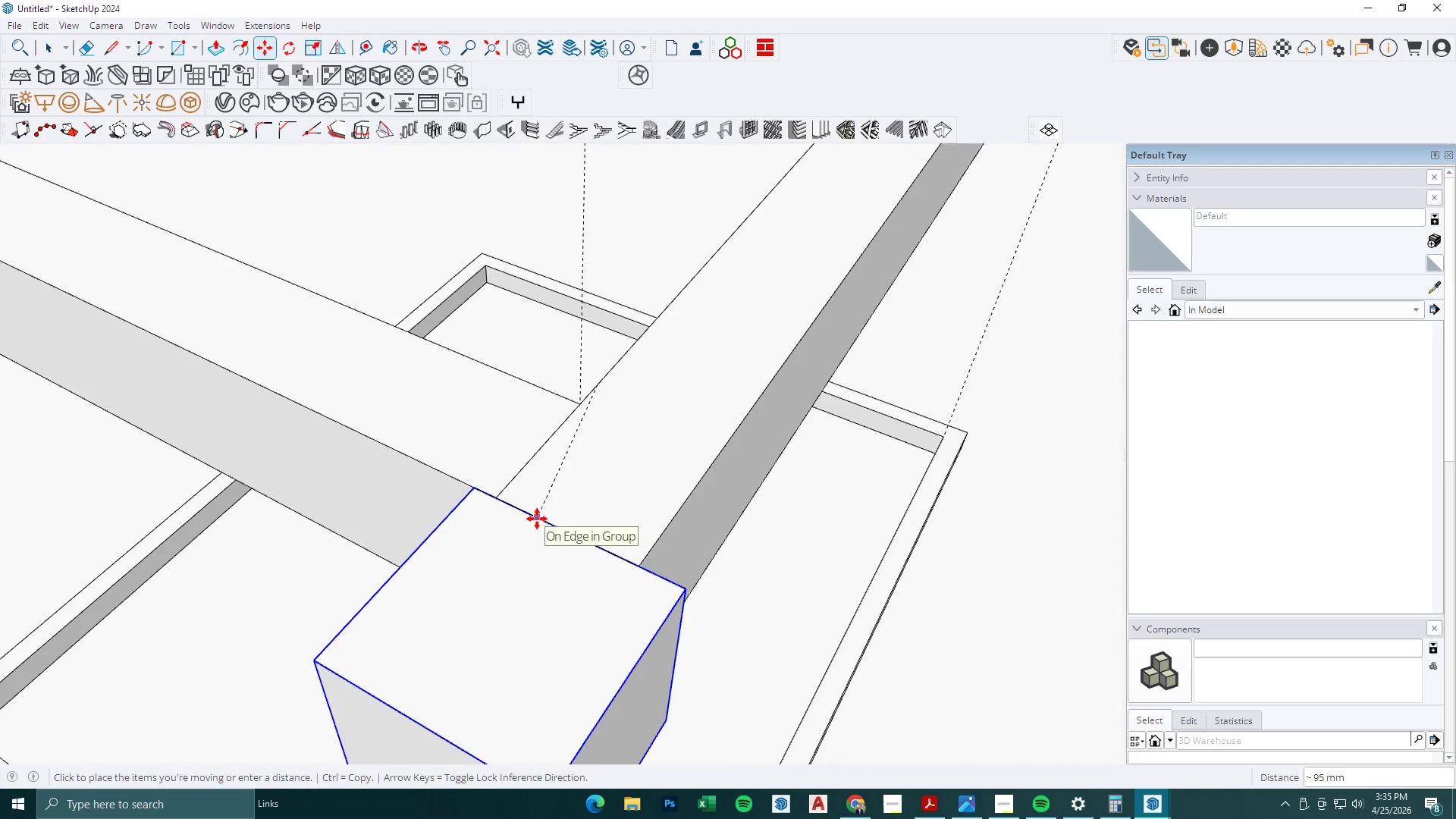 
key(Escape)
 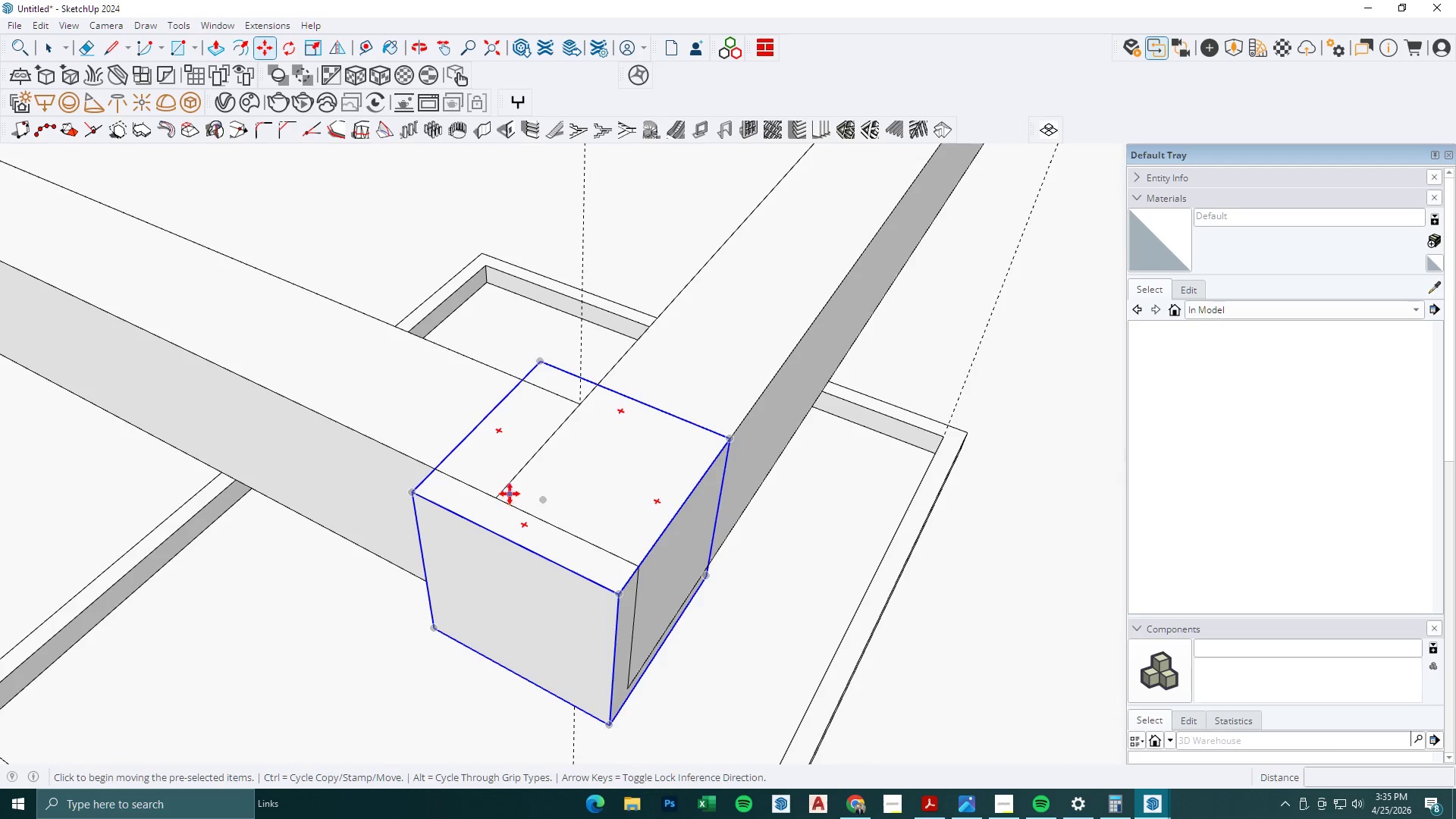 
key(L)
 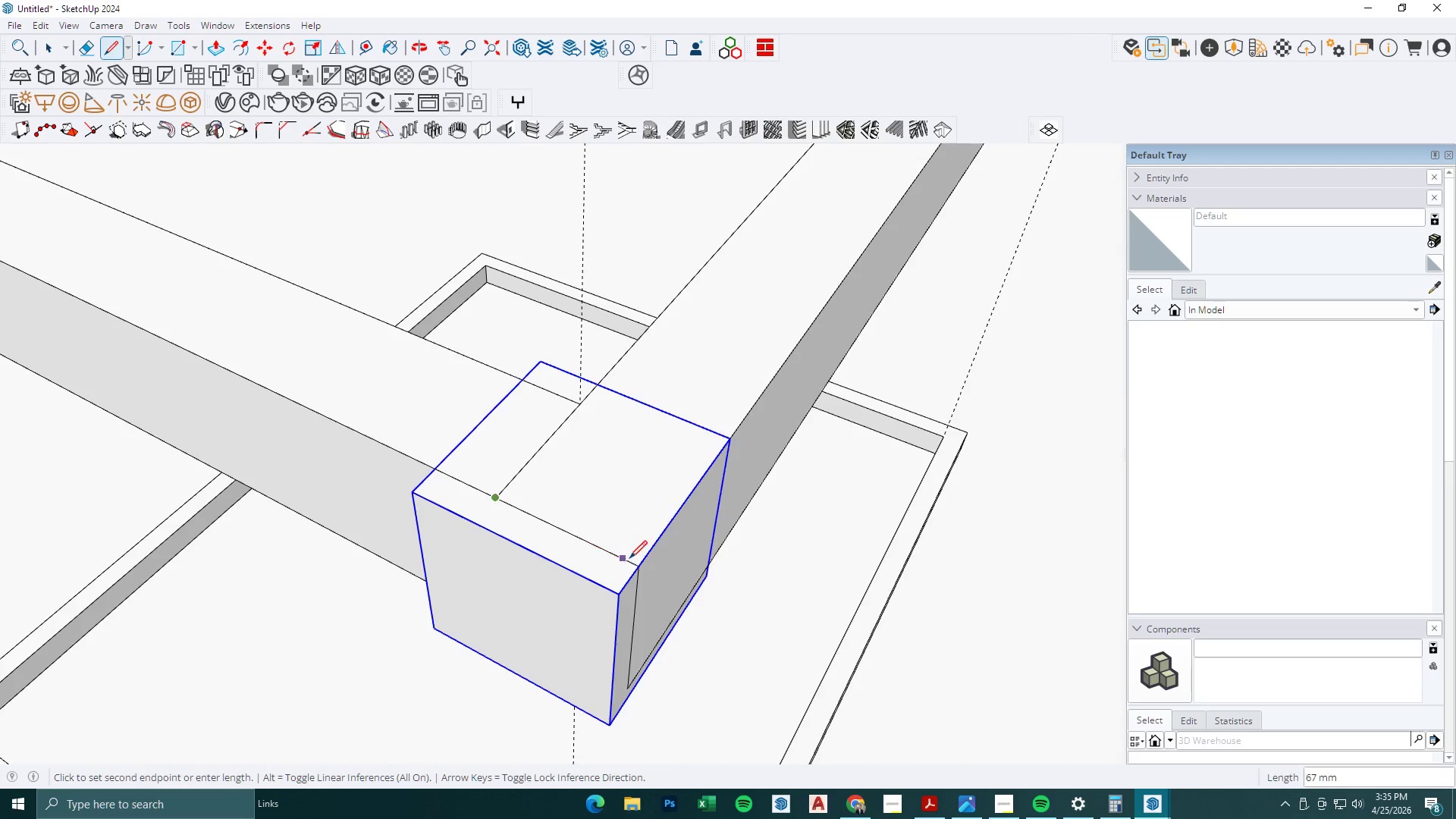 
left_click([634, 562])
 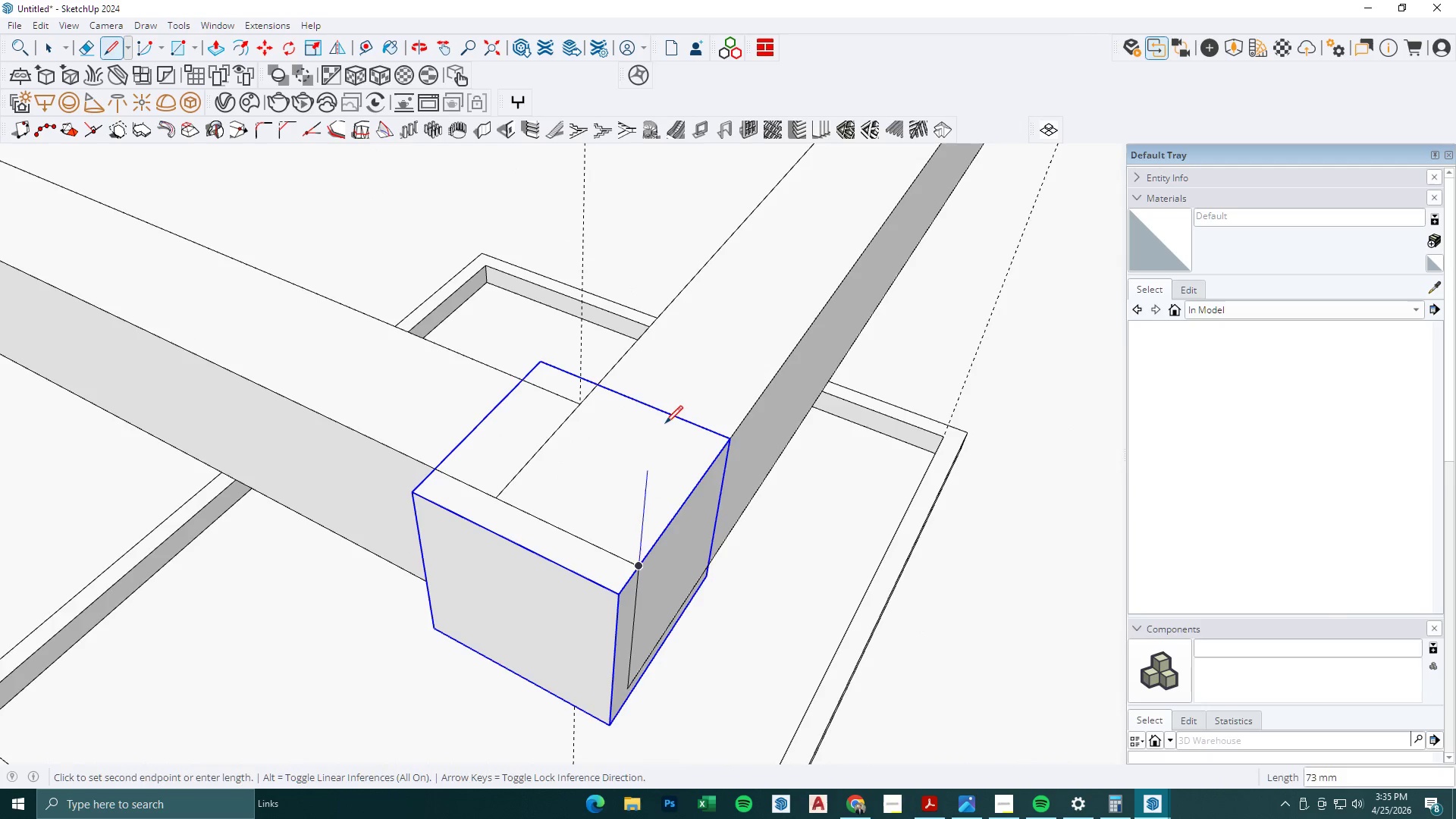 
key(Space)
 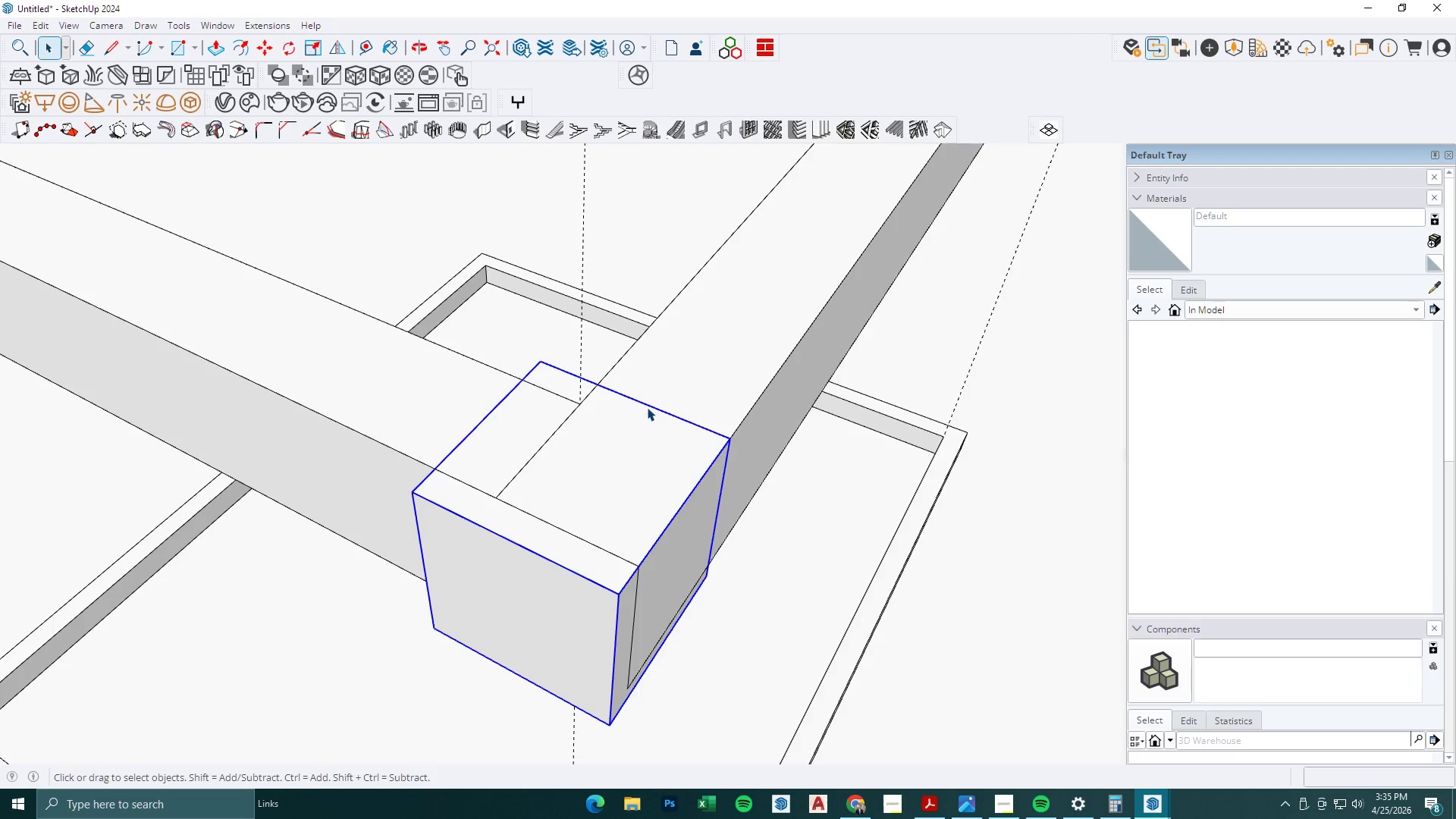 
key(M)
 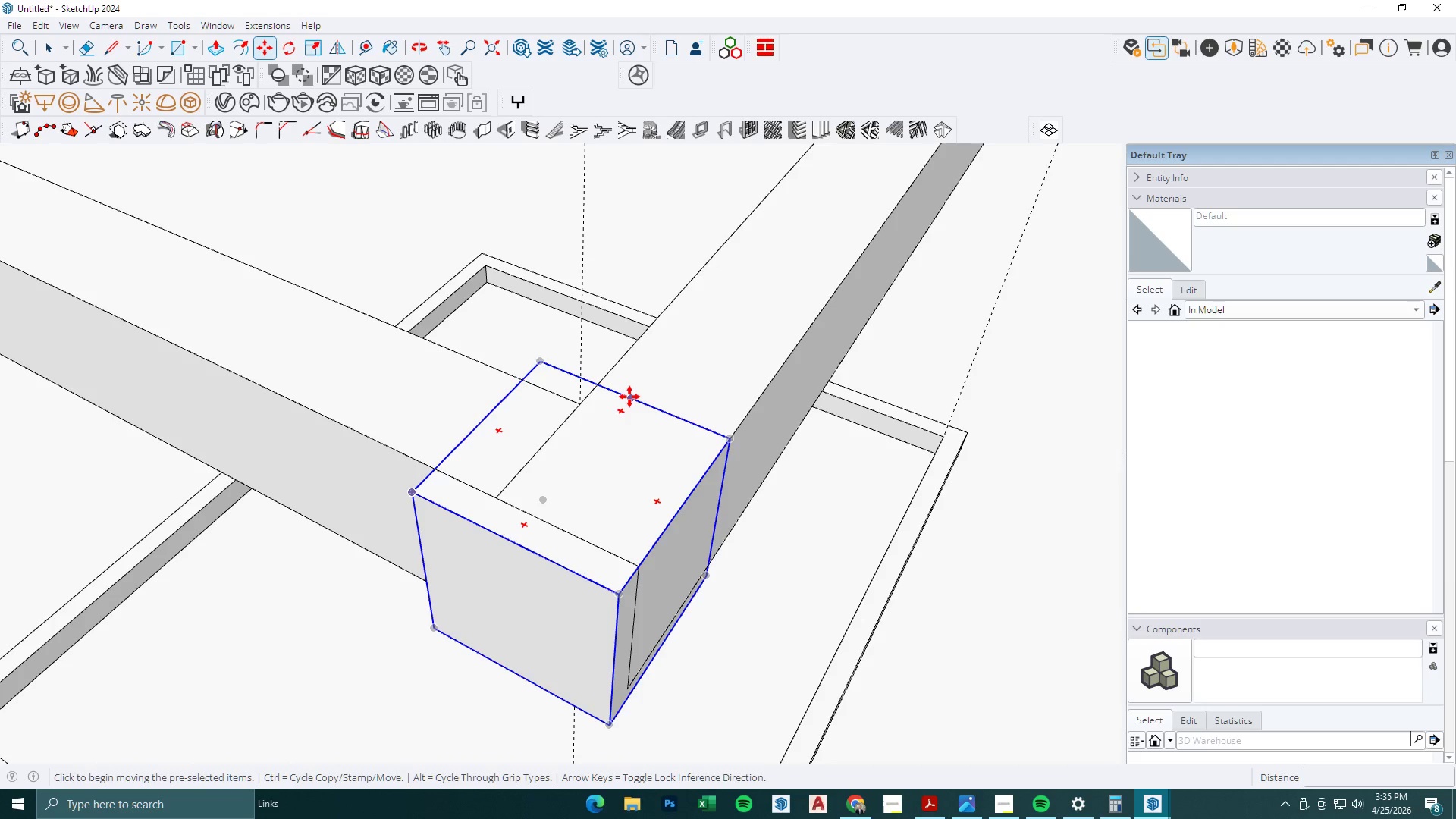 
left_click([629, 397])
 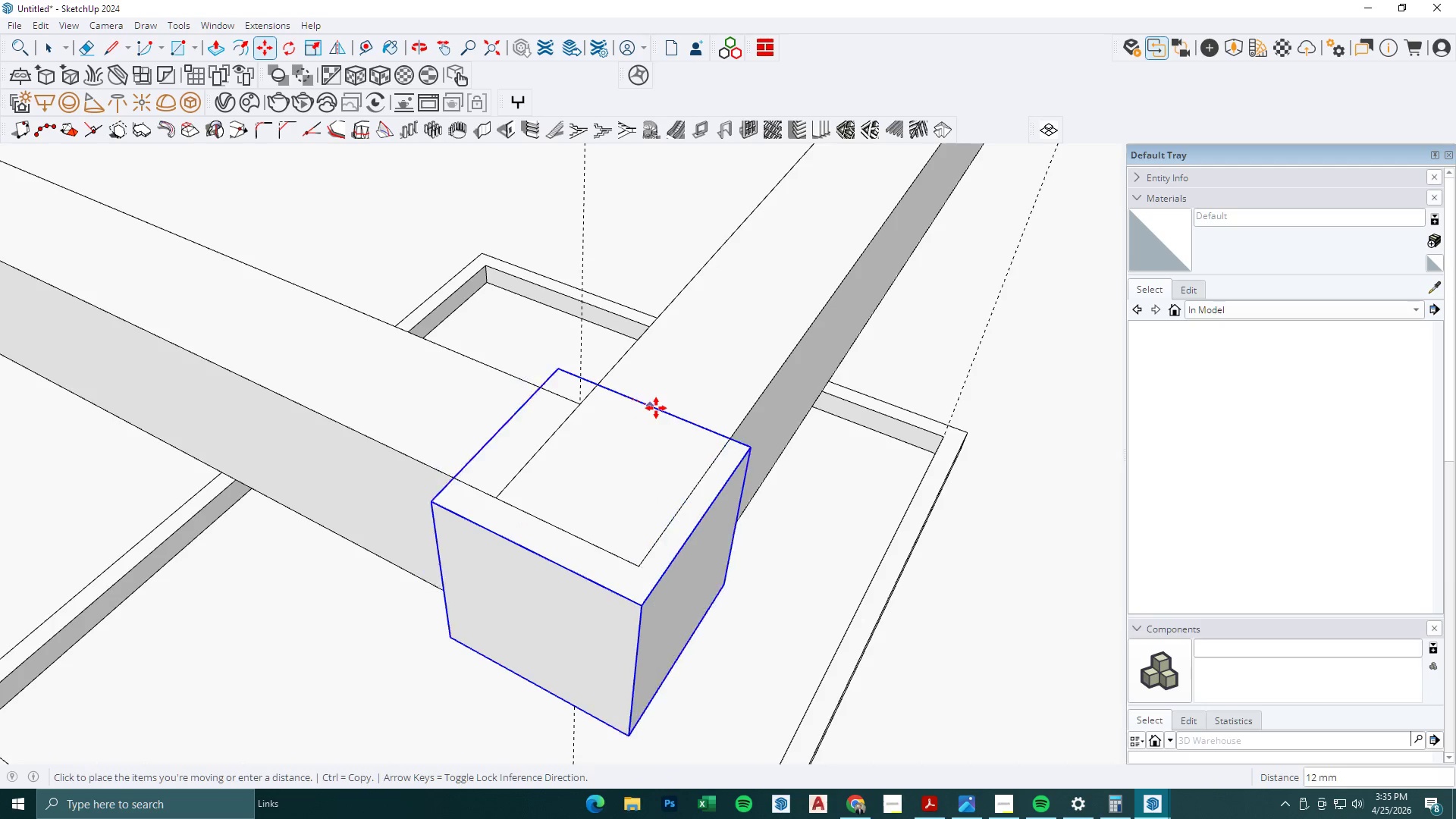 
hold_key(key=ShiftLeft, duration=1.16)
left_click([564, 534])
 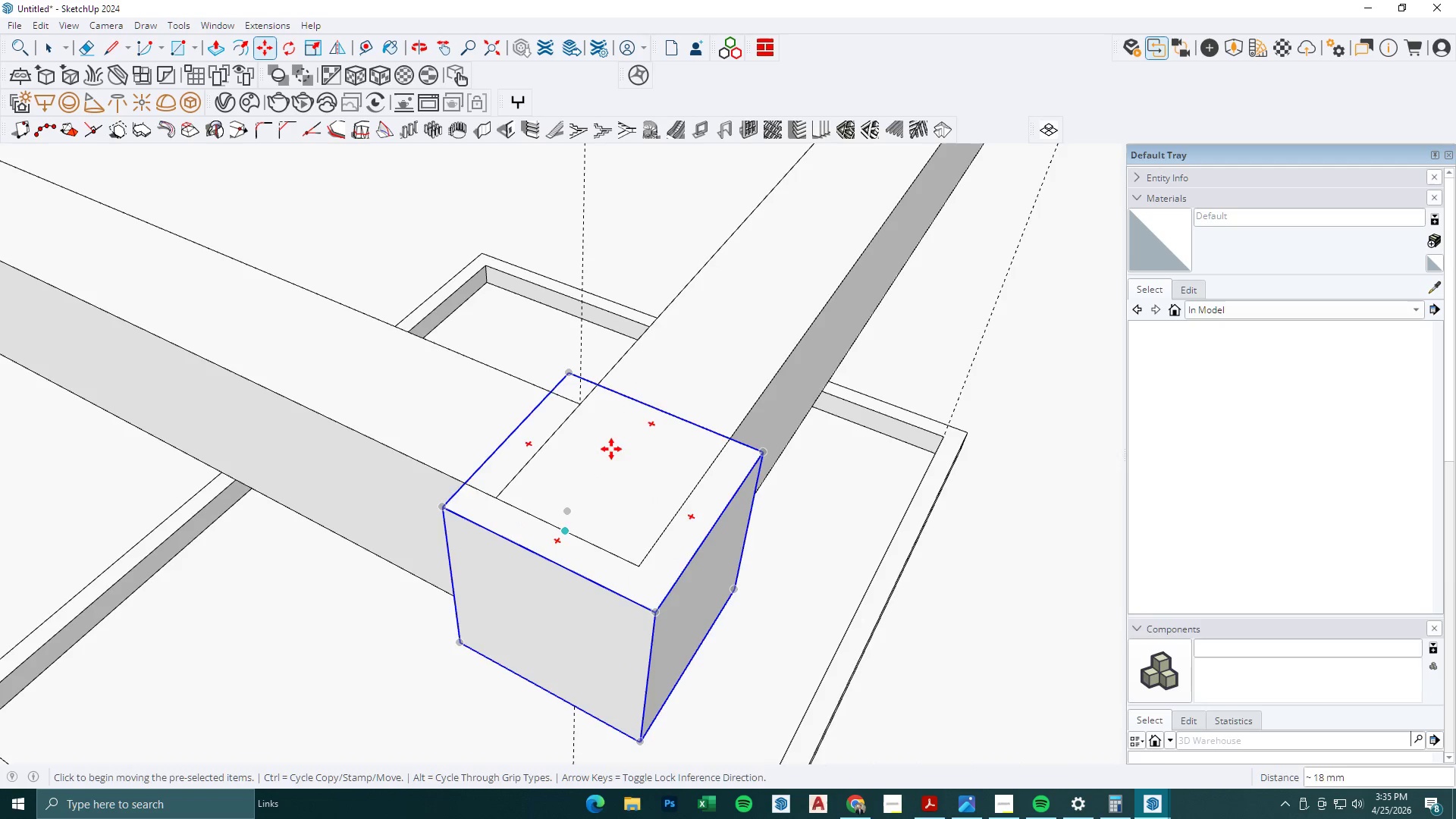 
key(Space)
 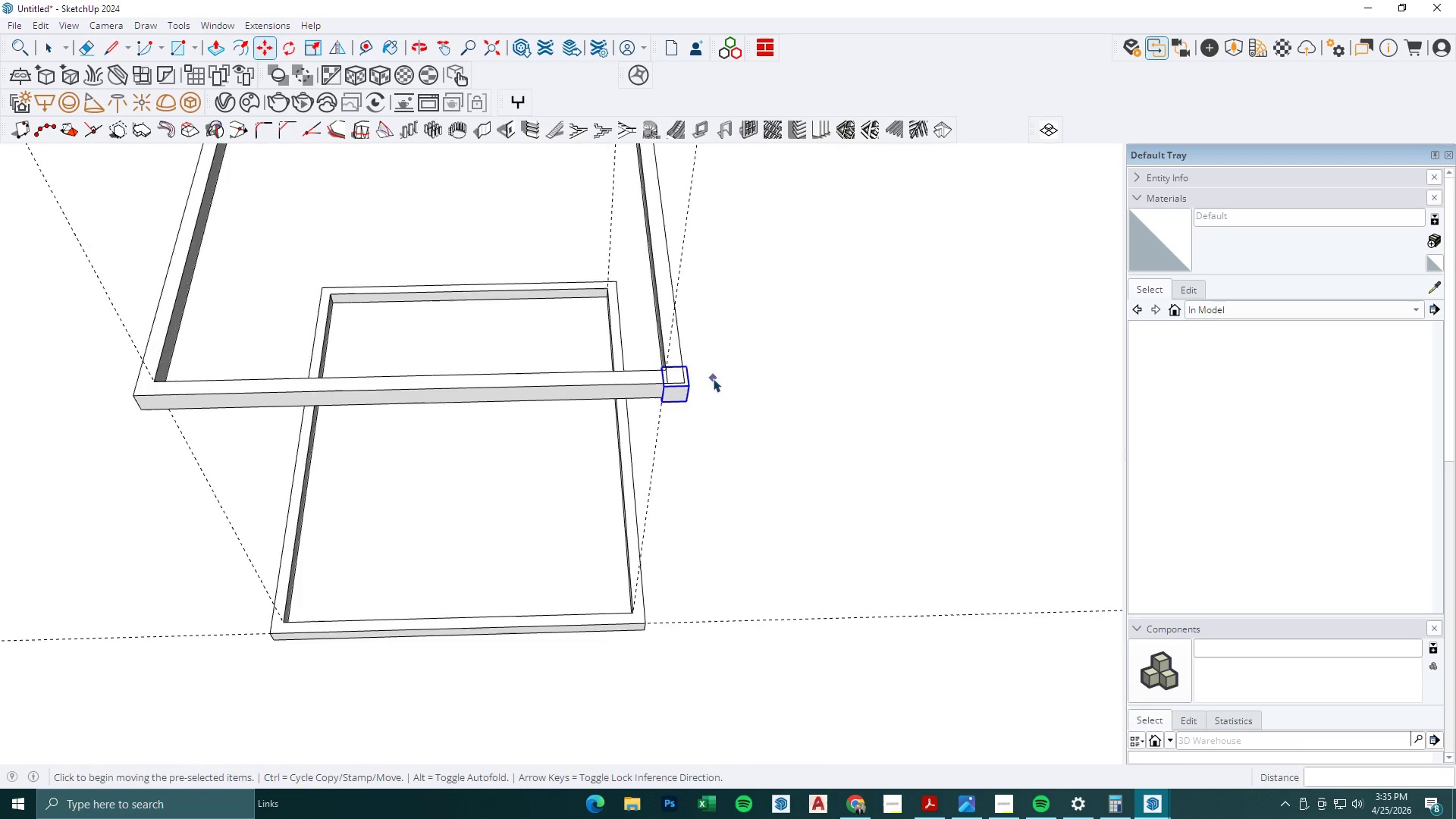 
key(Escape)
 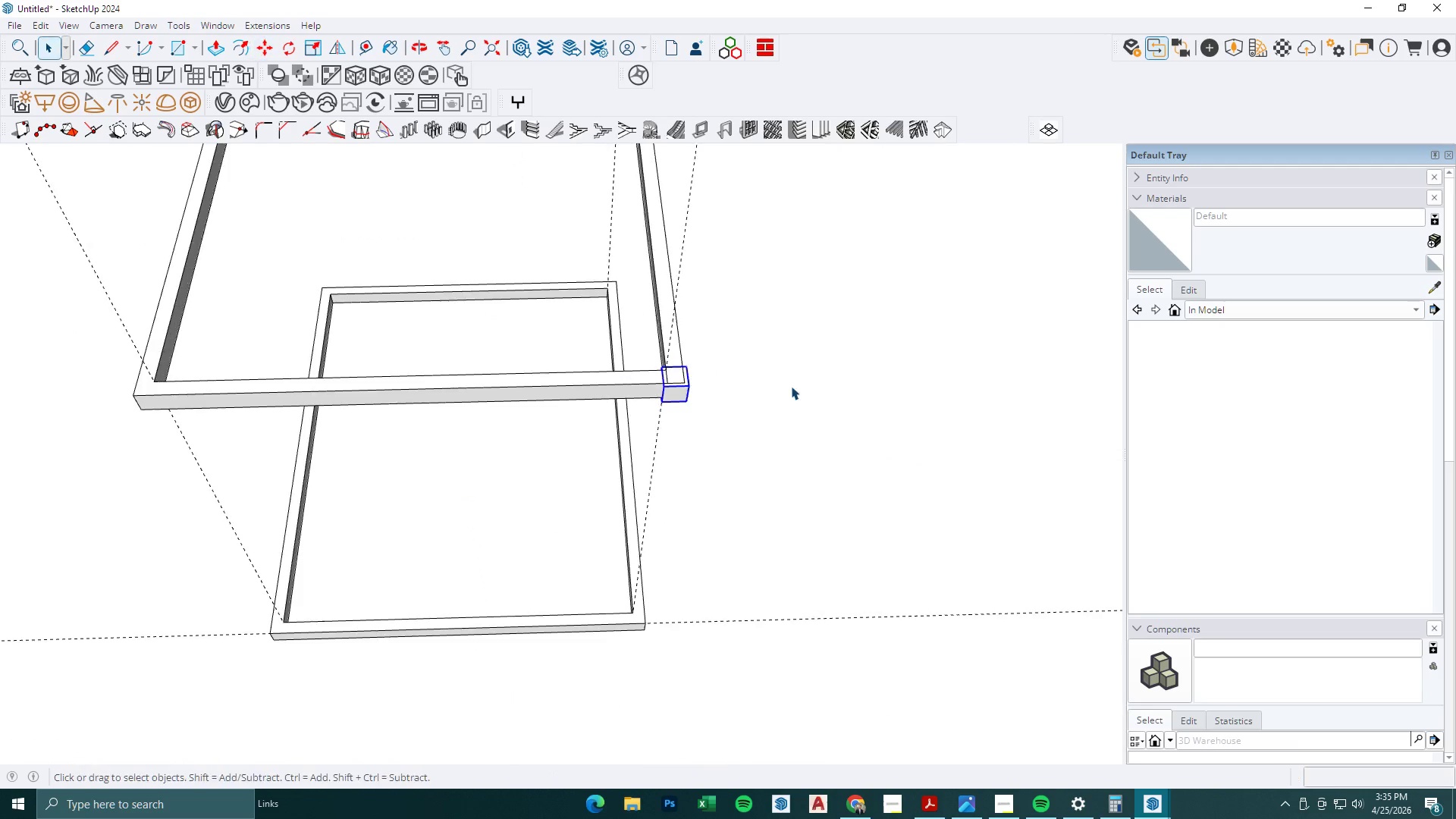 
left_click([798, 386])
 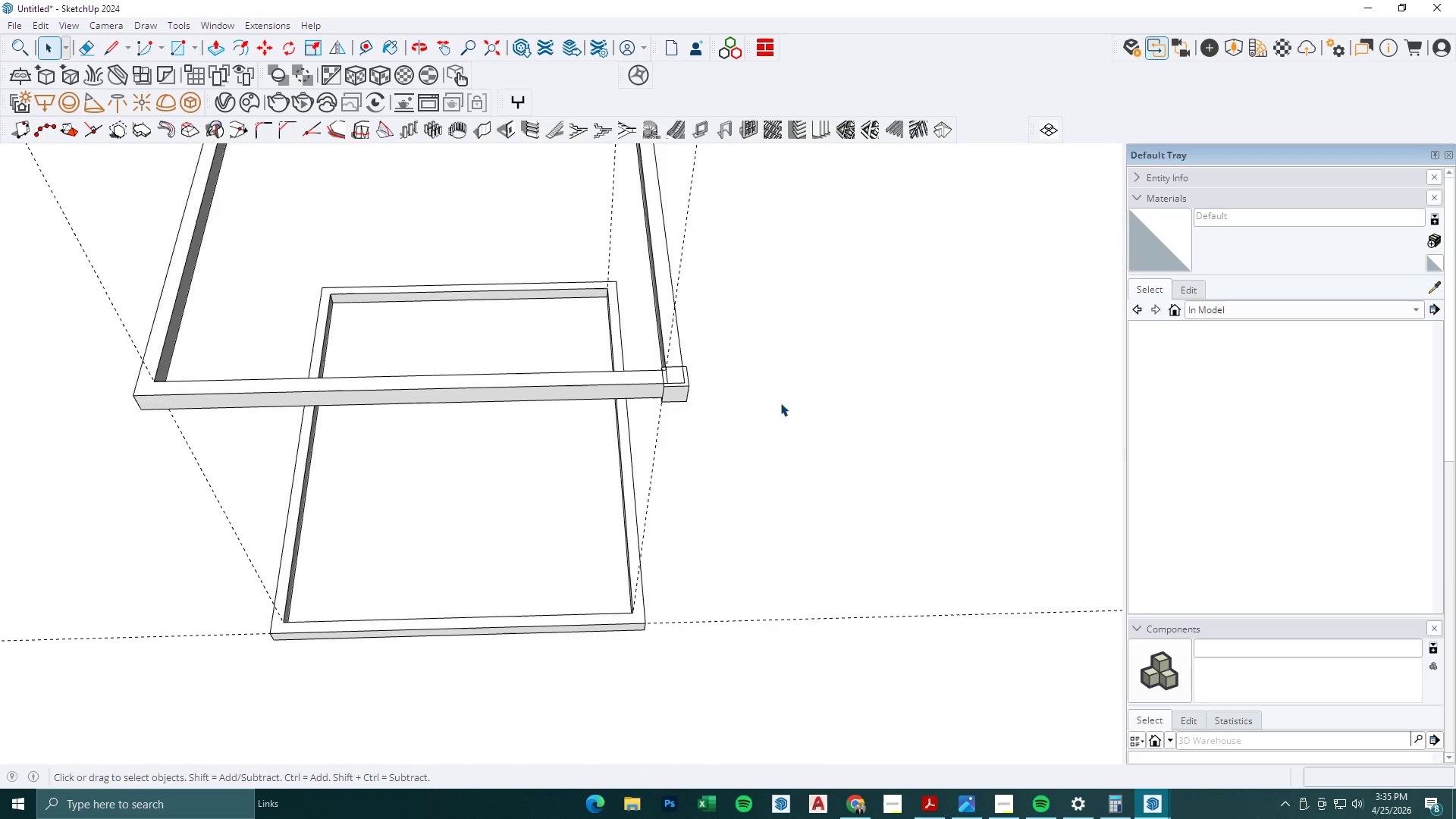 
scroll: coordinate [713, 378], scroll_direction: down, amount: 15.0
 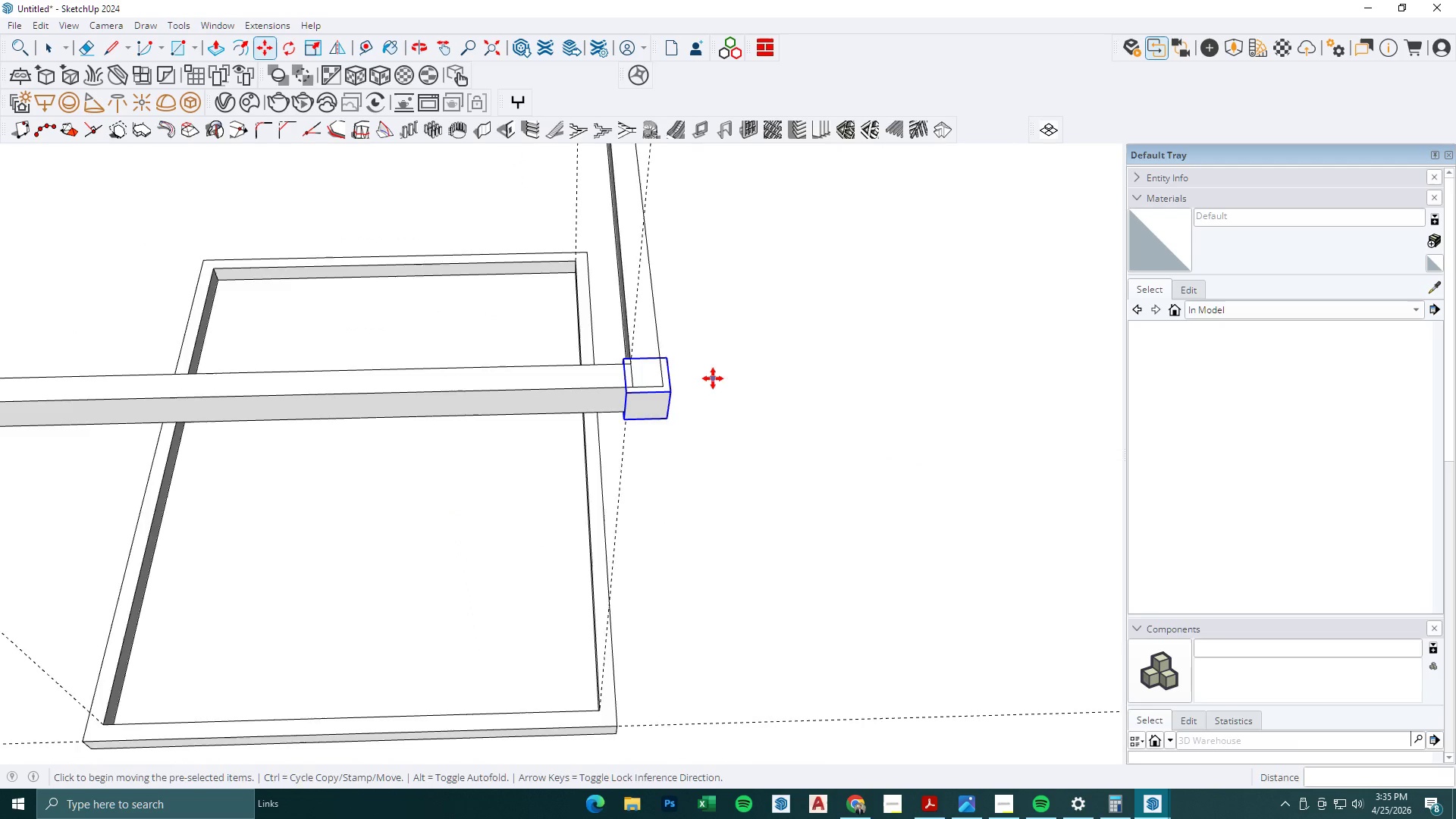 
scroll: coordinate [720, 413], scroll_direction: up, amount: 3.0
 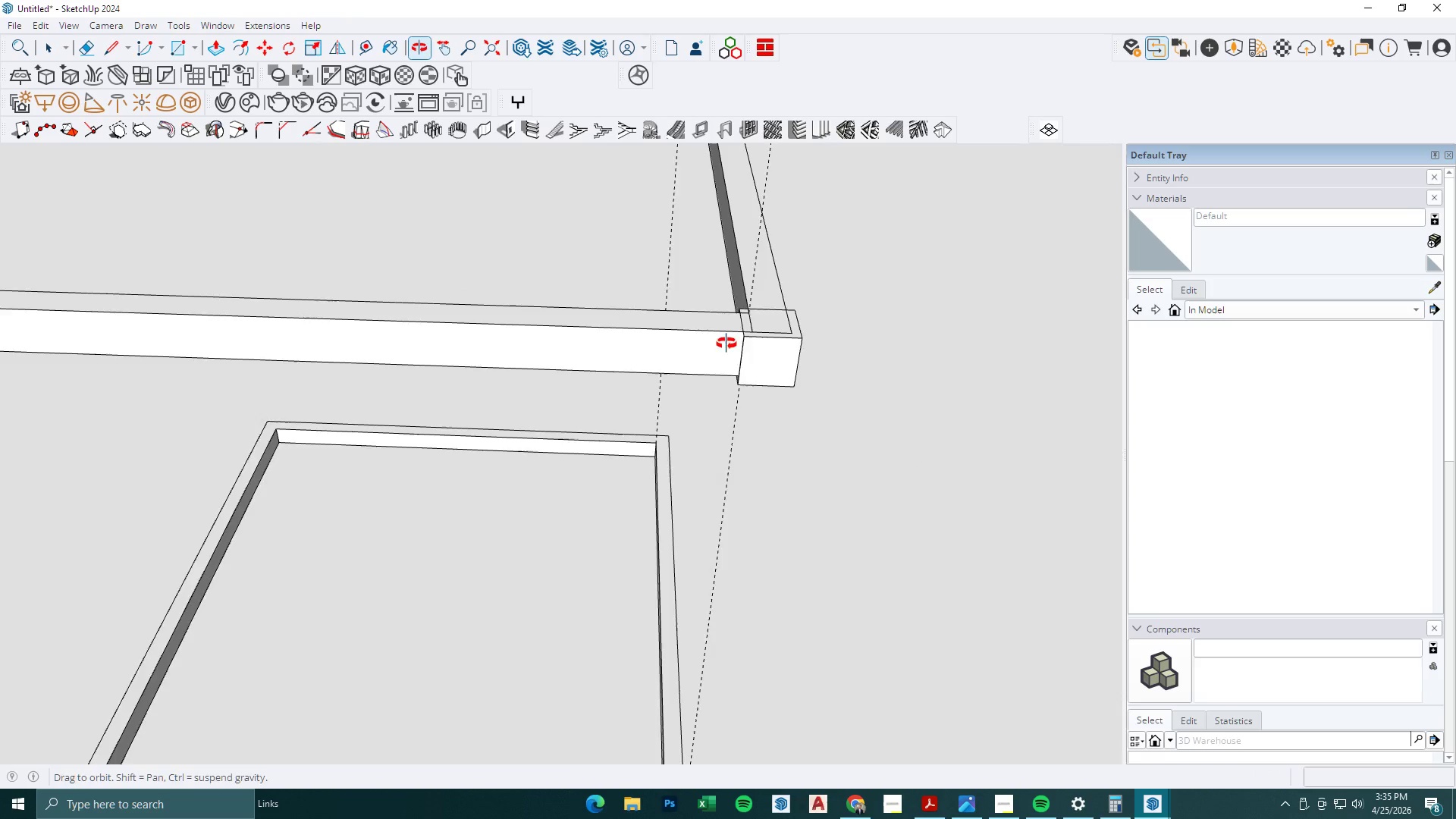 
left_click([797, 405])
 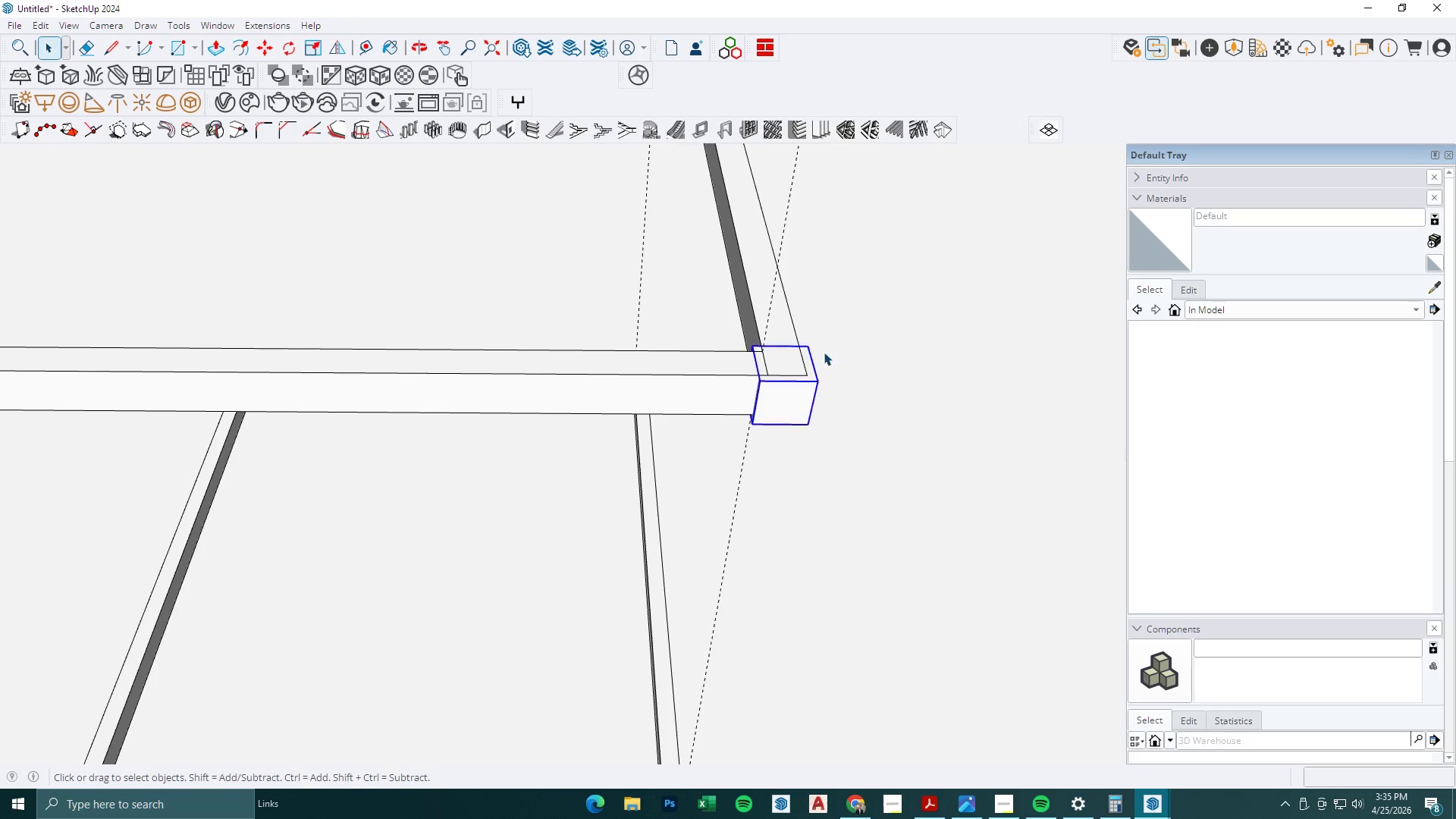 
scroll: coordinate [827, 350], scroll_direction: down, amount: 2.0
 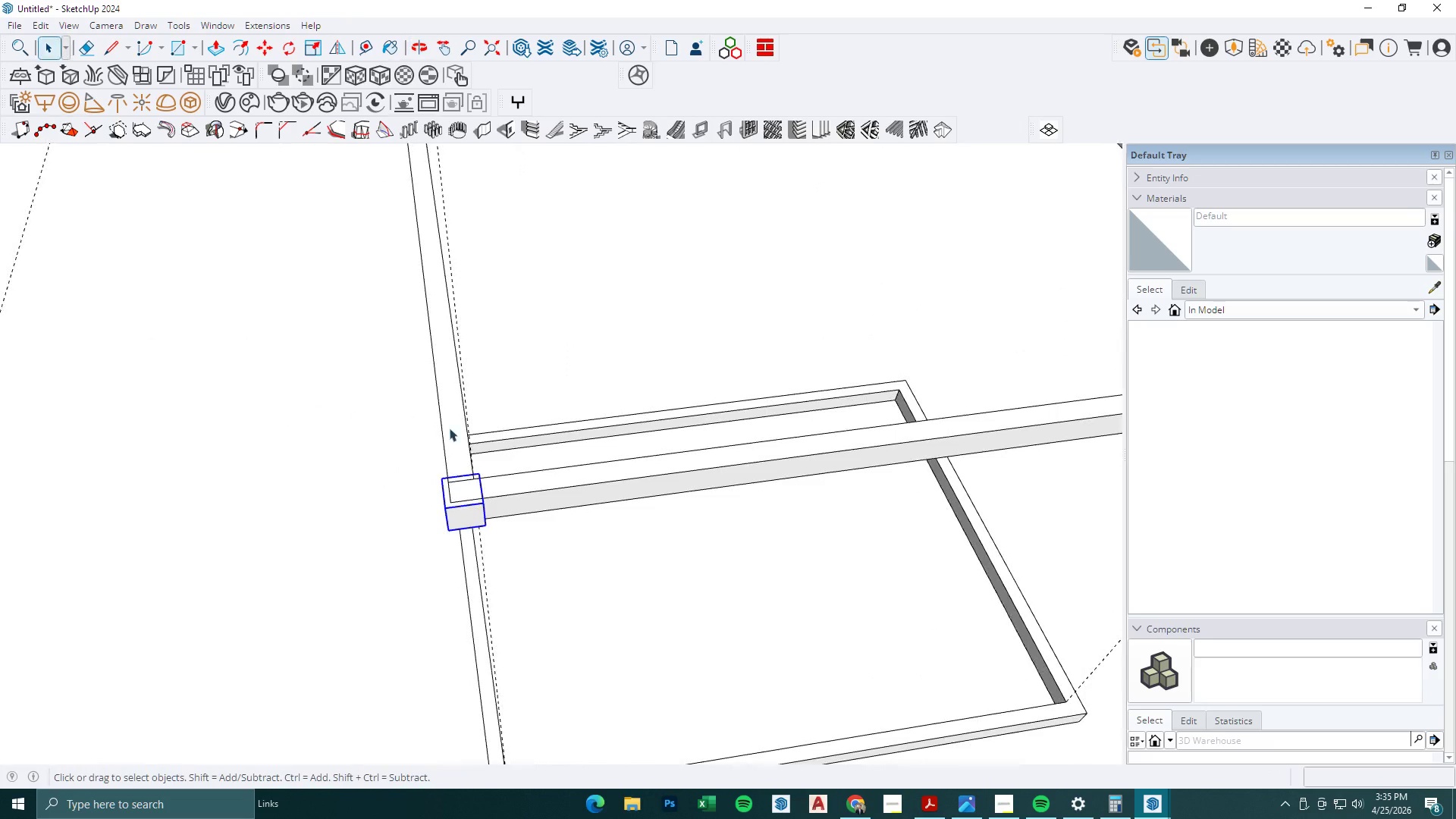 
key(M)
 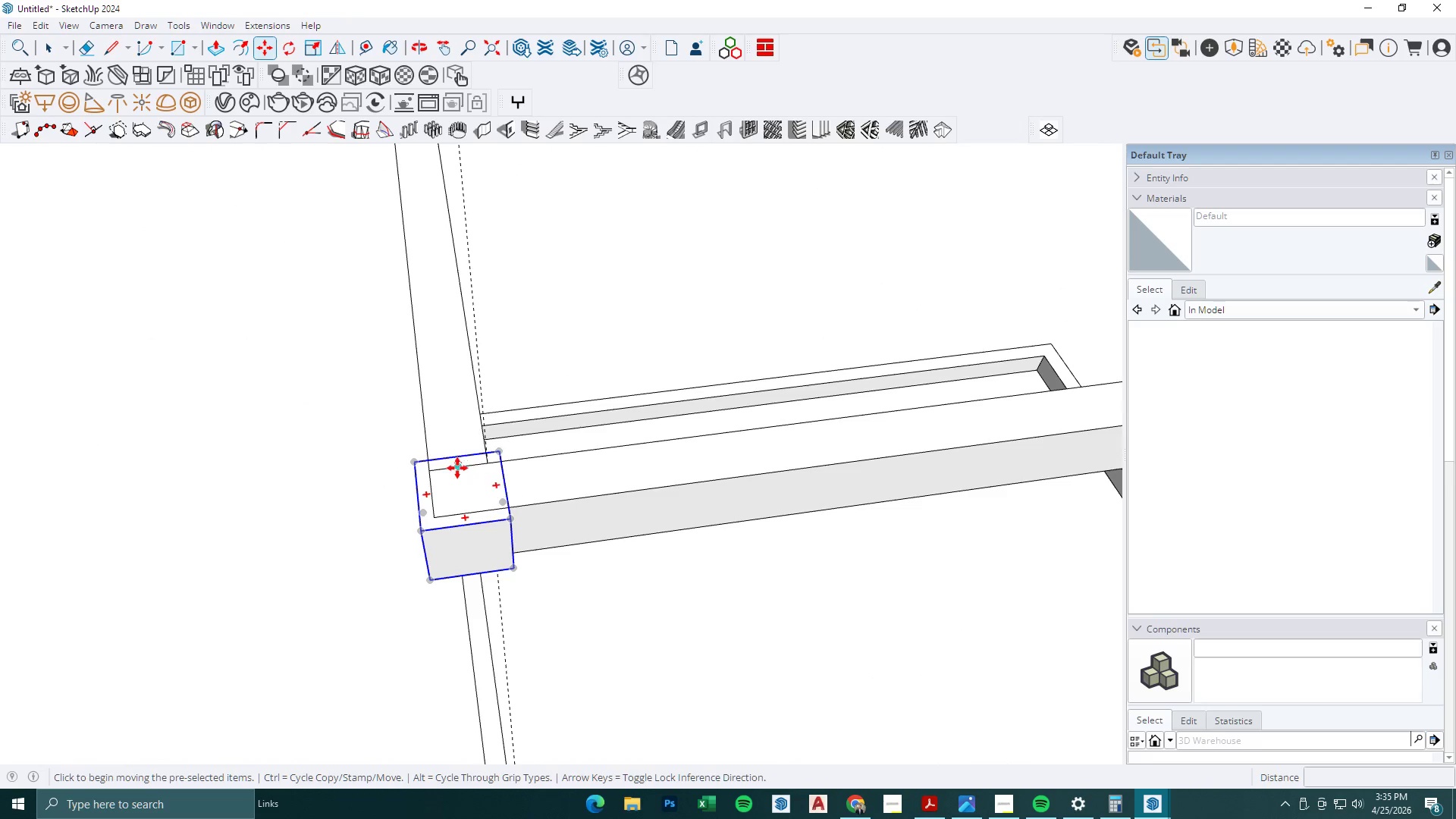 
scroll: coordinate [461, 477], scroll_direction: up, amount: 8.0
 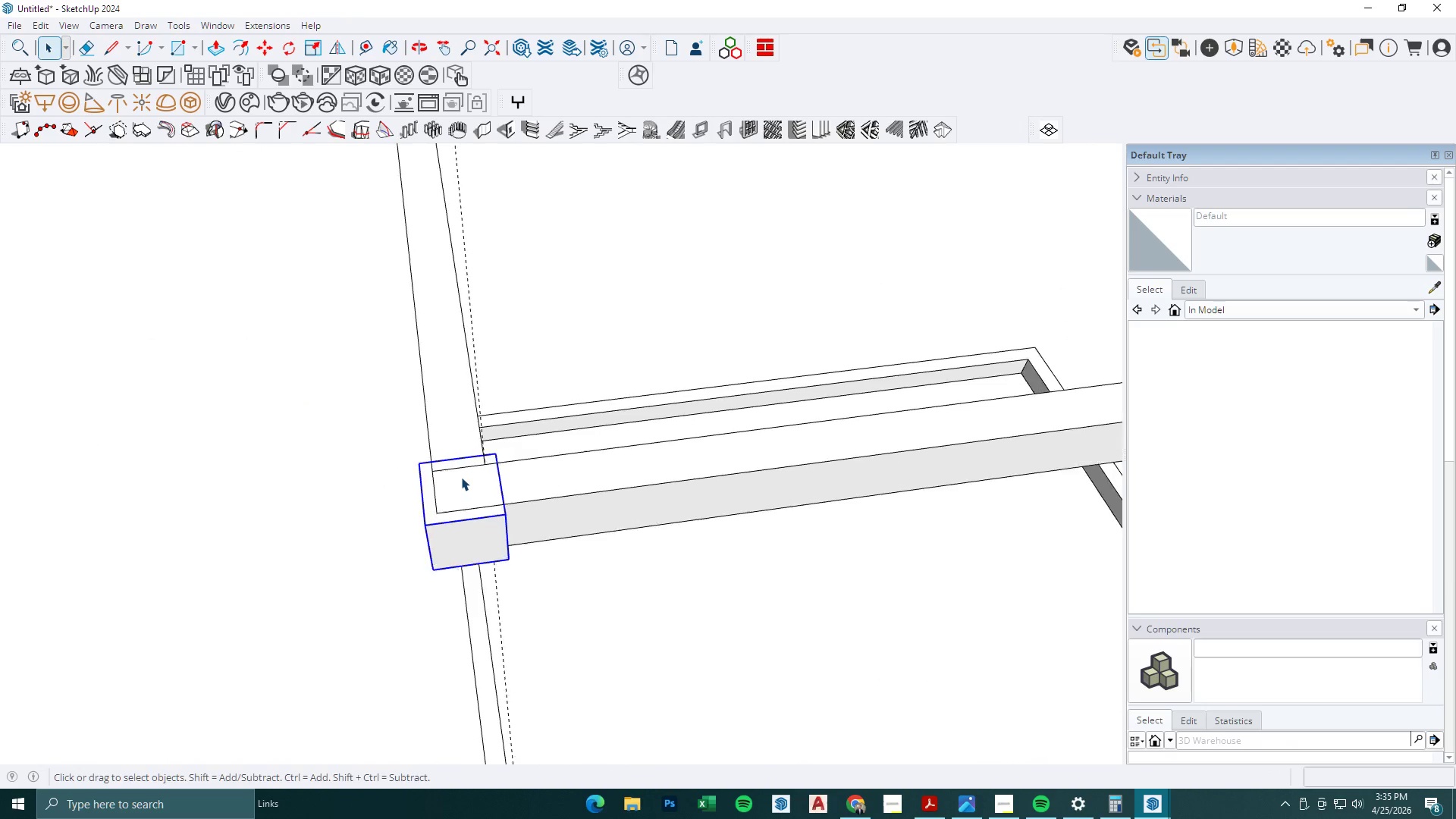 
left_click([482, 465])
 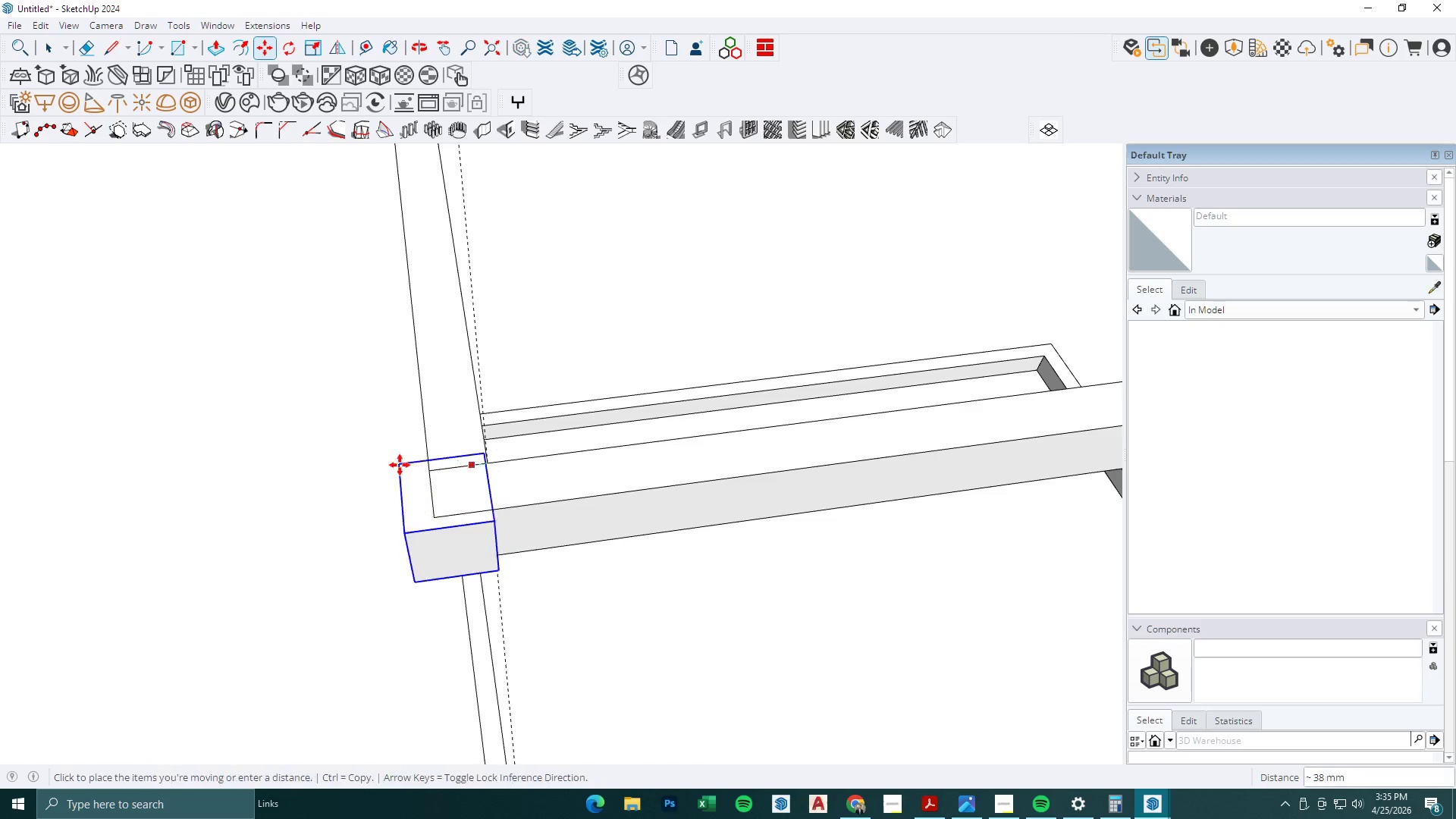 
key(Control+ControlLeft)
 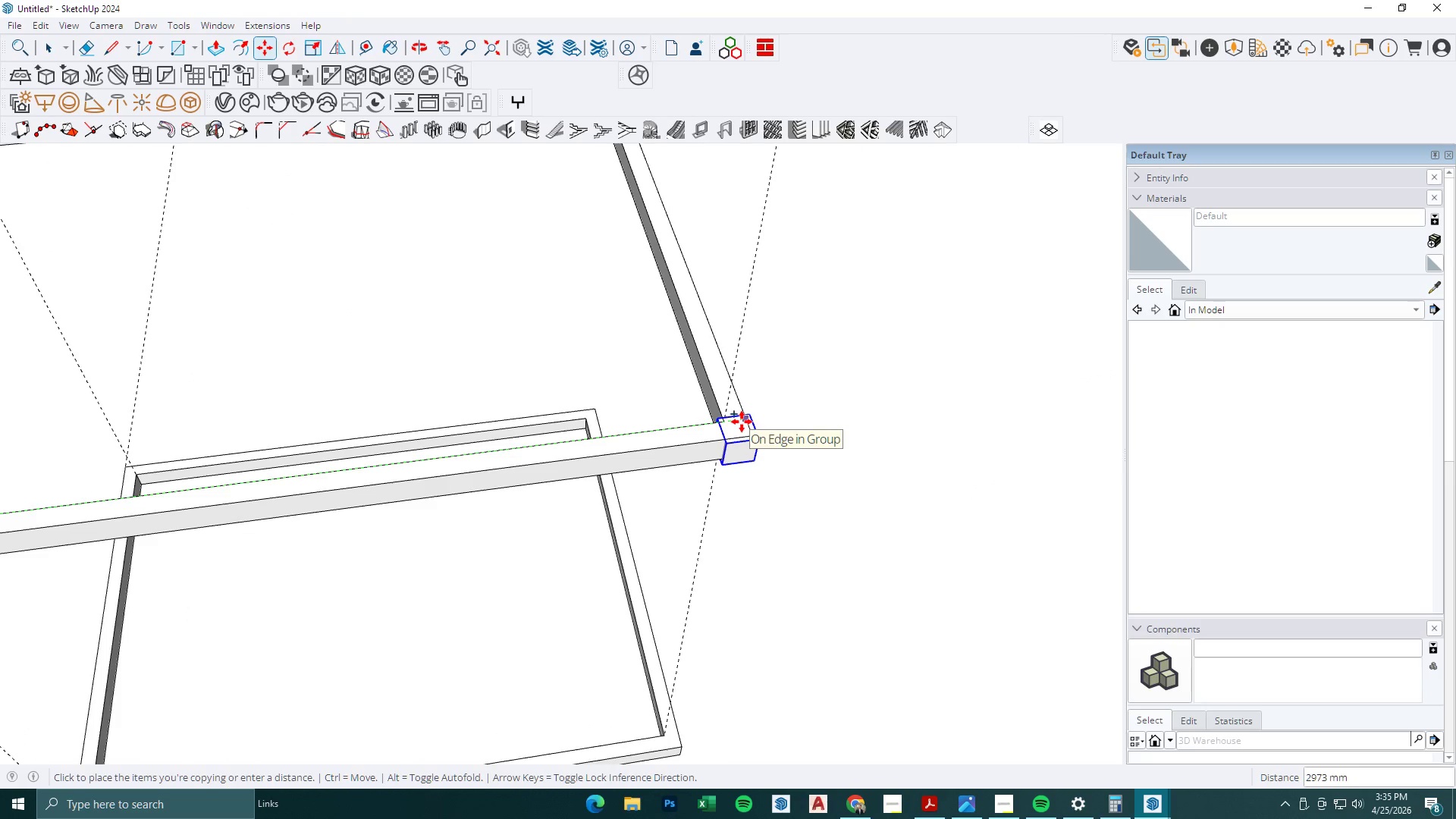 
scroll: coordinate [698, 406], scroll_direction: down, amount: 4.0
 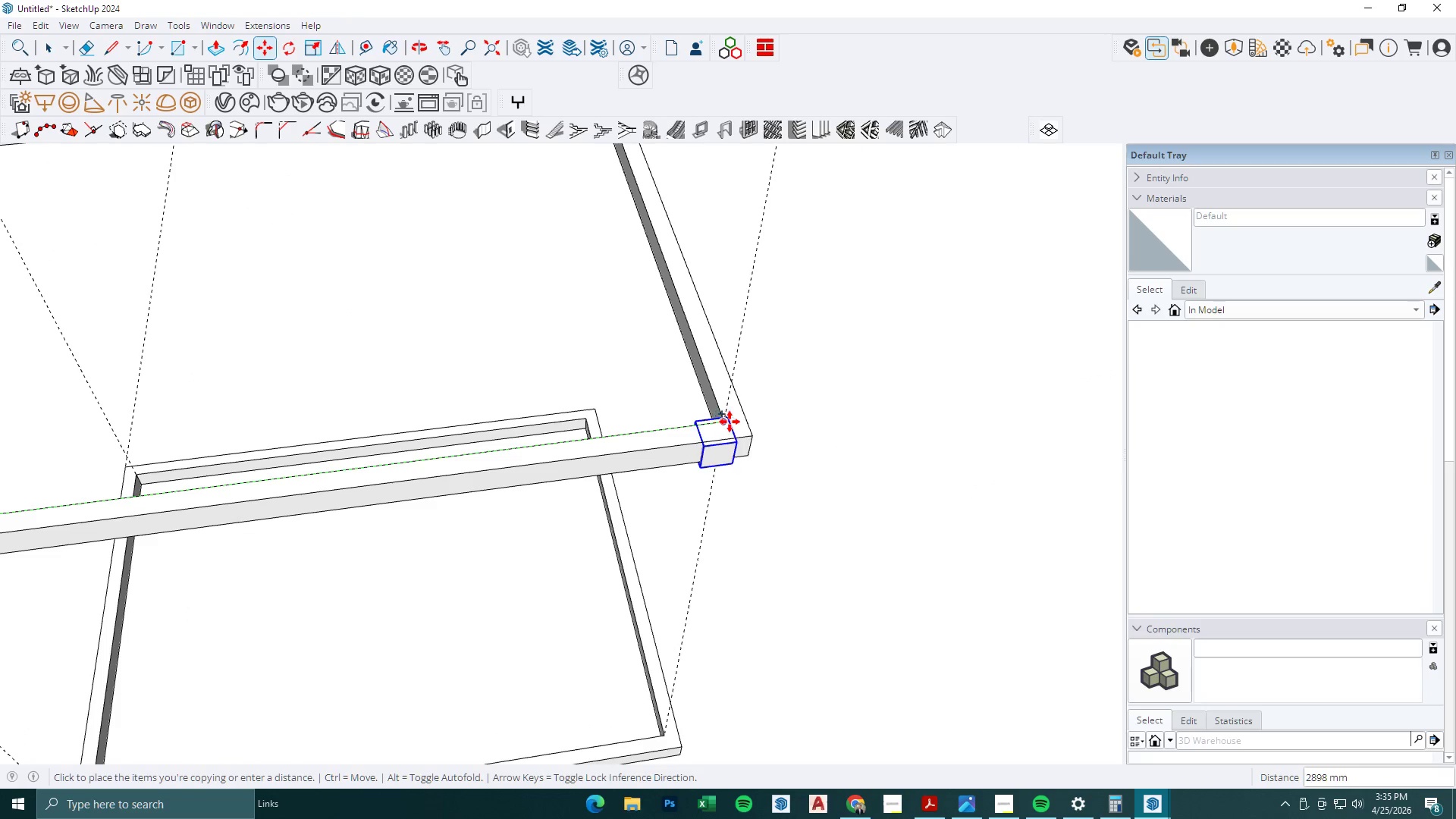 
left_click([742, 422])
 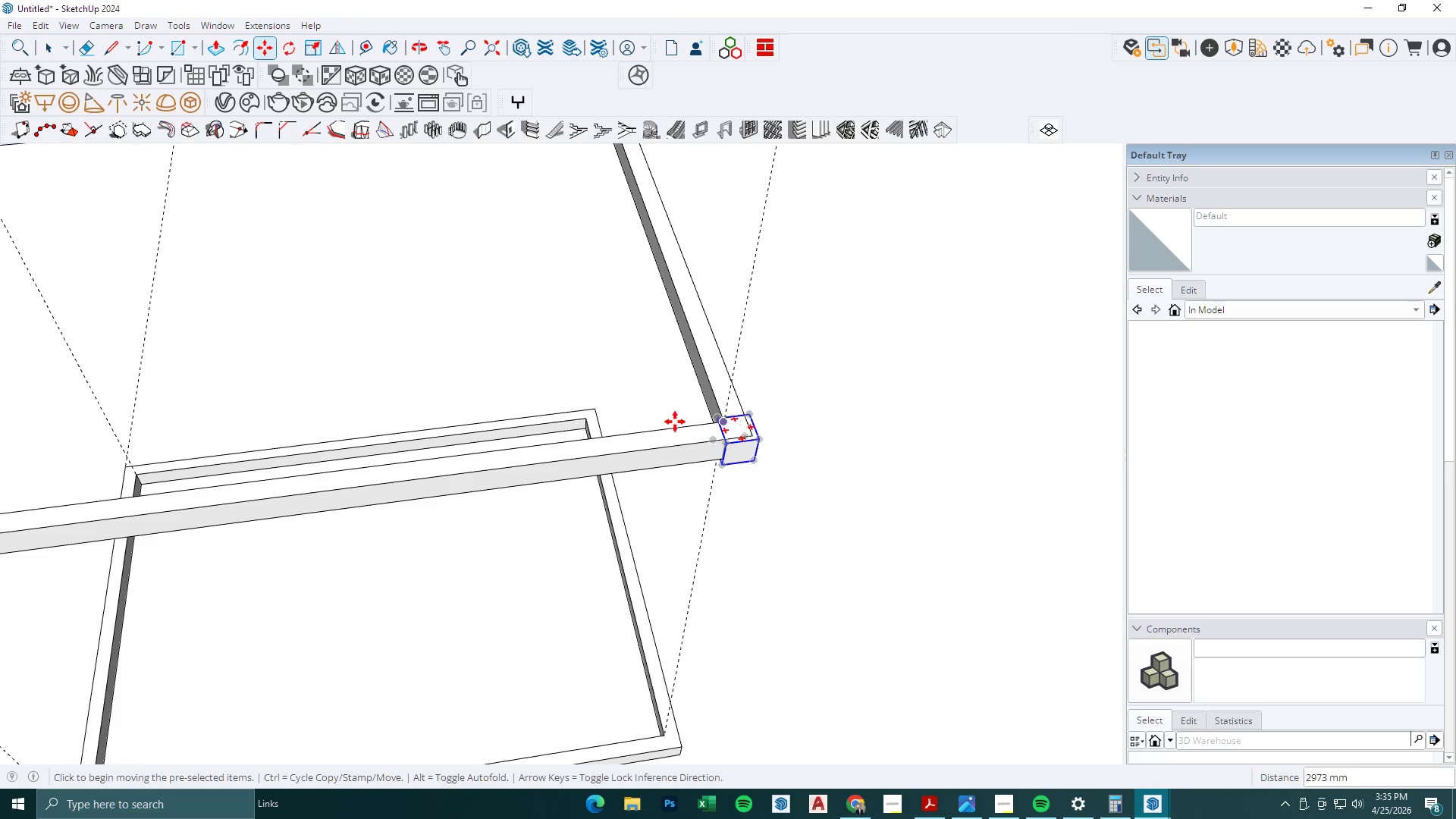 
scroll: coordinate [616, 425], scroll_direction: down, amount: 13.0
 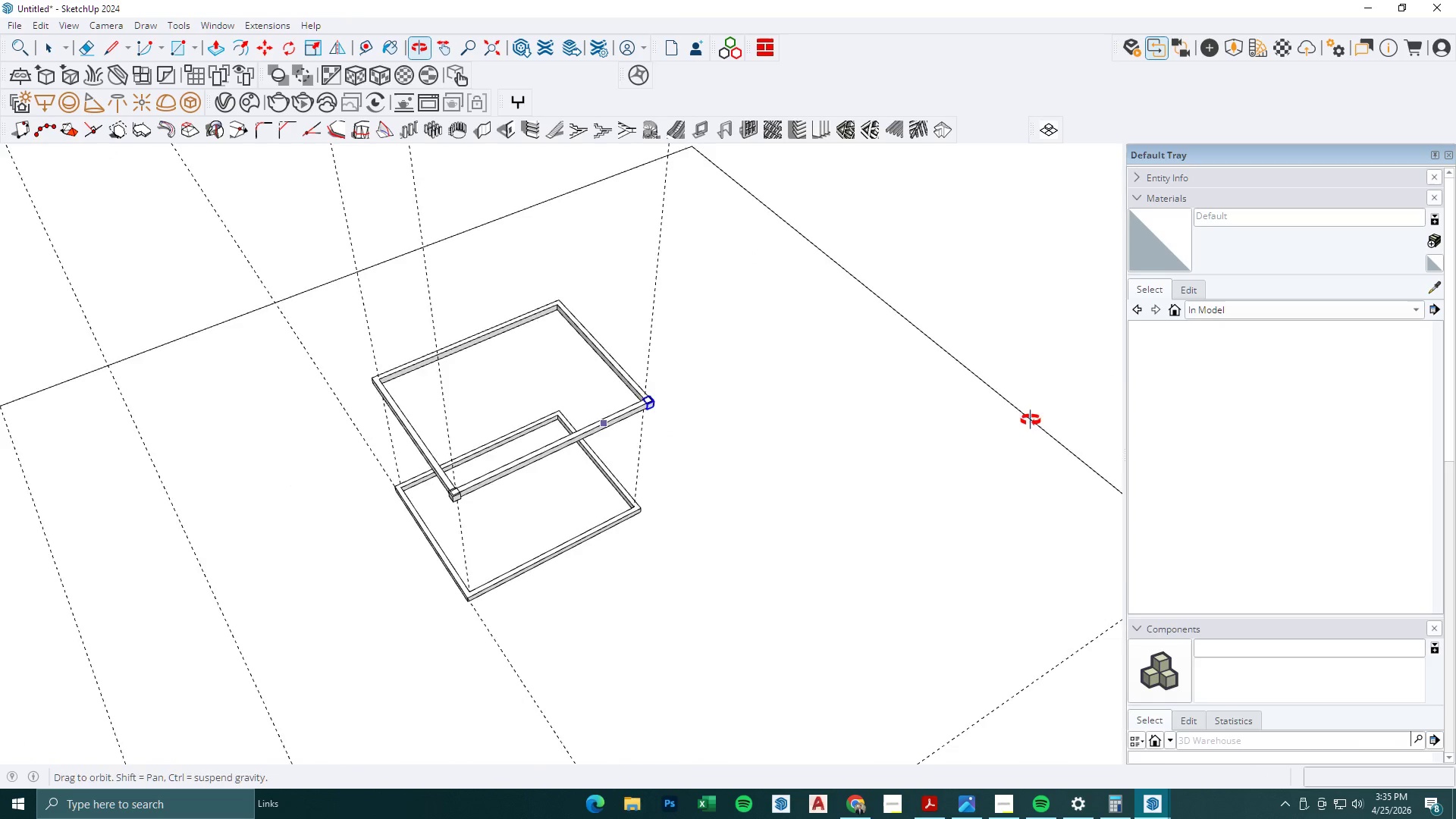 
key(Space)
 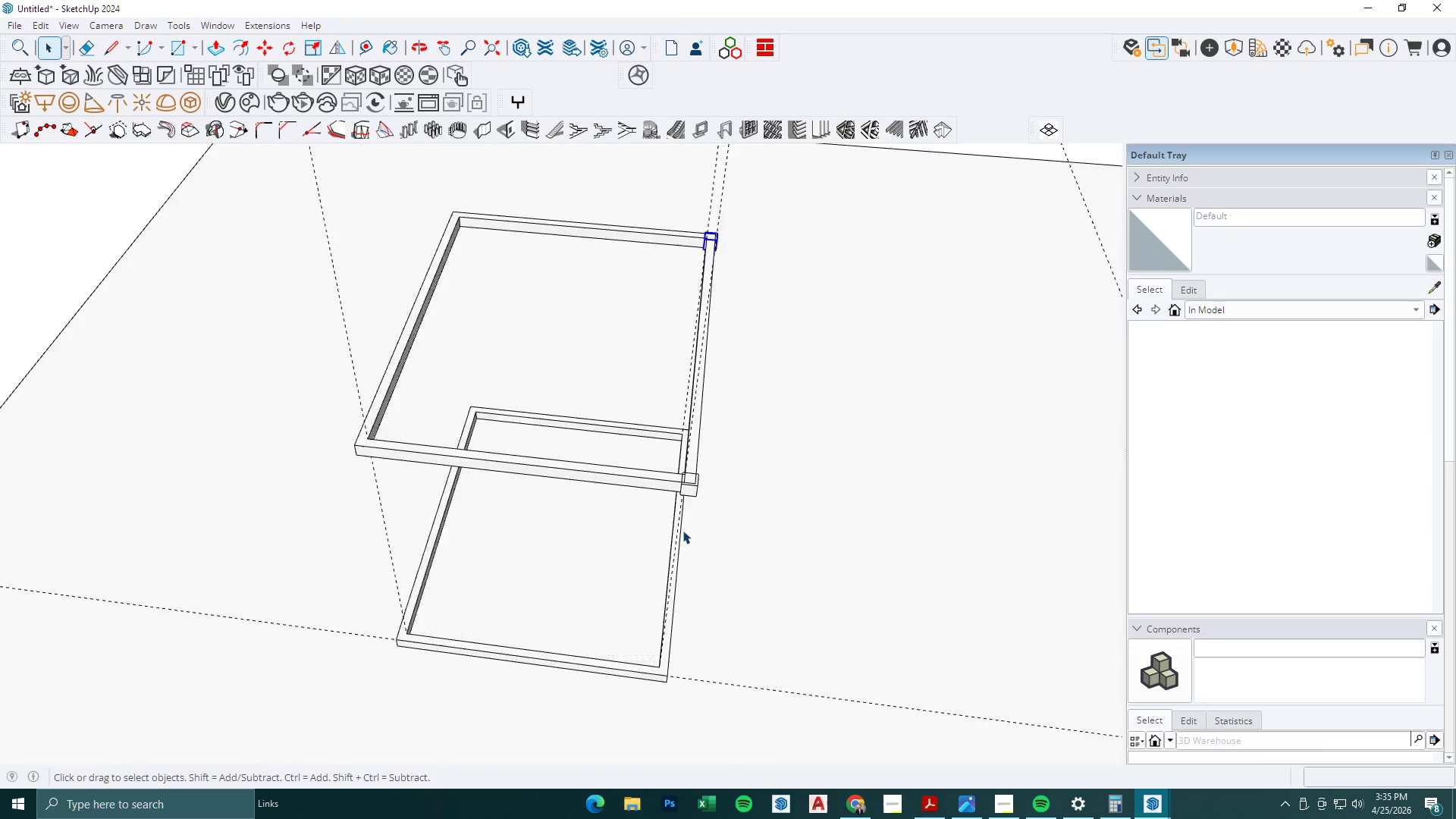 
hold_key(key=ControlLeft, duration=0.5)
left_click([689, 488])
 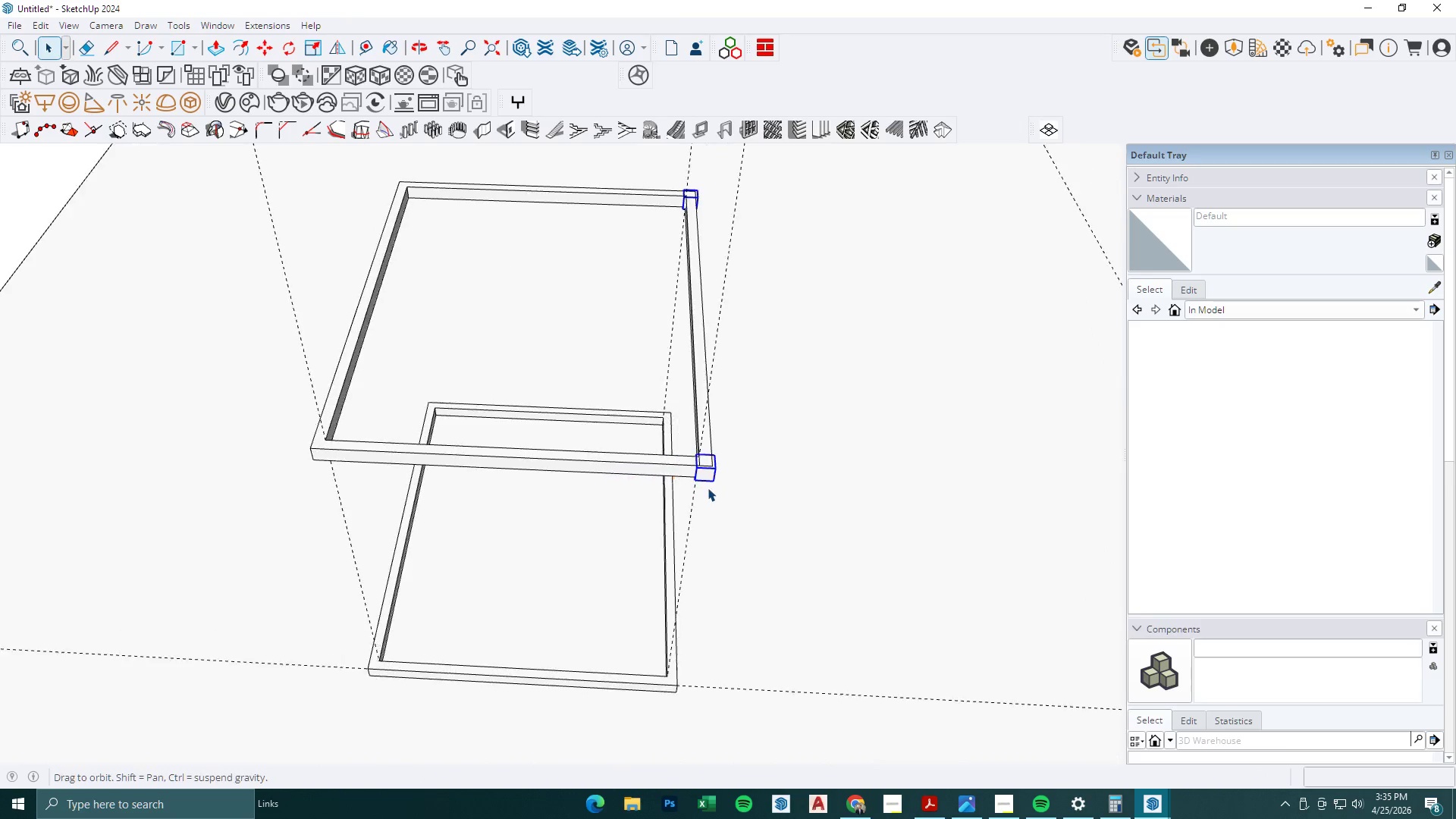 
scroll: coordinate [682, 530], scroll_direction: up, amount: 5.0
 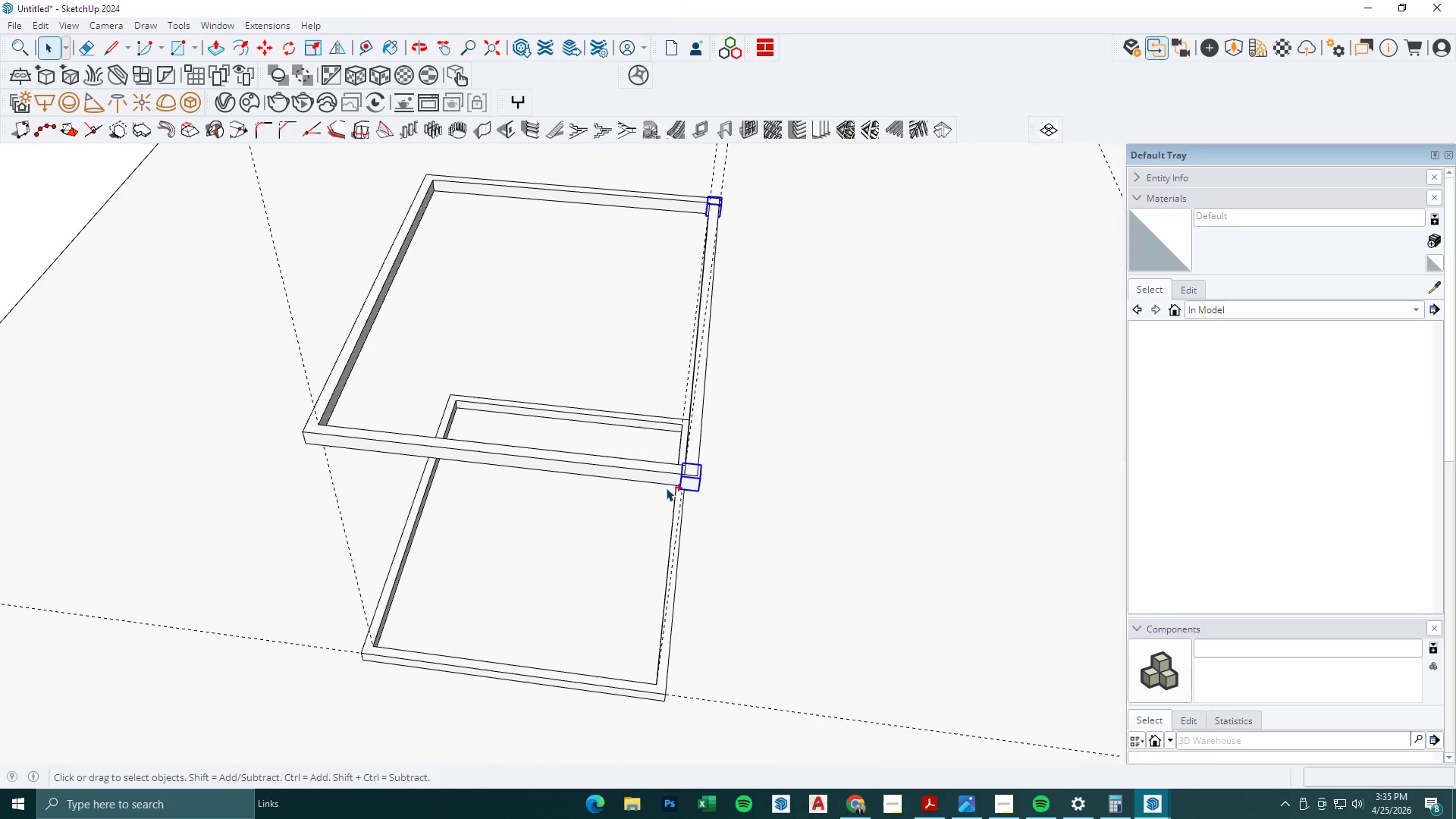 
key(M)
 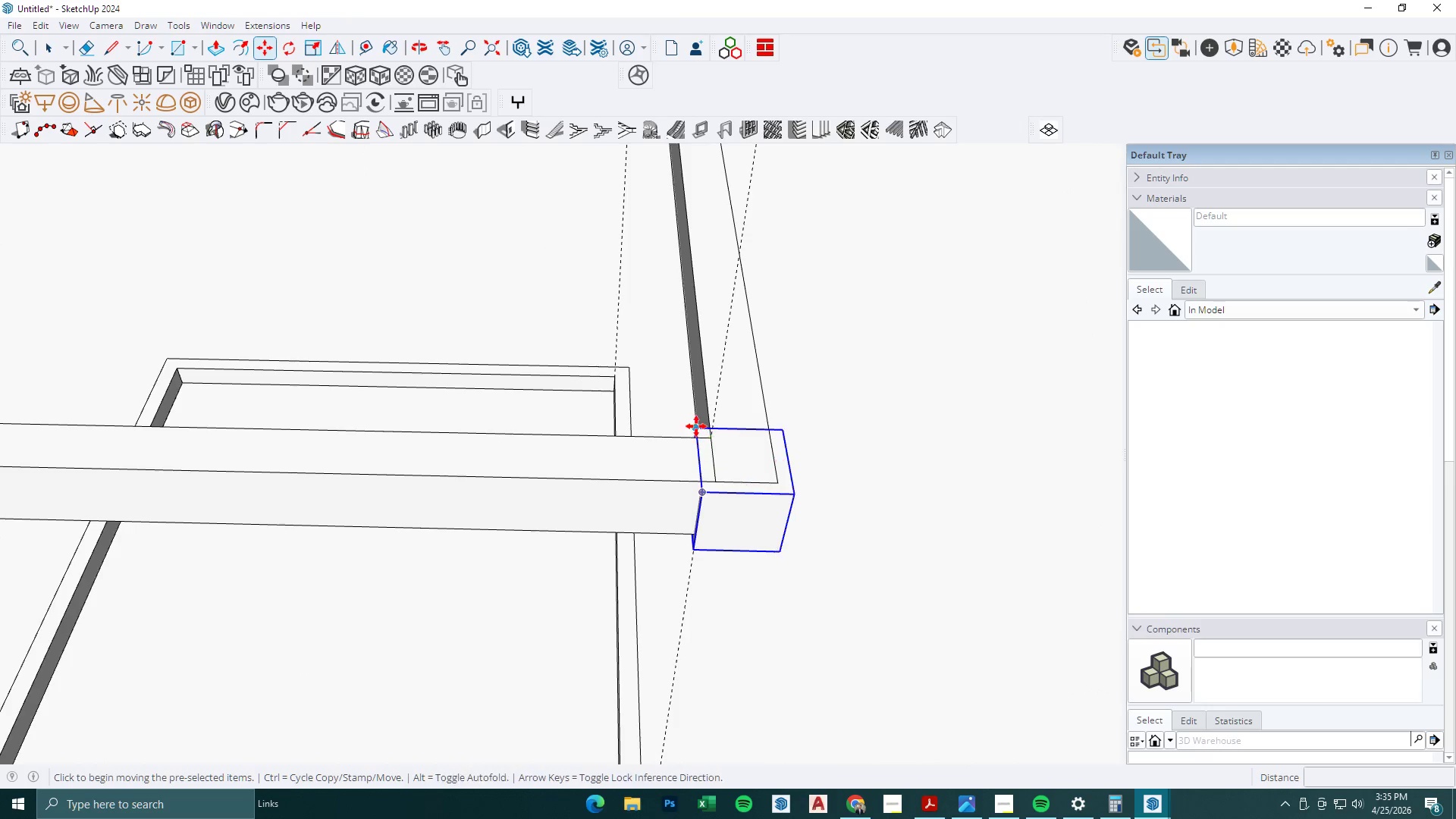 
scroll: coordinate [714, 447], scroll_direction: up, amount: 15.0
 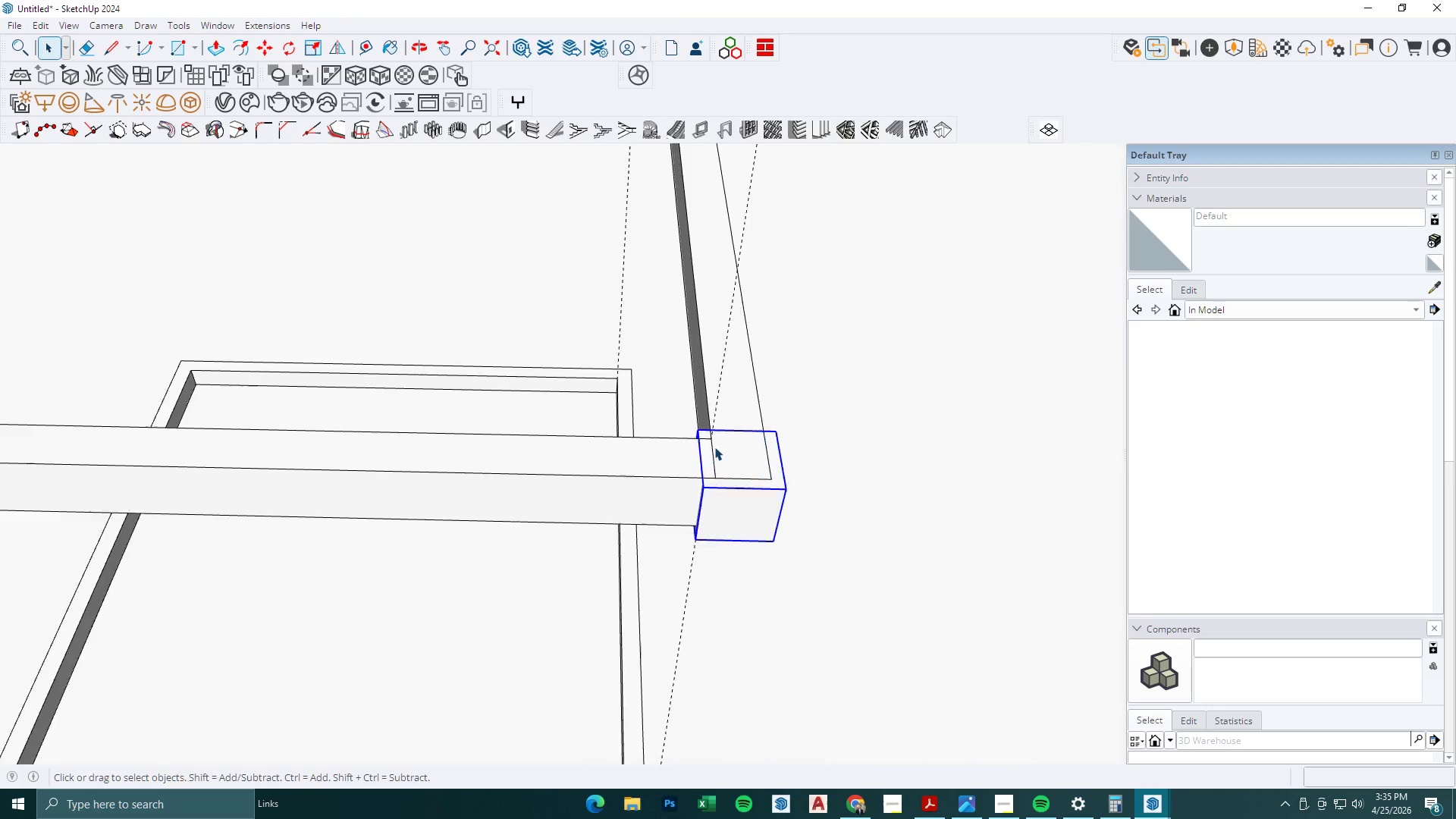 
left_click([696, 426])
 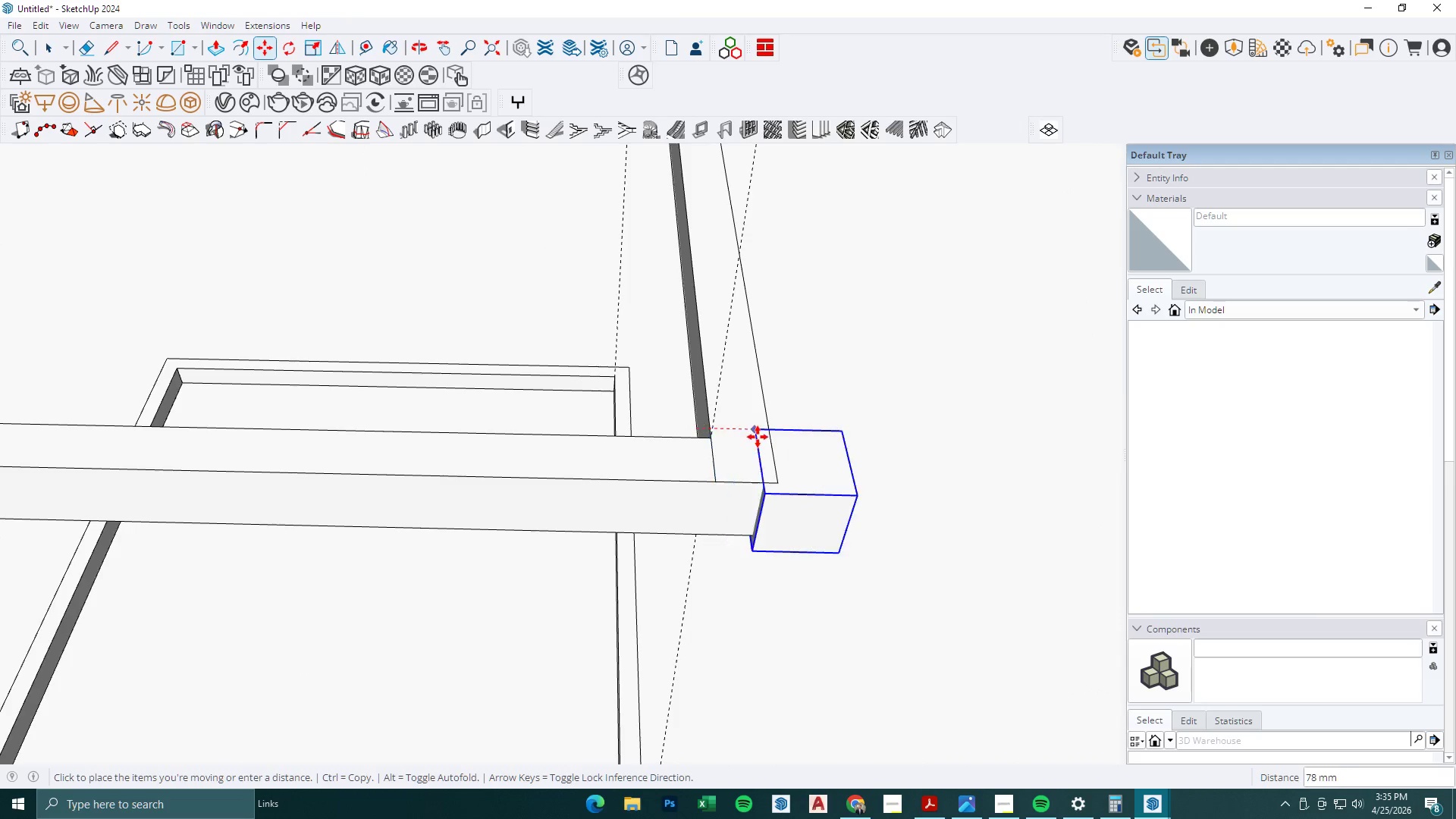 
scroll: coordinate [745, 440], scroll_direction: down, amount: 15.0
 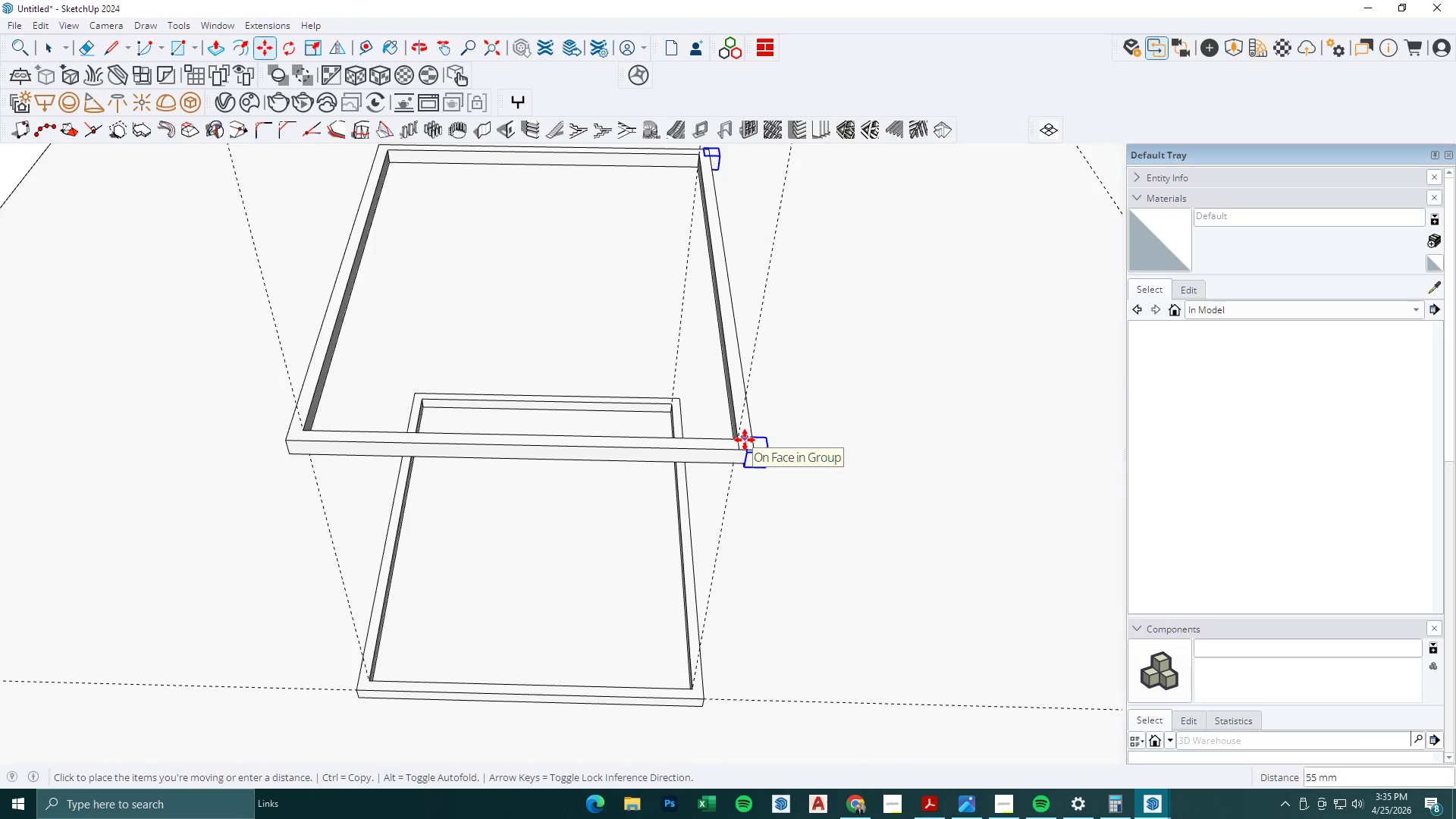 
key(Escape)
 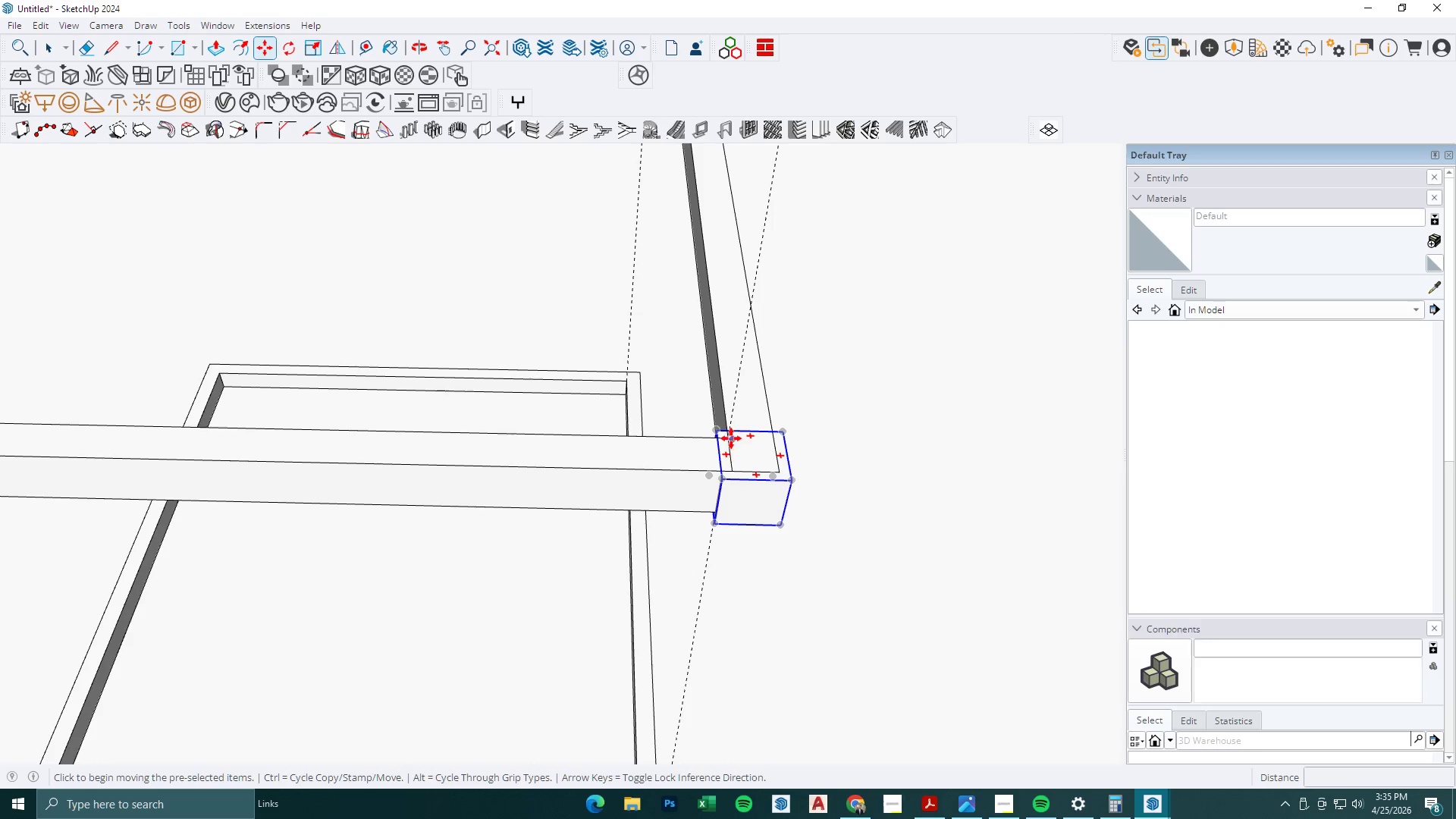 
scroll: coordinate [742, 440], scroll_direction: up, amount: 11.0
 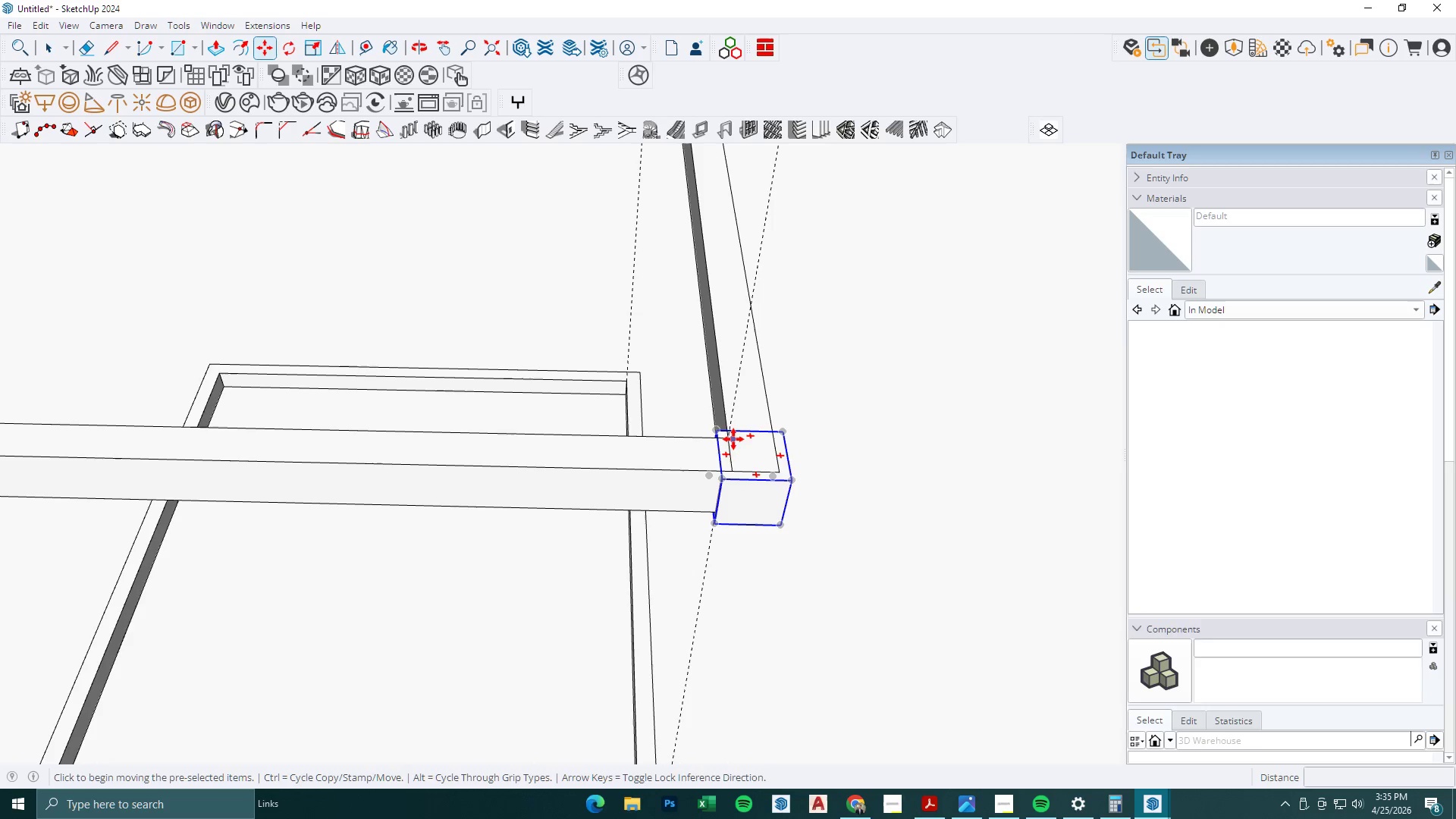 
left_click([730, 438])
 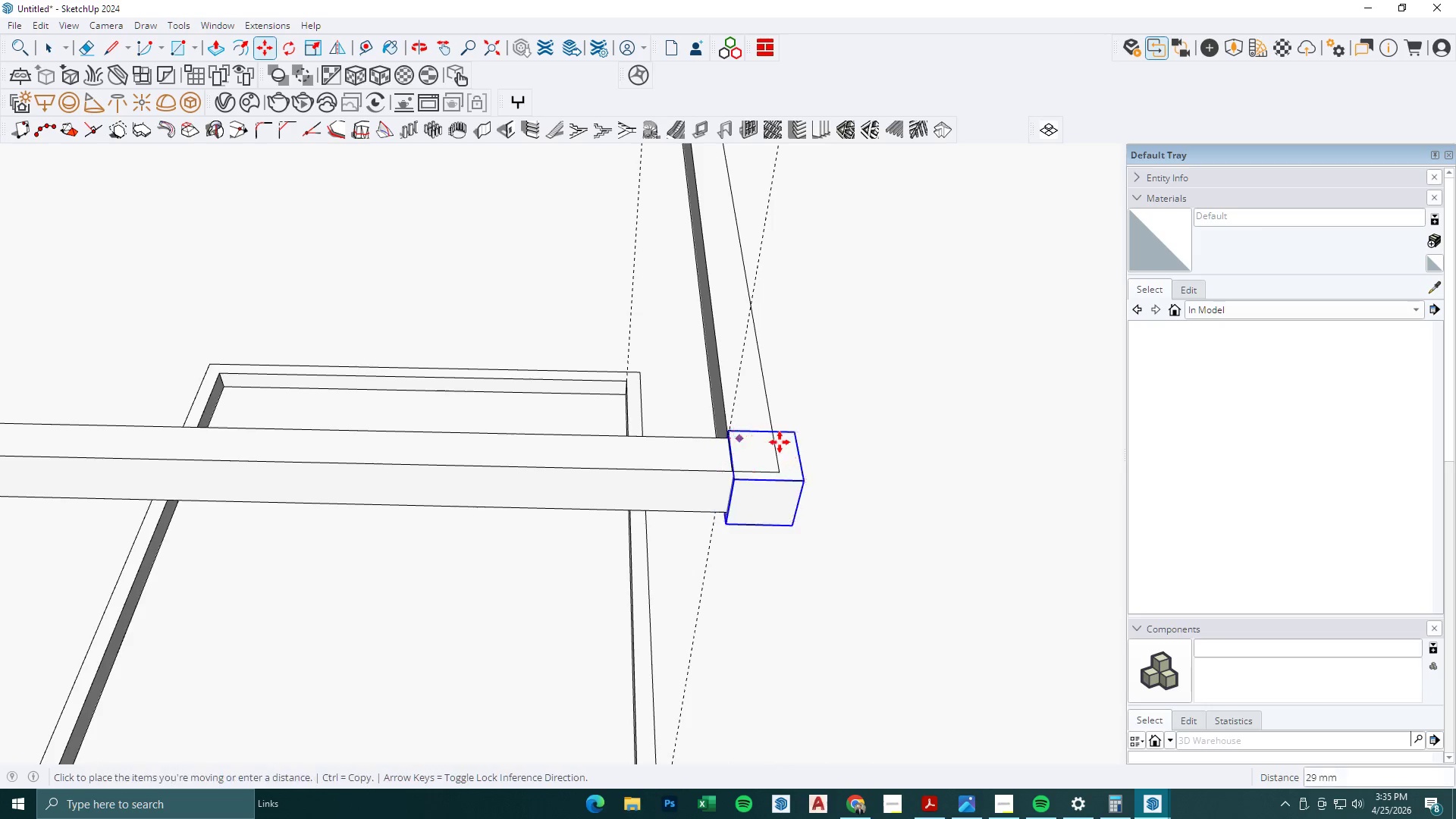 
key(Control+ControlLeft)
 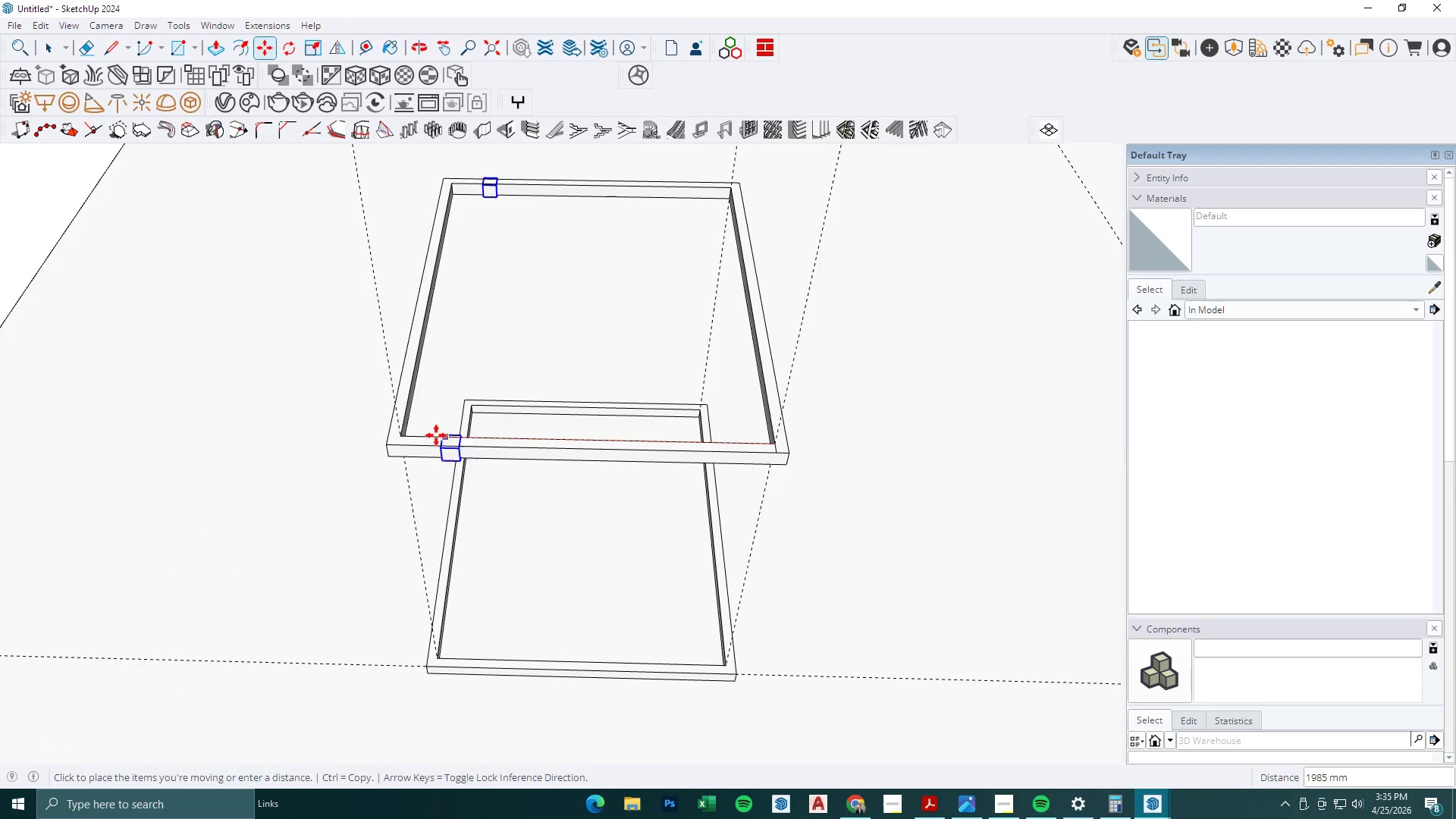 
scroll: coordinate [787, 445], scroll_direction: down, amount: 14.0
 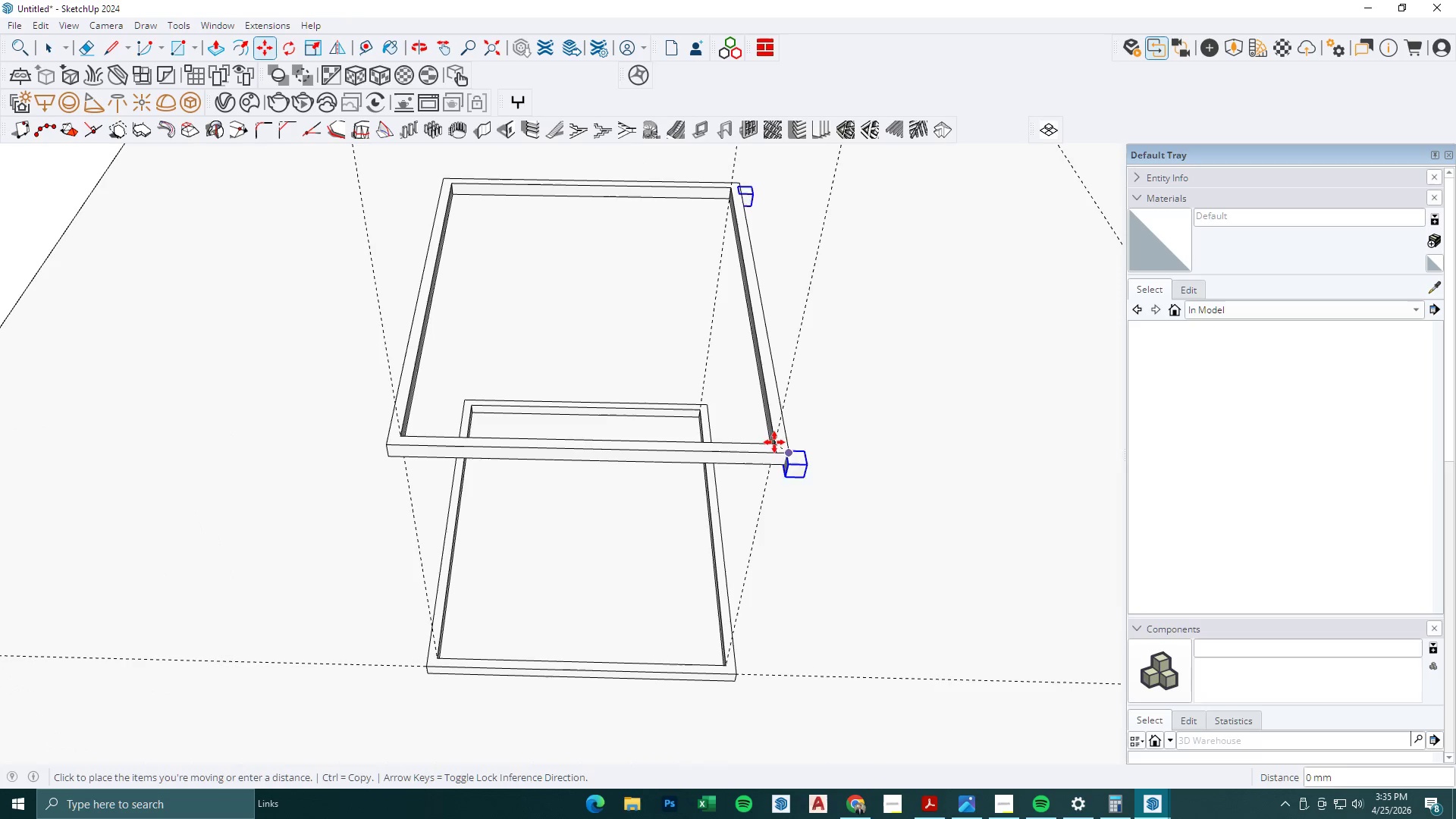 
scroll: coordinate [378, 503], scroll_direction: up, amount: 6.0
 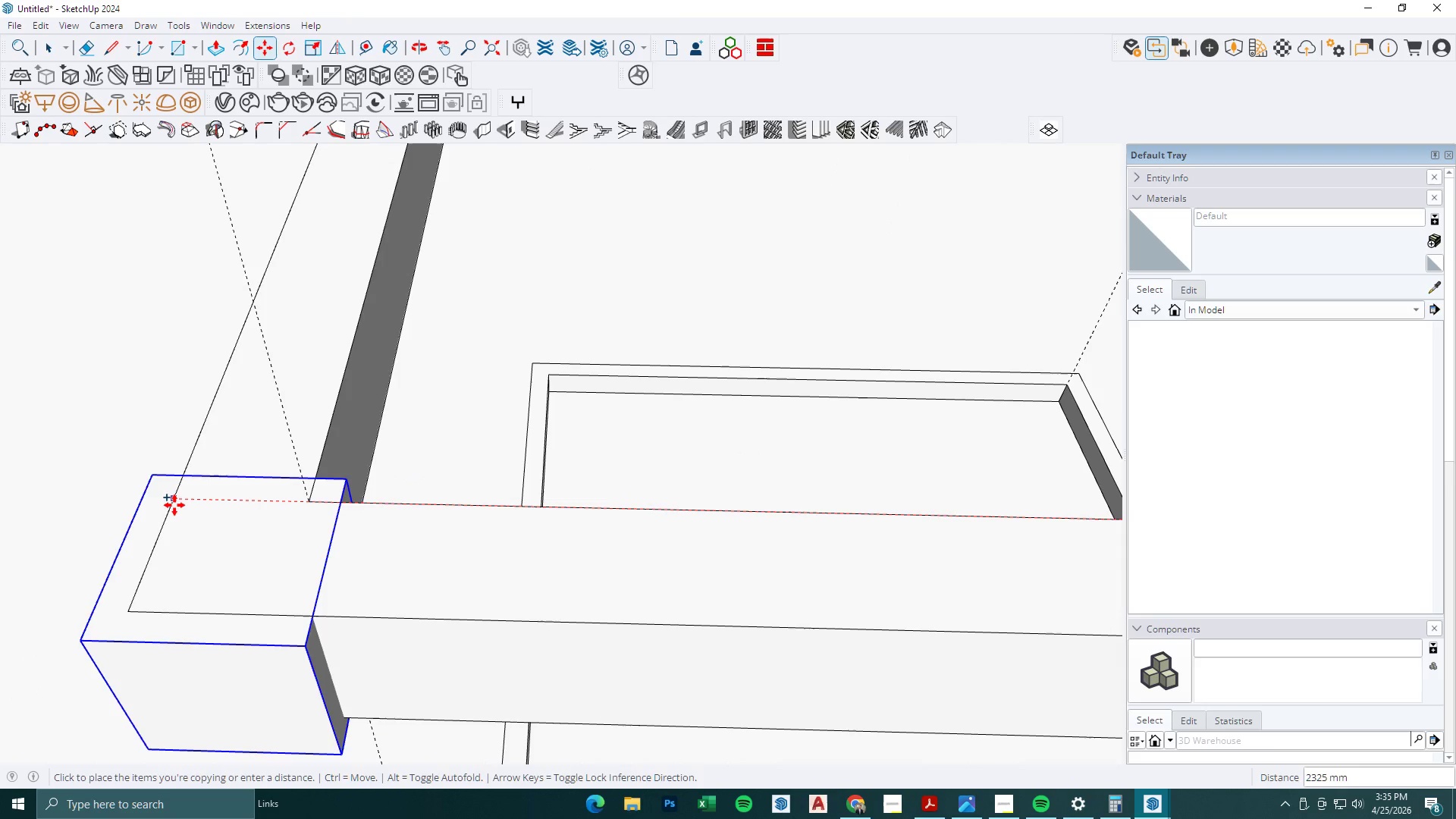 
left_click([174, 505])
 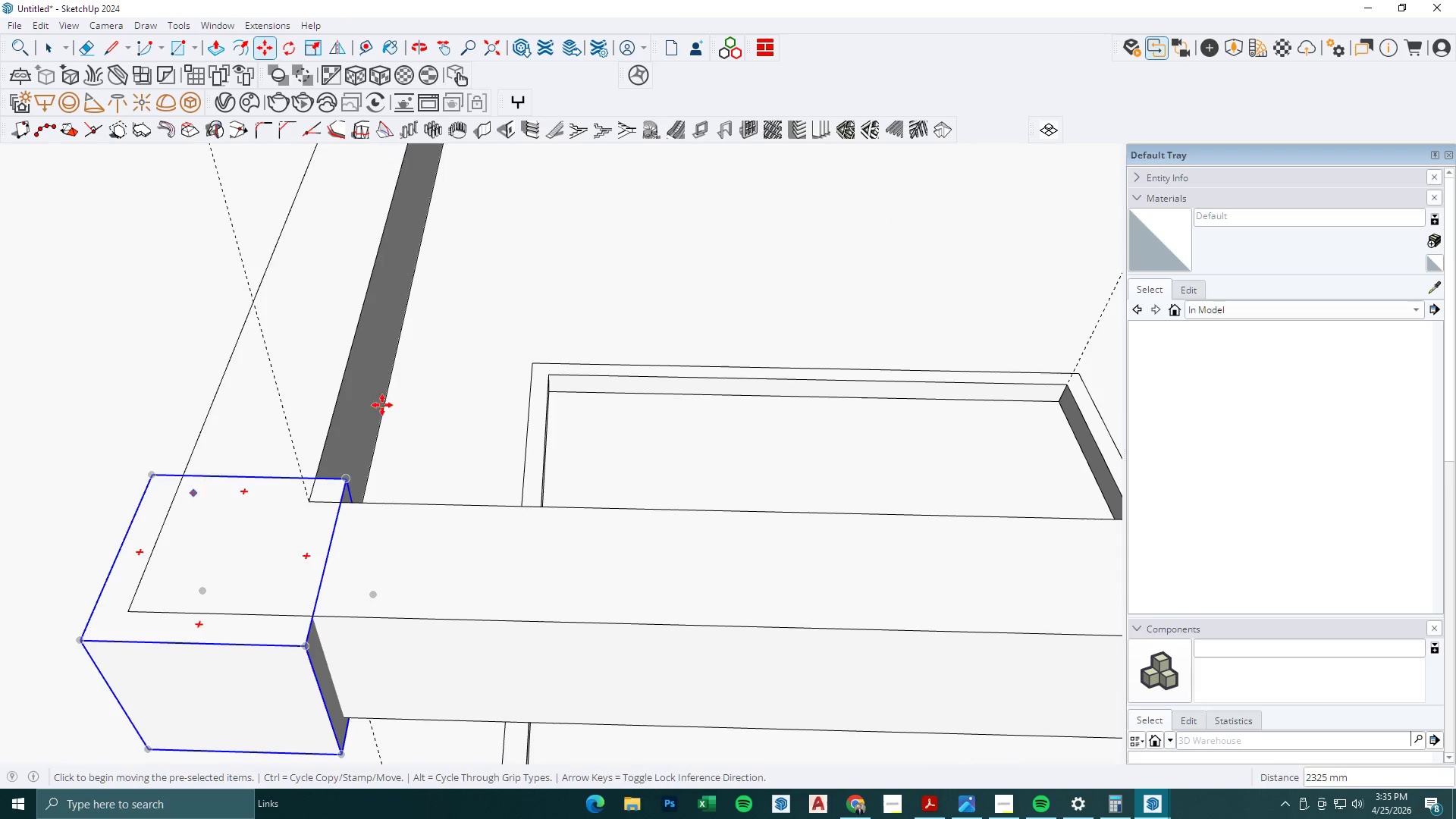 
scroll: coordinate [428, 472], scroll_direction: down, amount: 17.0
 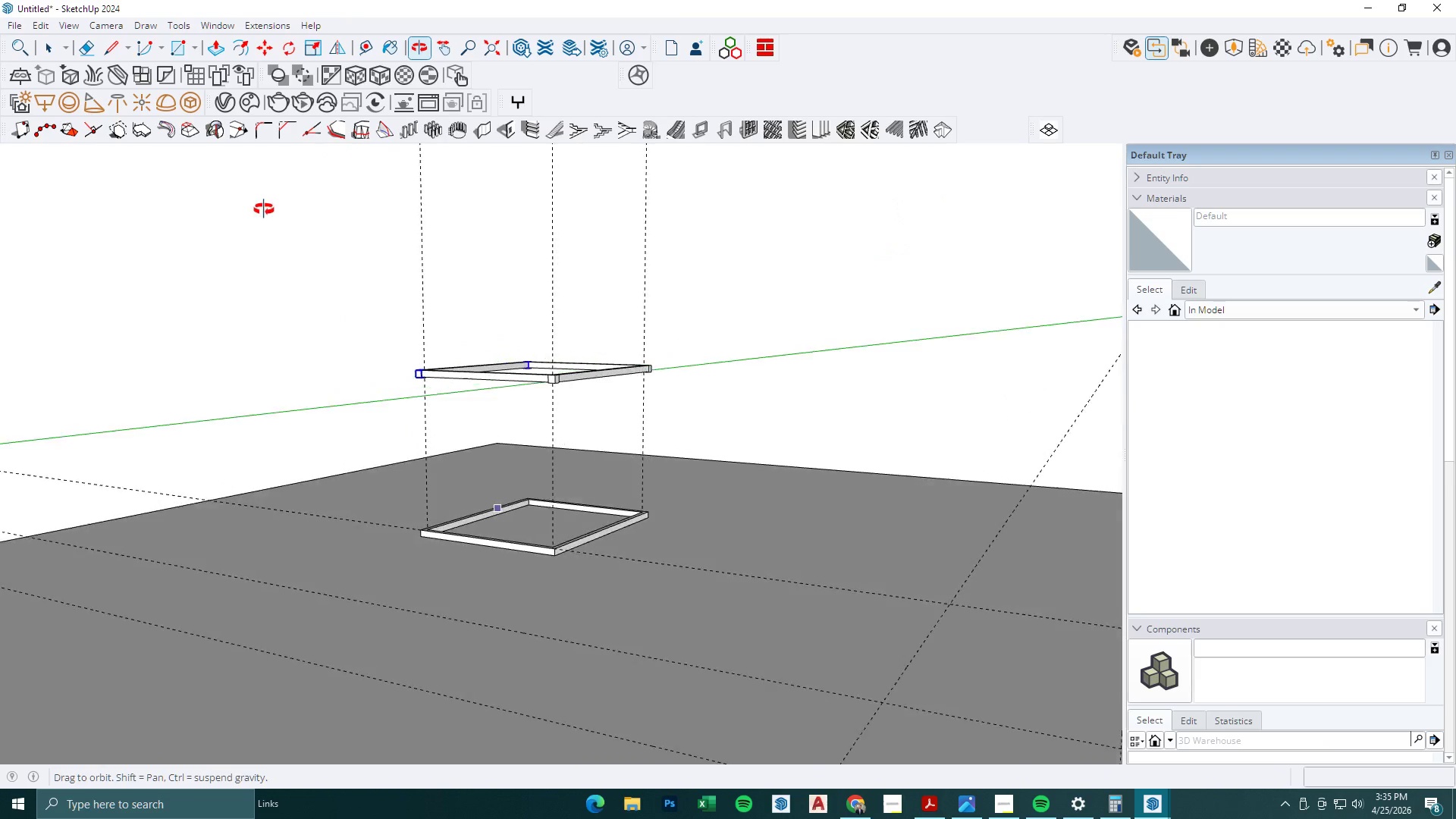 
key(Space)
 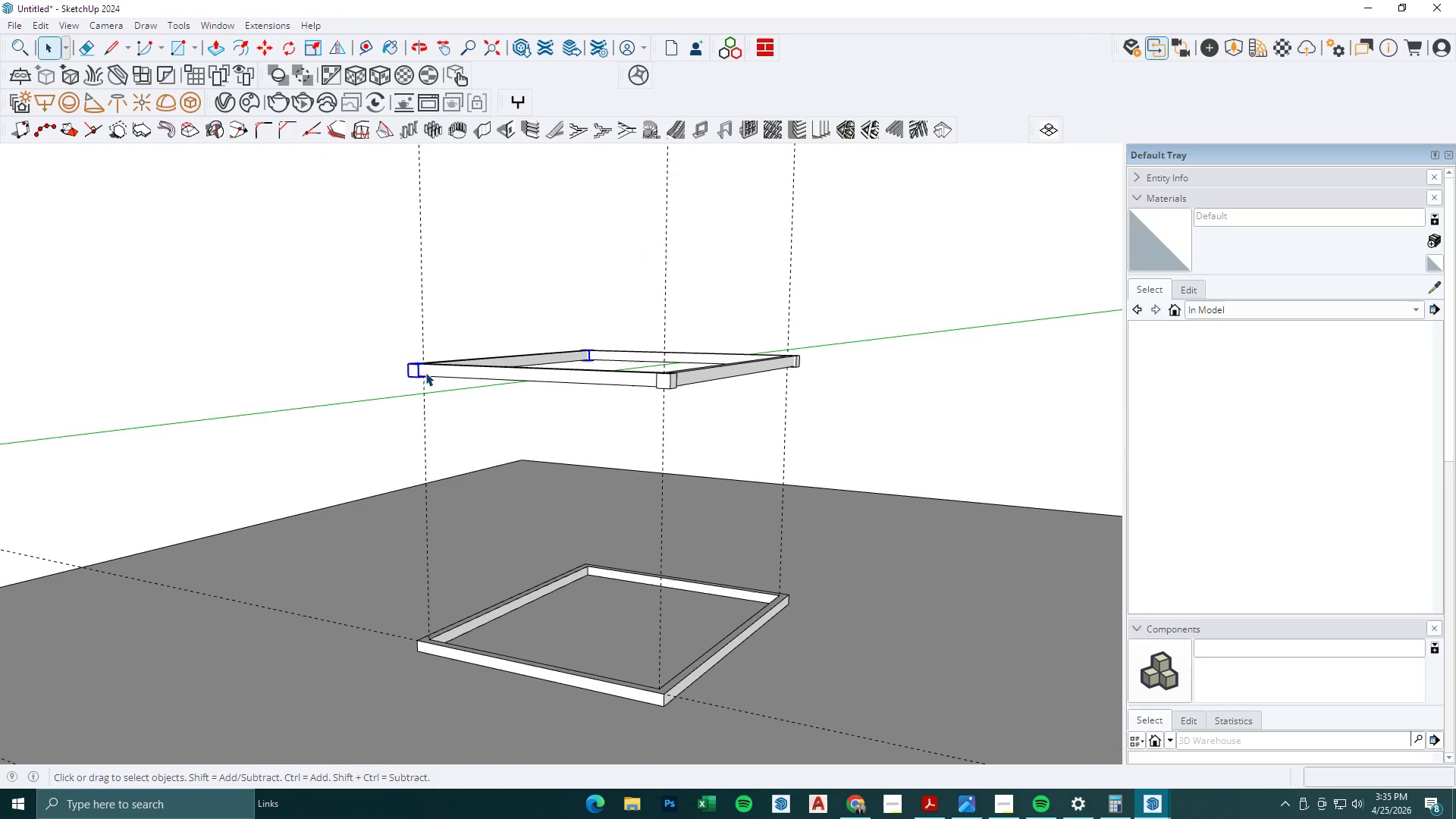 
hold_key(key=ControlLeft, duration=1.5)
 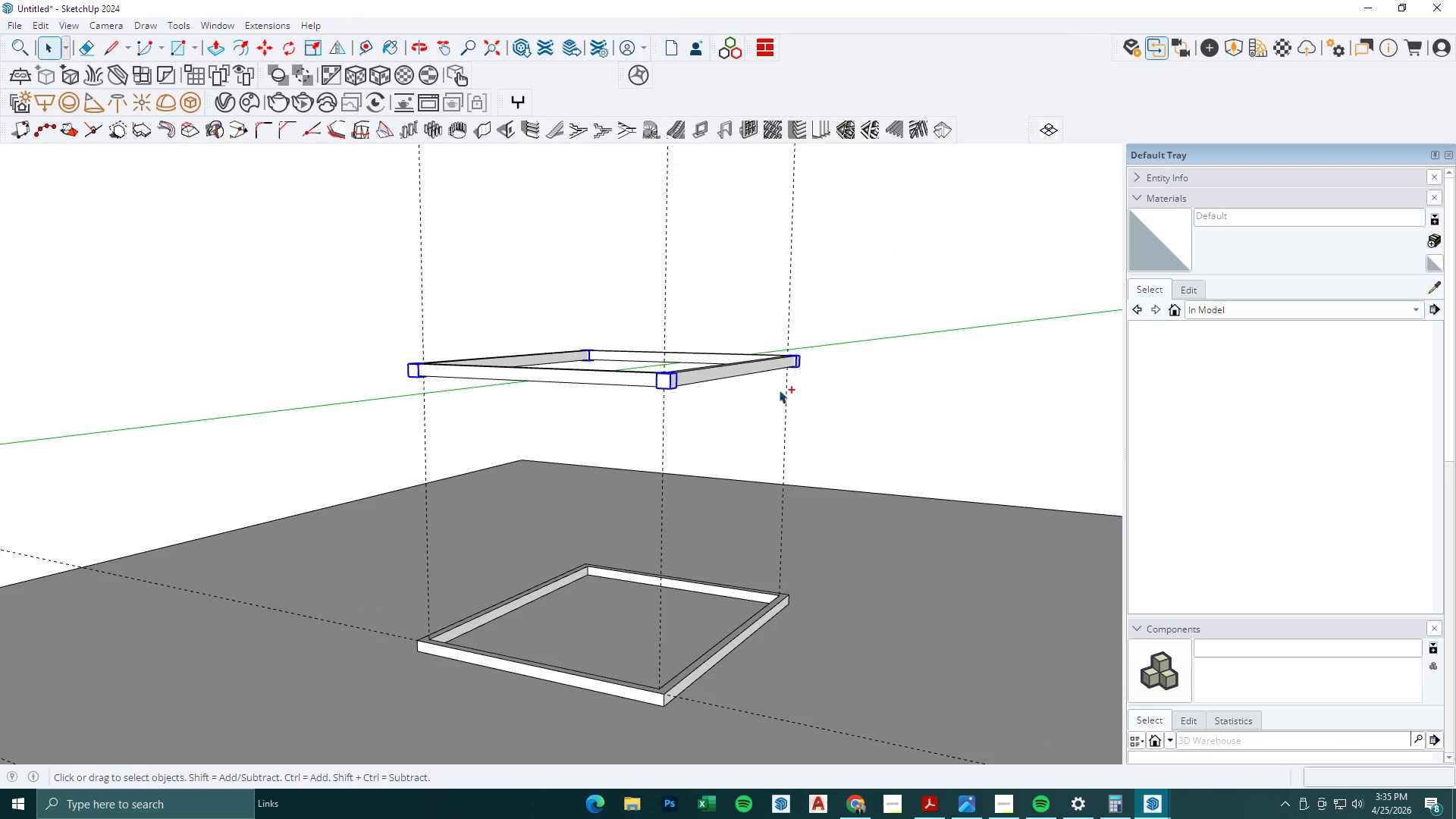 
scroll: coordinate [459, 375], scroll_direction: up, amount: 5.0
 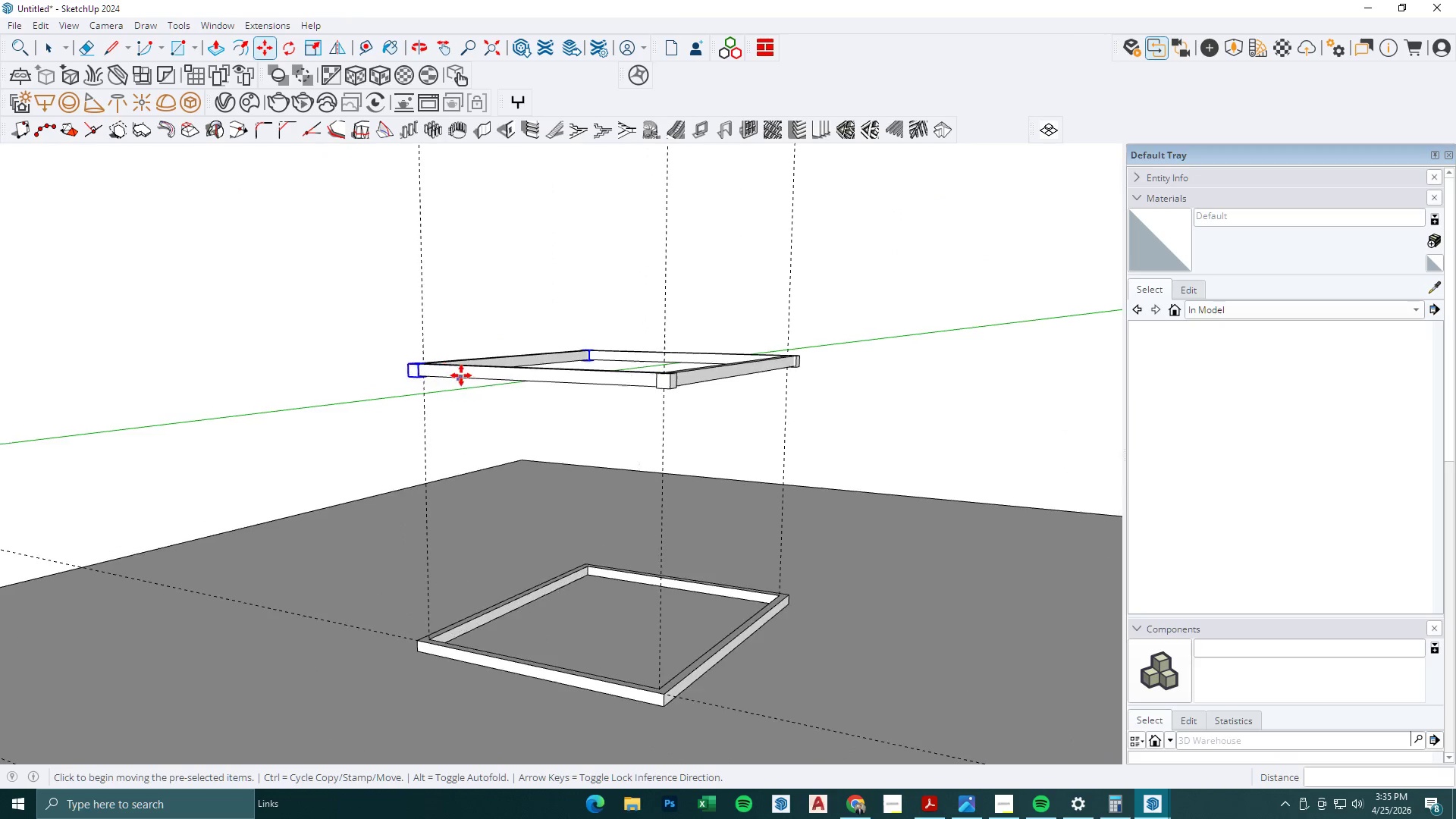 
left_click([668, 381])
 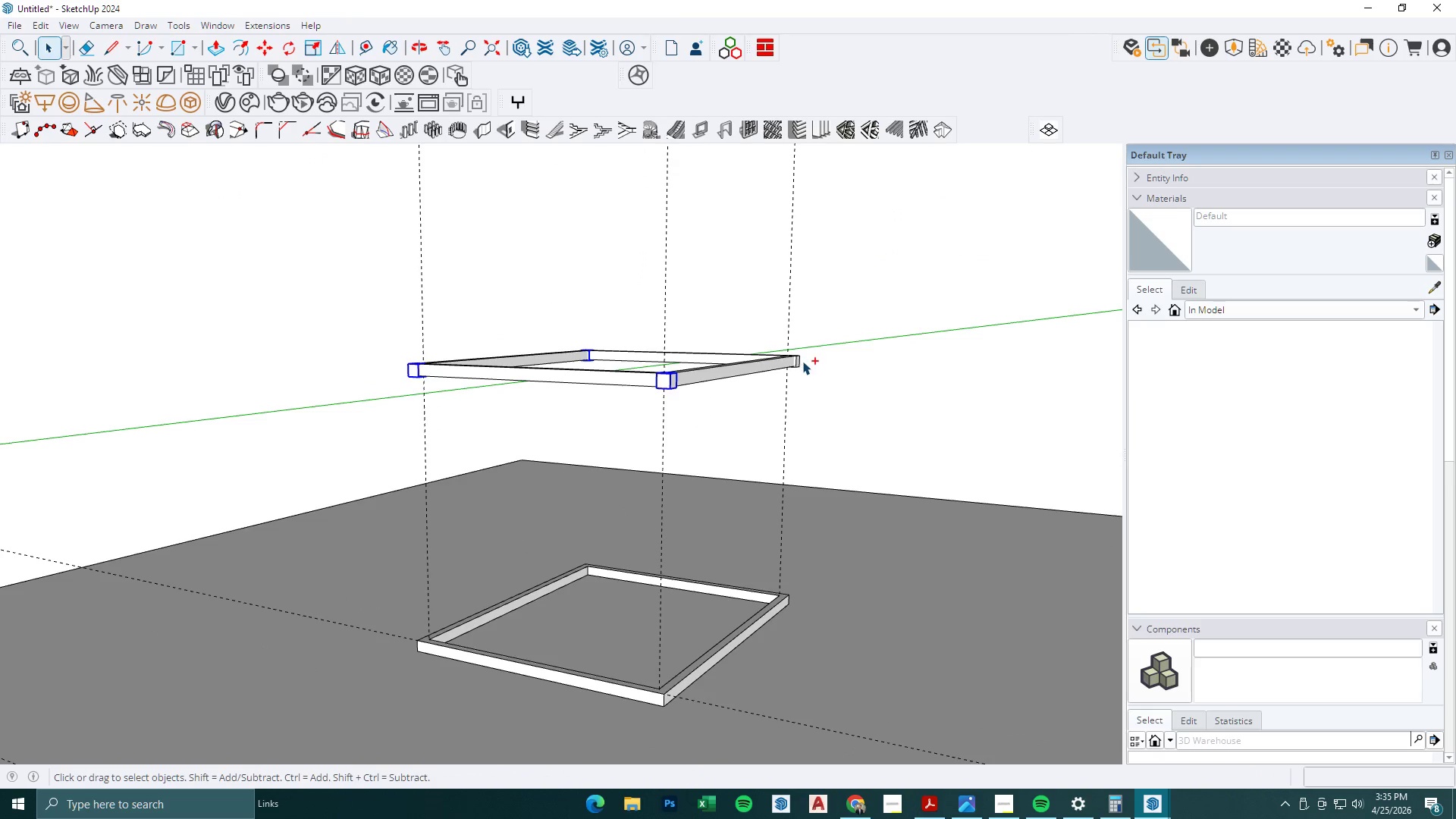 
hold_key(key=ControlLeft, duration=0.66)
left_click([799, 361])
 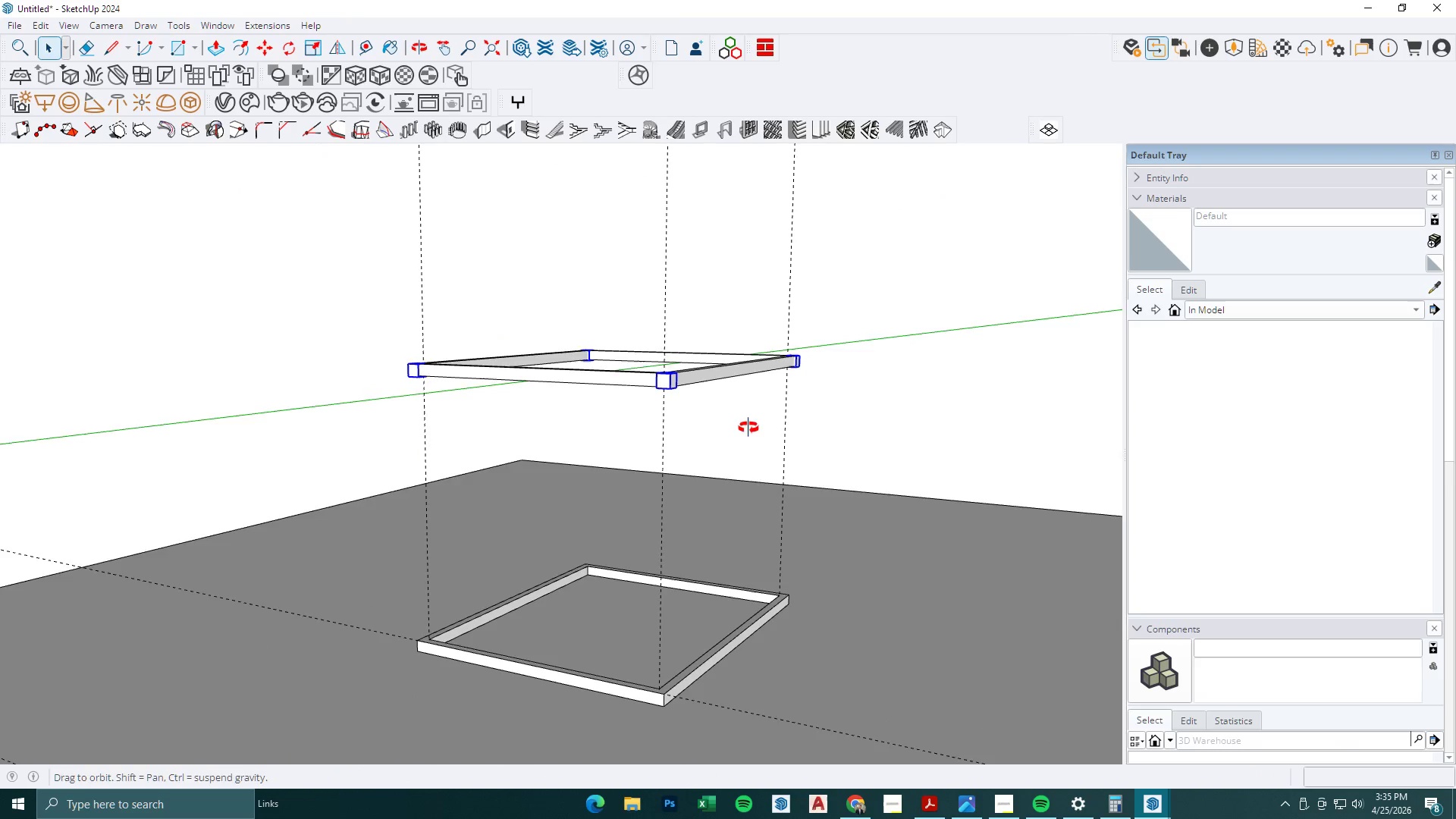 
key(M)
 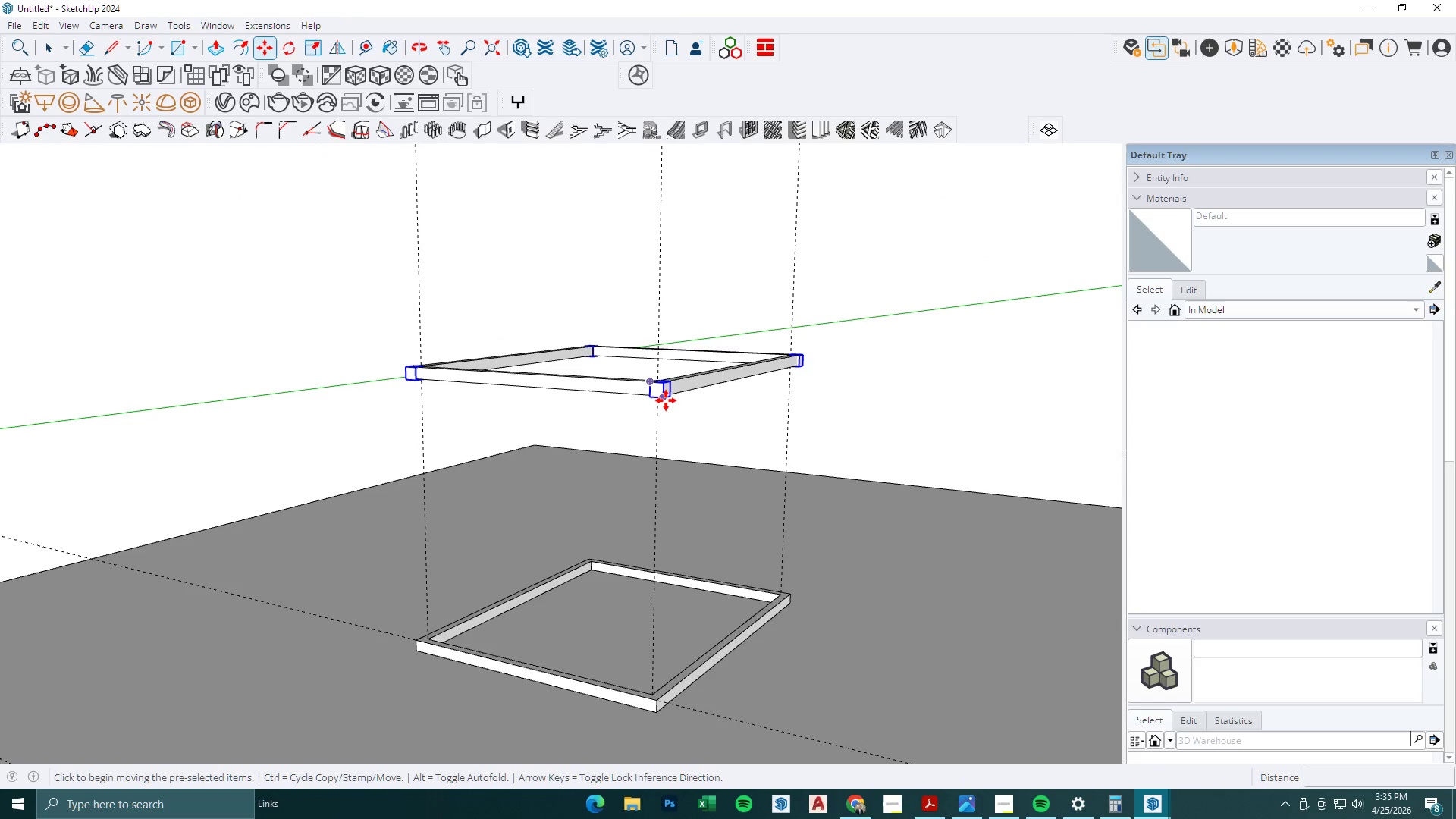 
left_click([666, 400])
 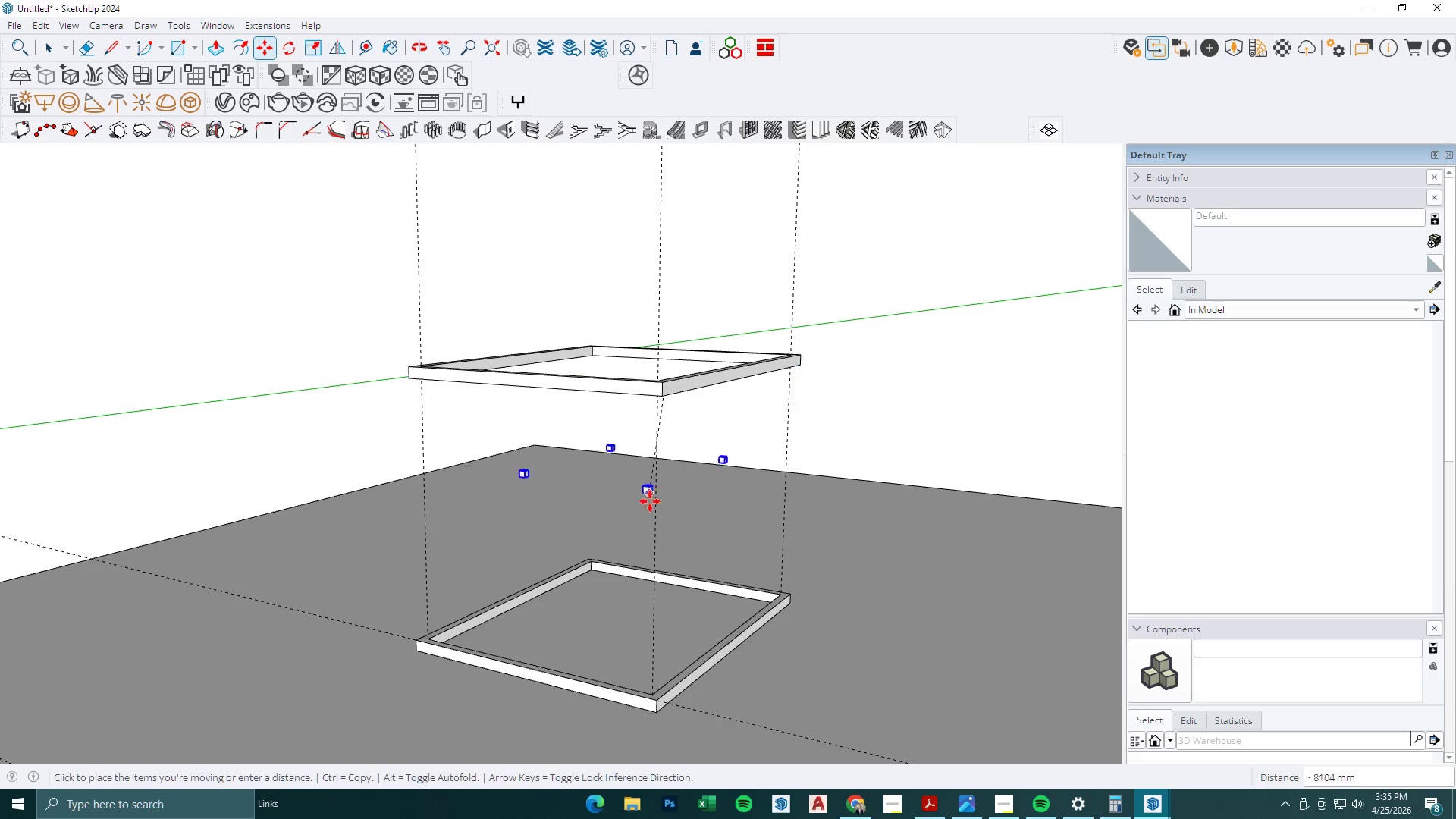 
key(Control+ControlLeft)
 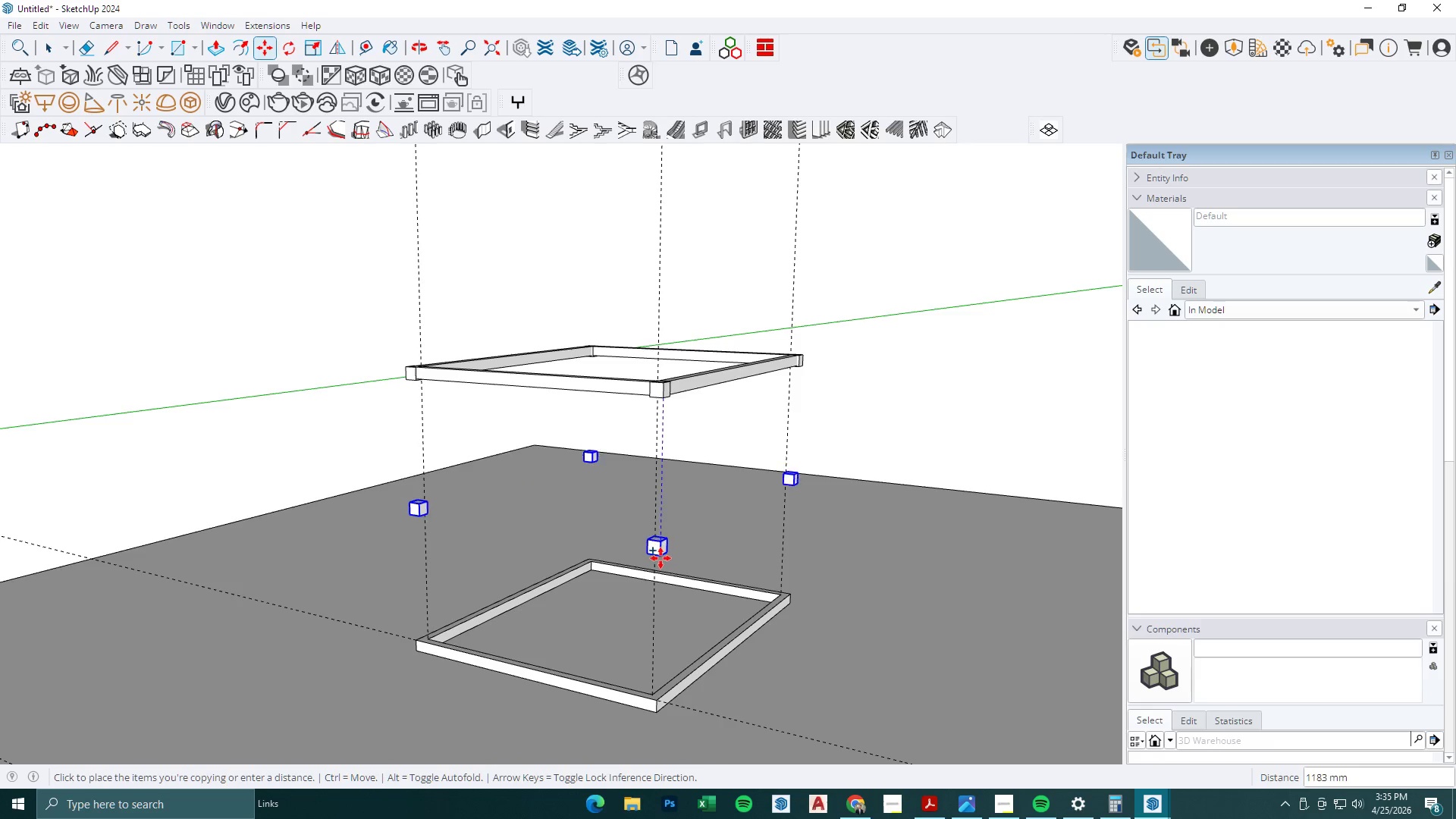 
hold_key(key=ShiftLeft, duration=0.84)
left_click([730, 726])
 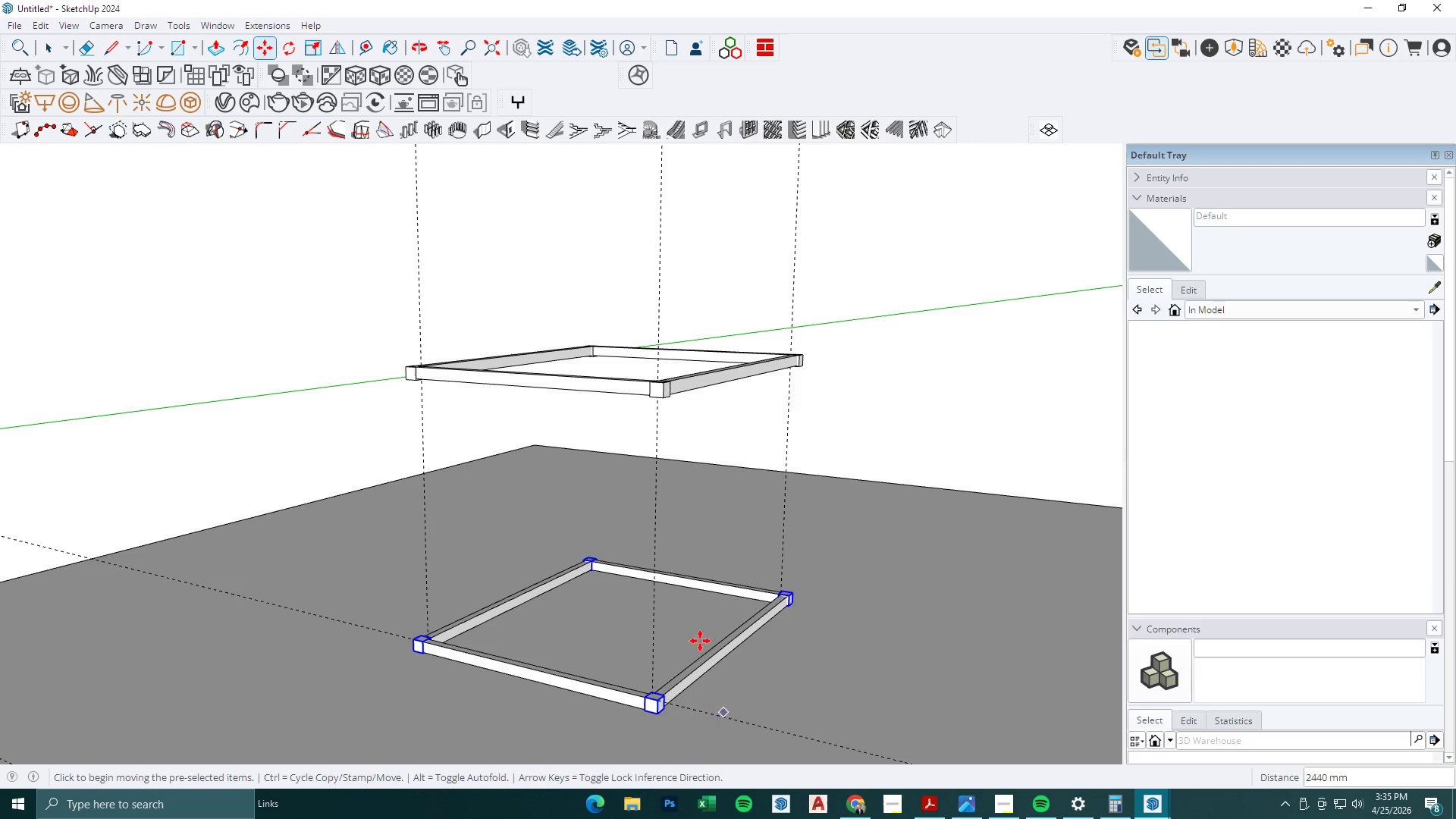 
key(Space)
 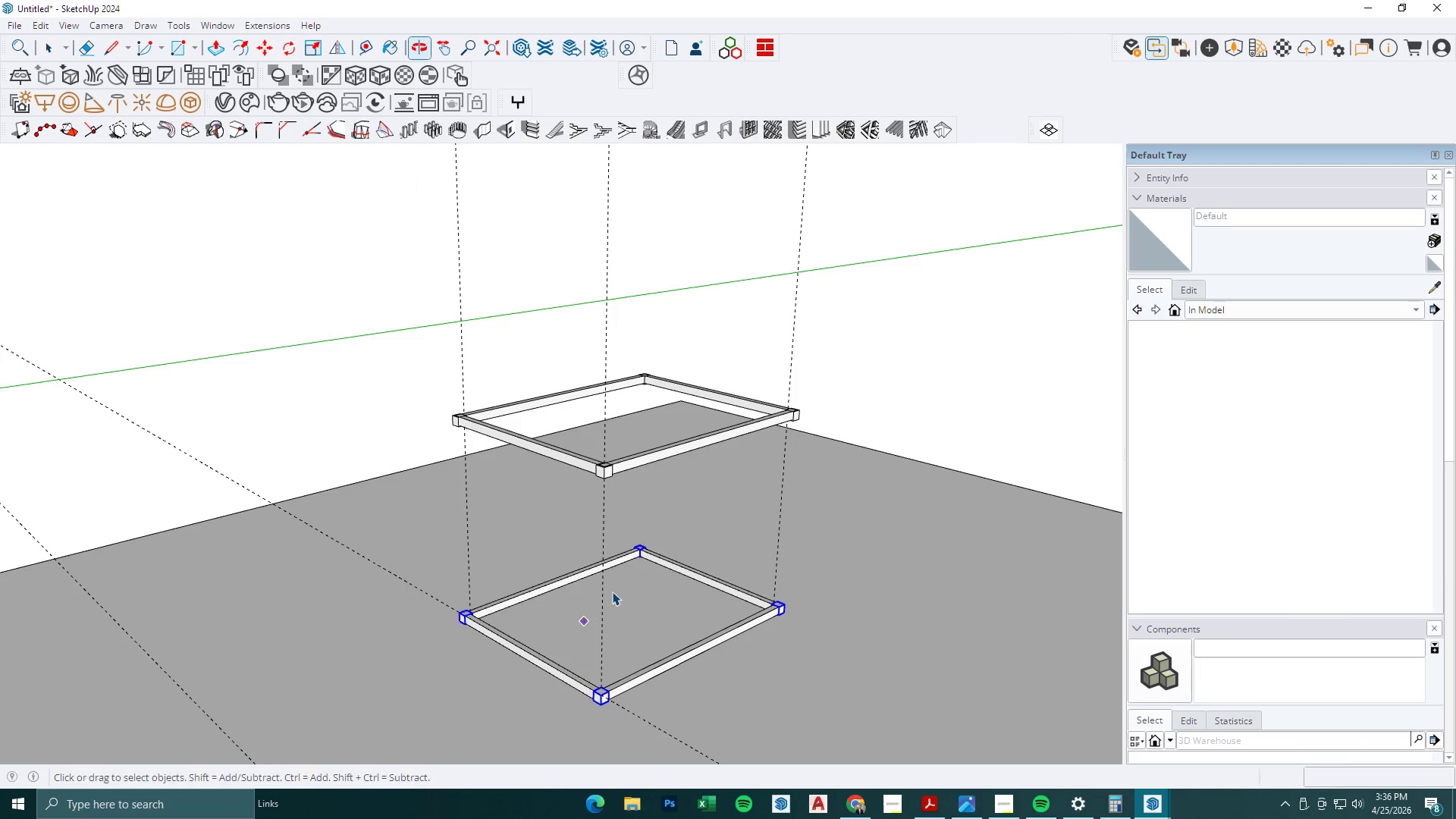 
key(Escape)
 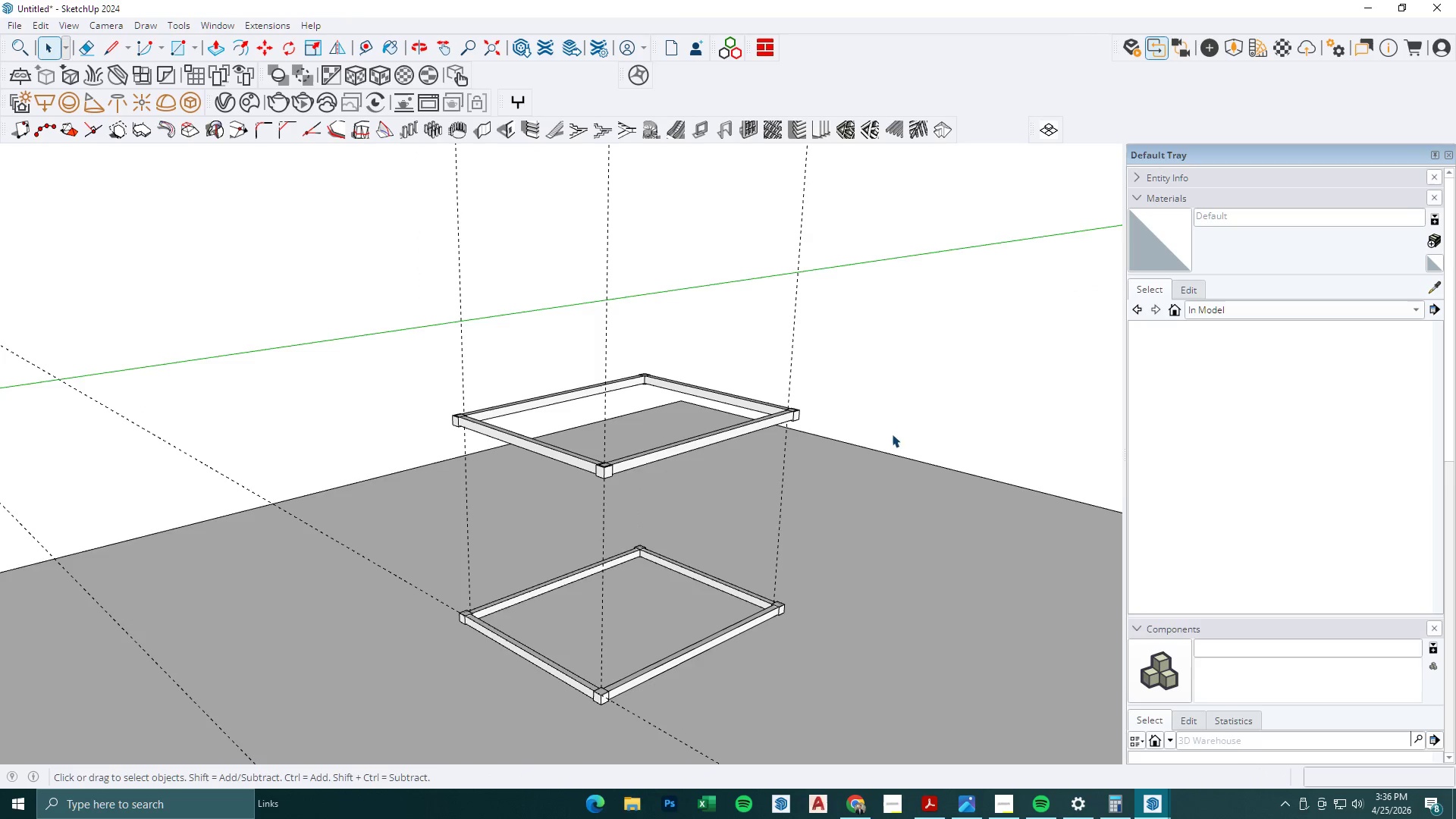 
scroll: coordinate [764, 451], scroll_direction: down, amount: 6.0
 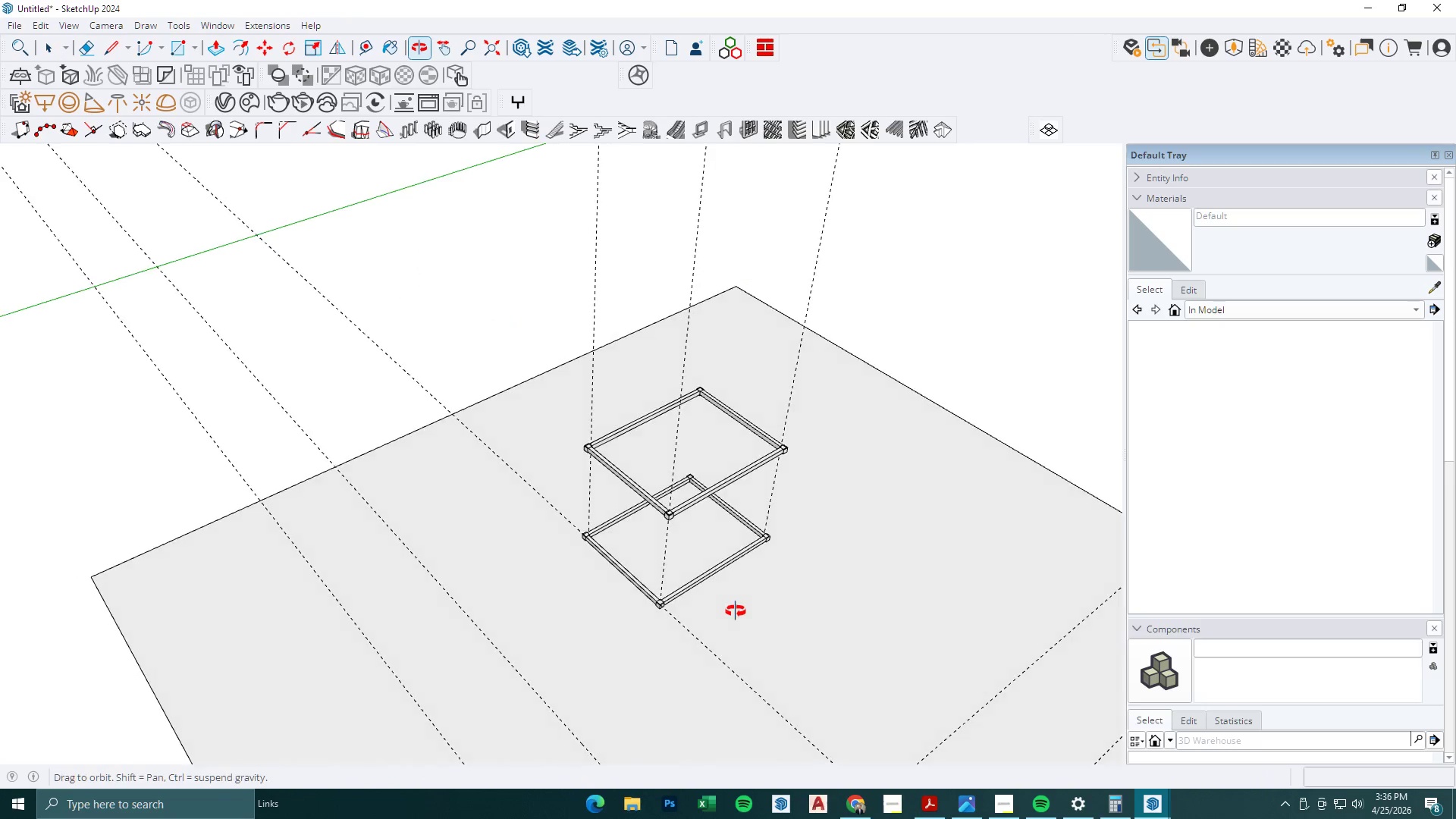 
scroll: coordinate [648, 479], scroll_direction: up, amount: 9.0
 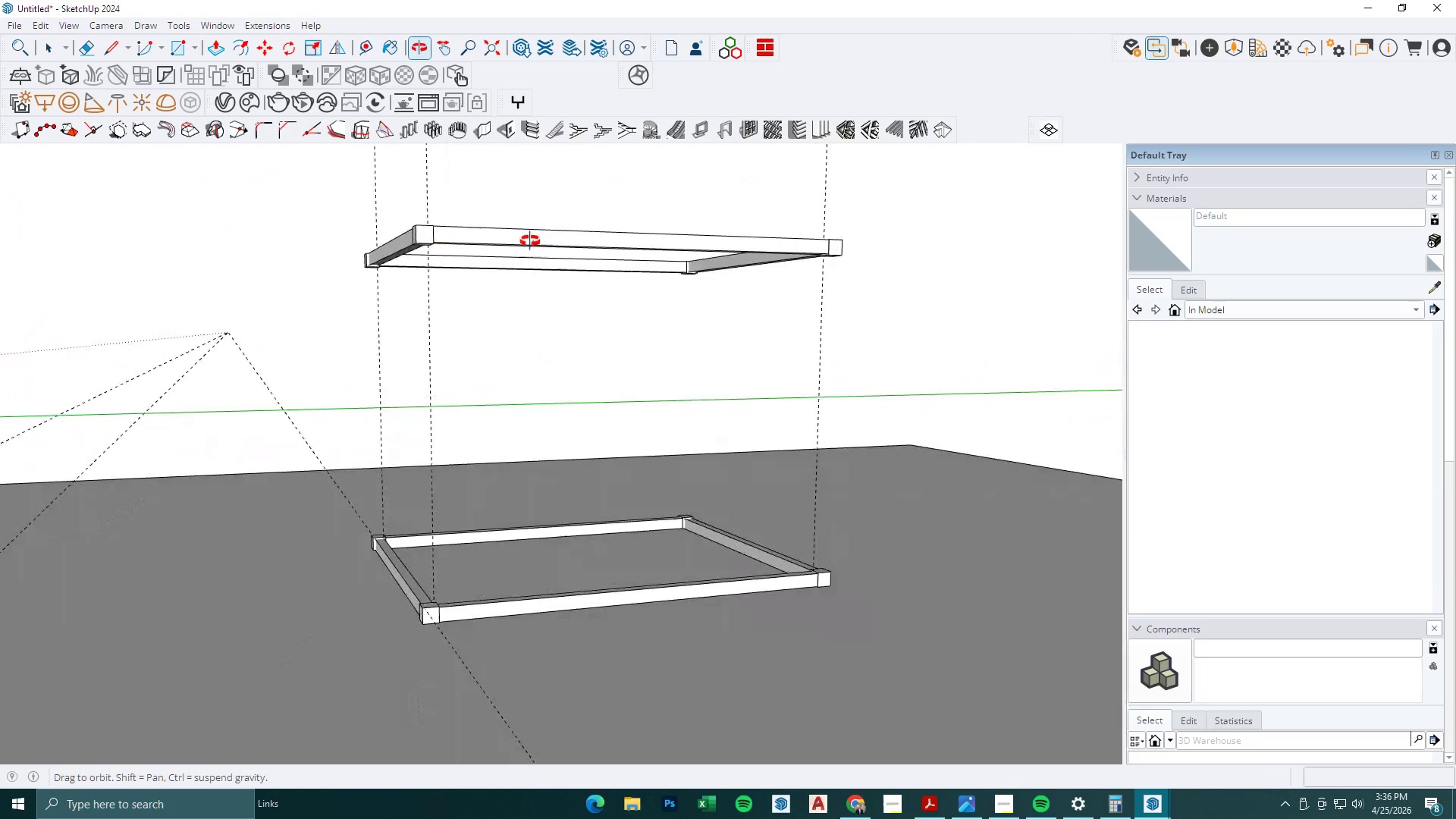 
key(Space)
 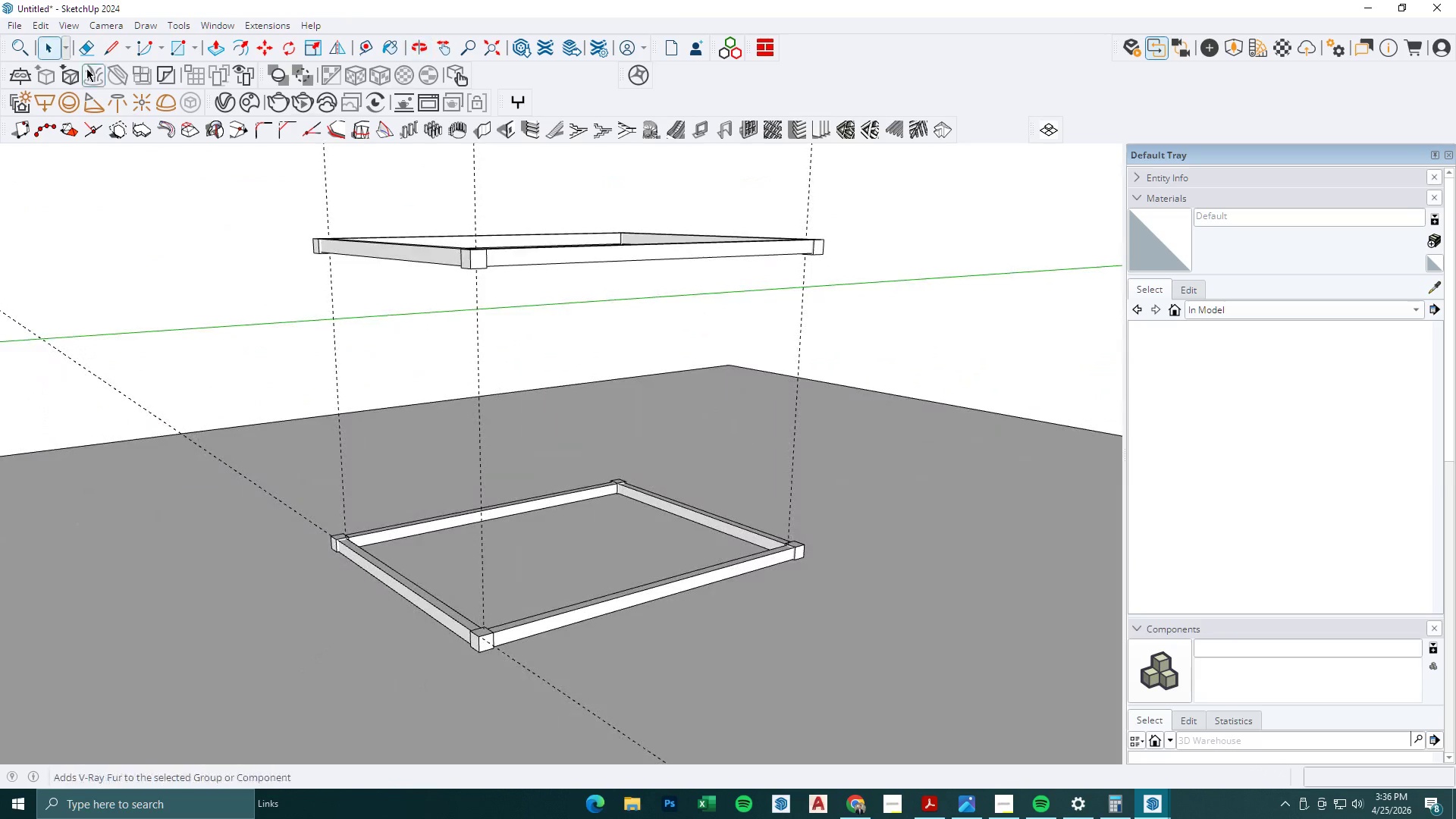 
key(Escape)
 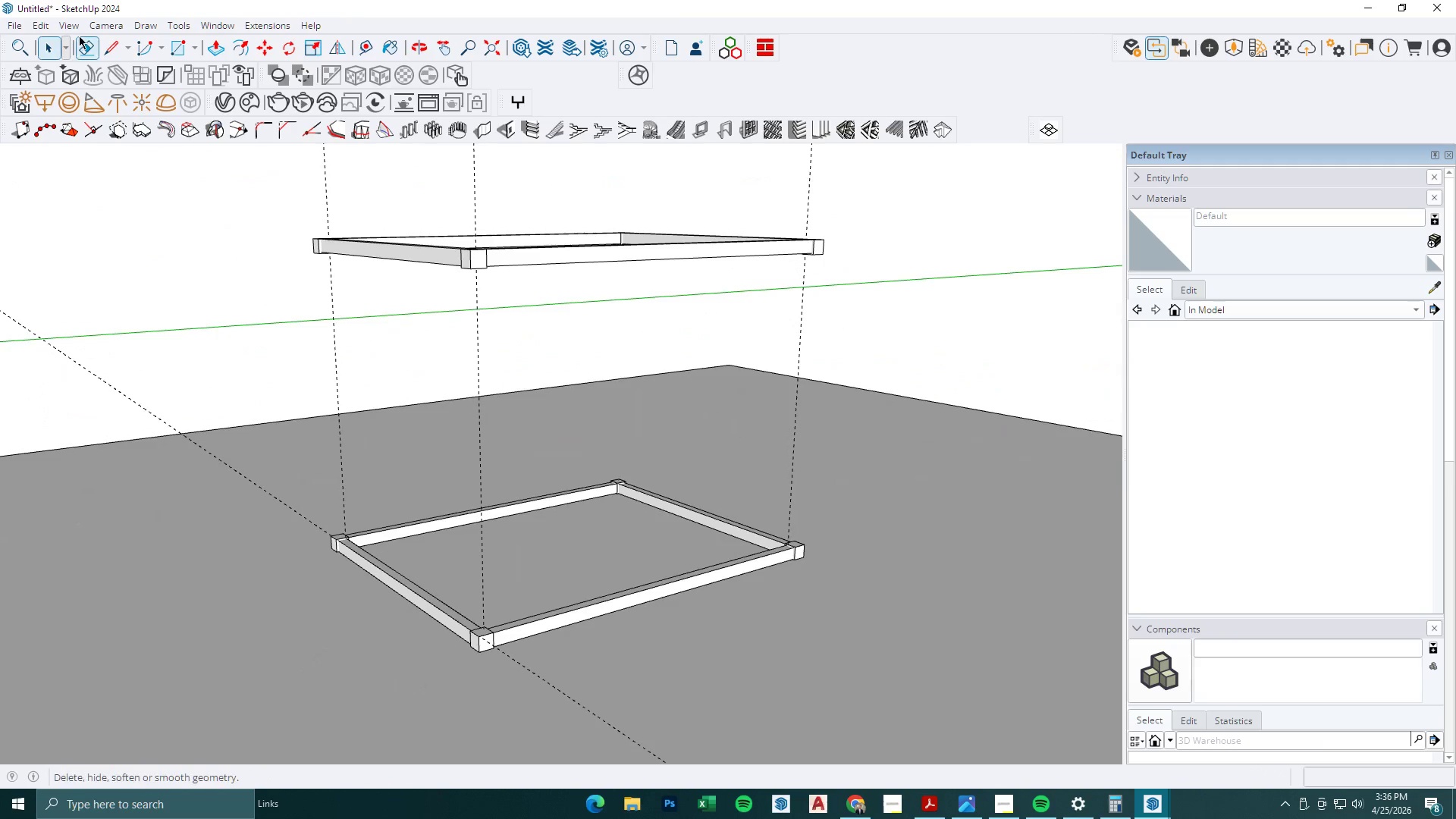 
left_click([29, 20])
 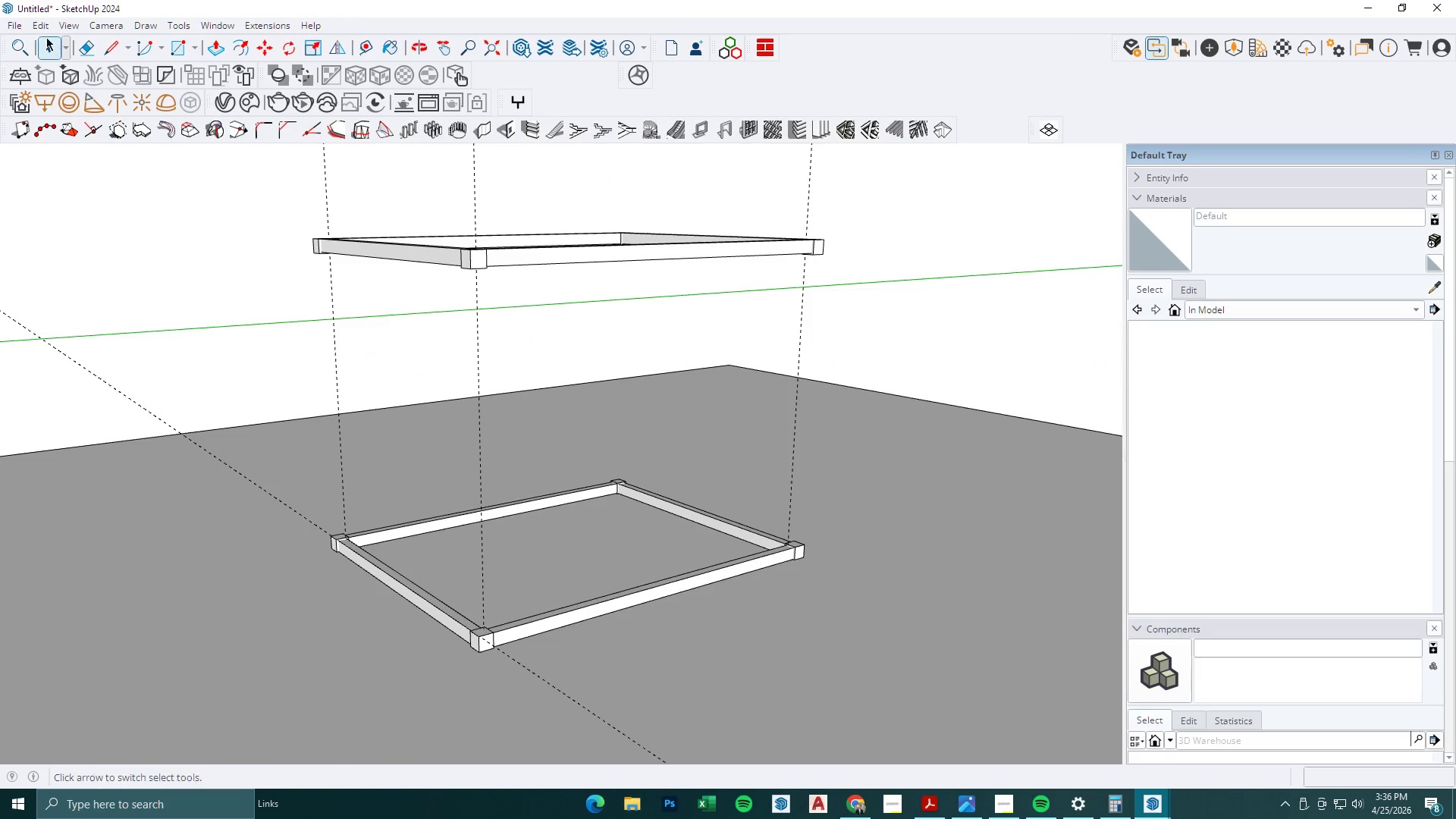 
left_click([36, 26])
 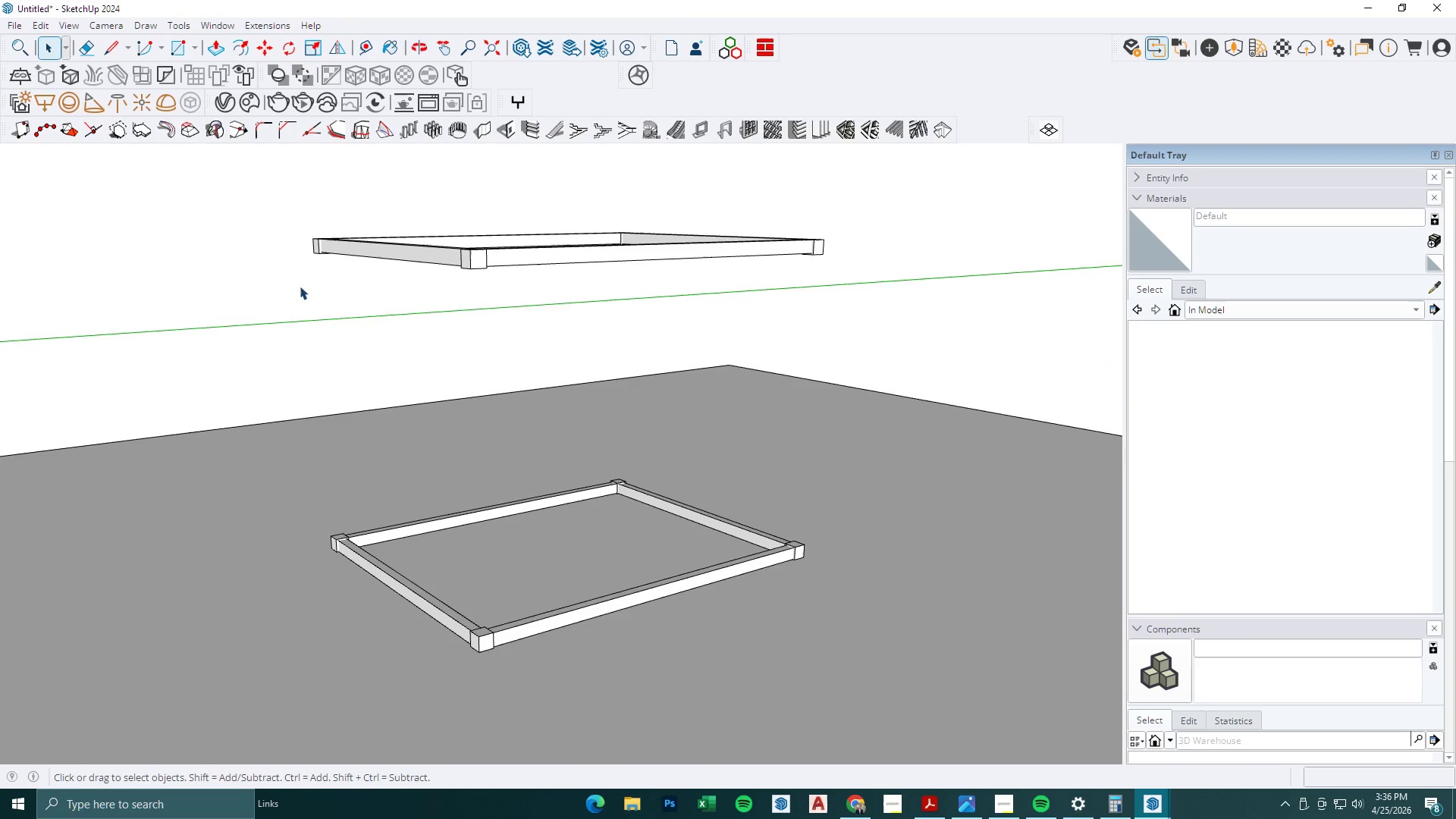 
scroll: coordinate [648, 507], scroll_direction: down, amount: 30.0
 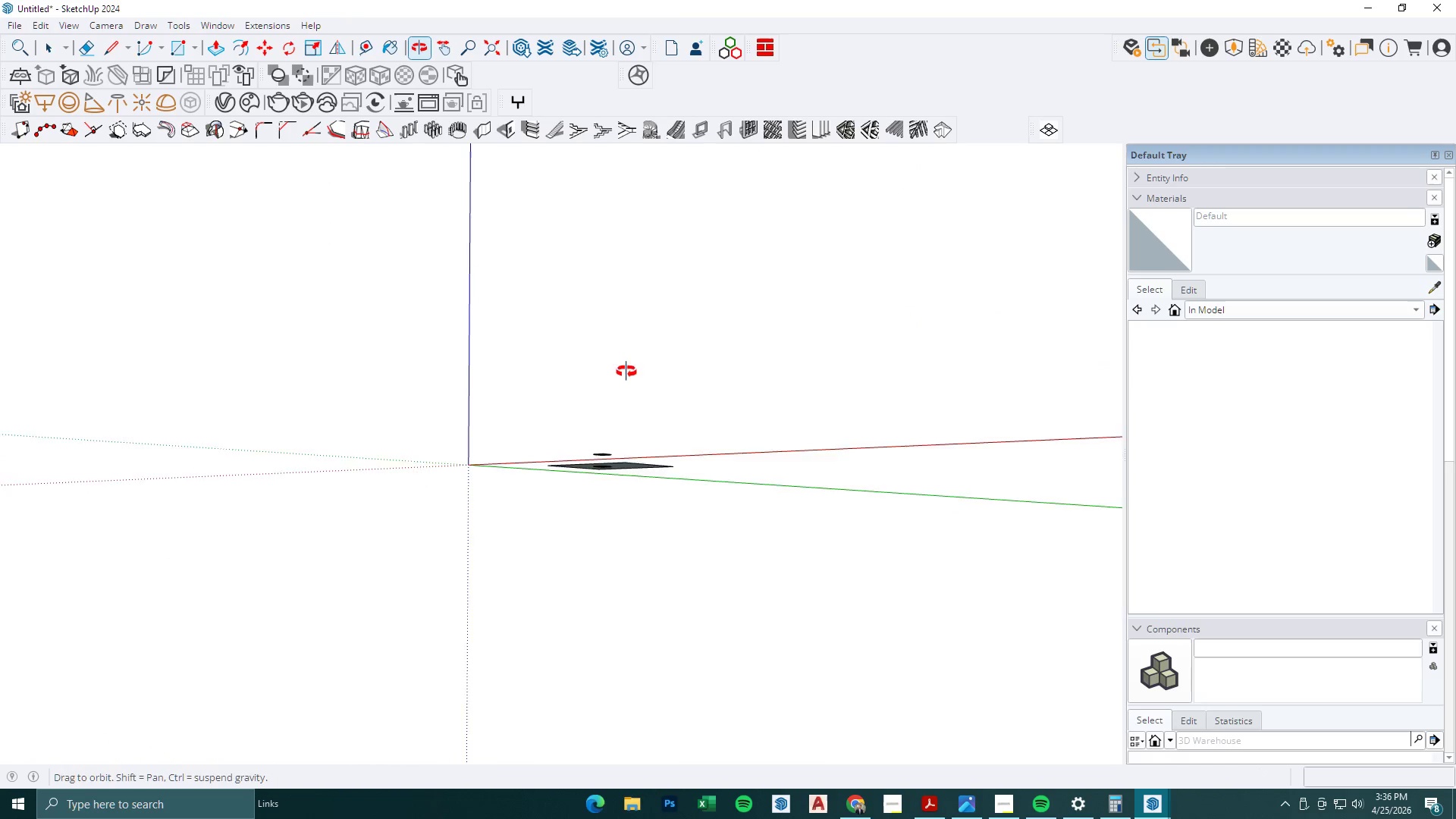 
scroll: coordinate [586, 349], scroll_direction: up, amount: 26.0
 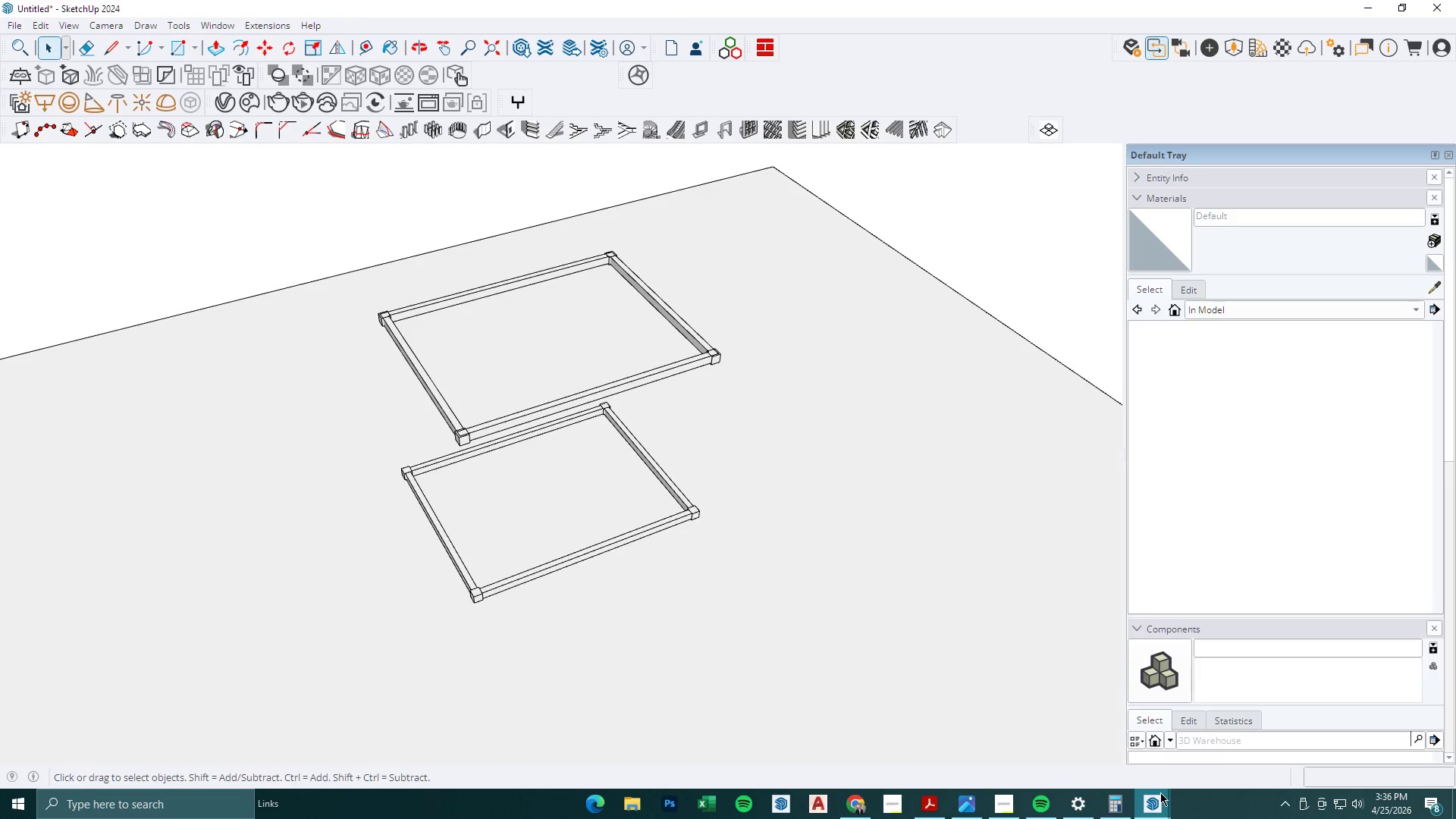 
left_click([1150, 806])
 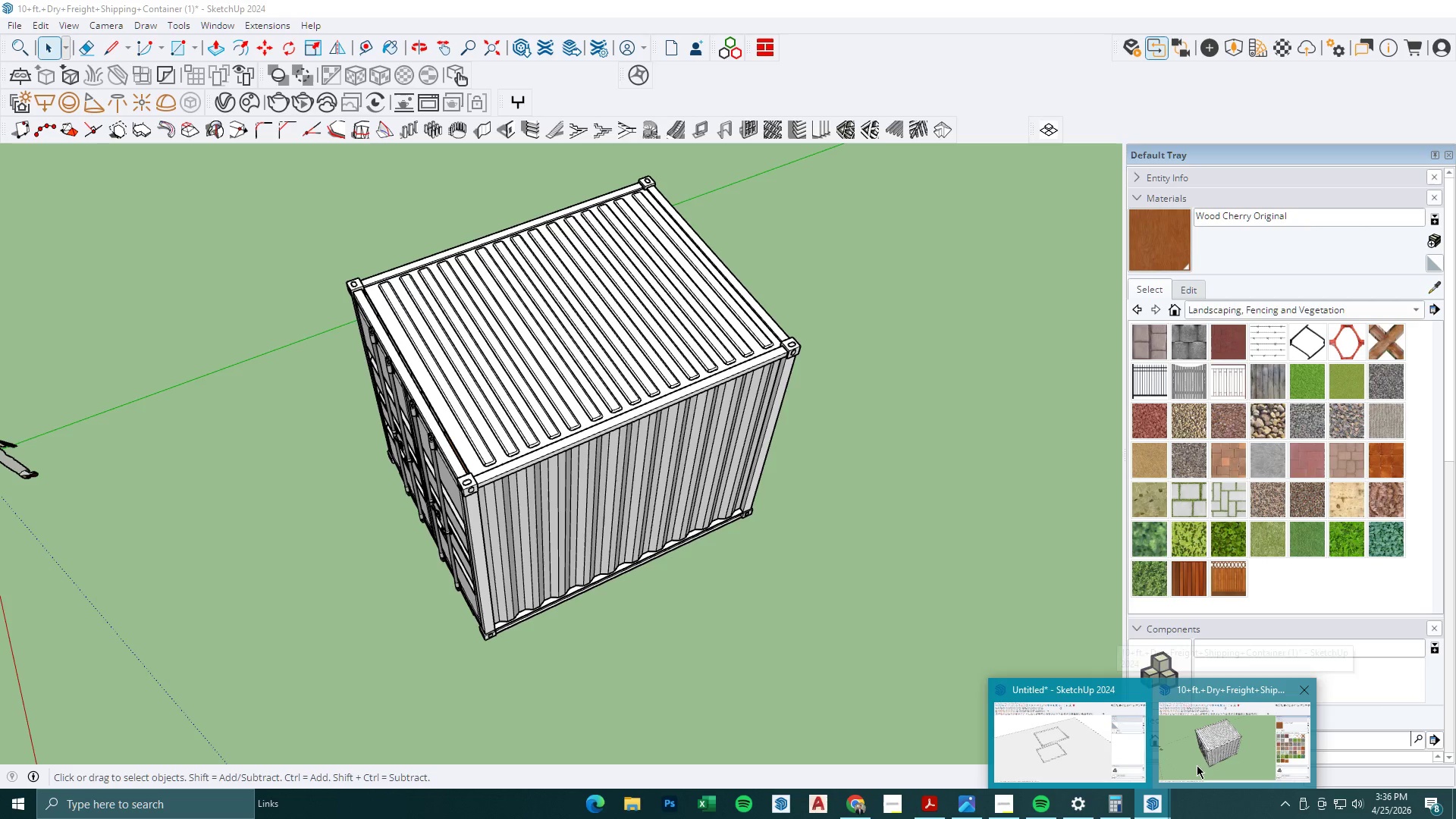 
left_click([1201, 808])
 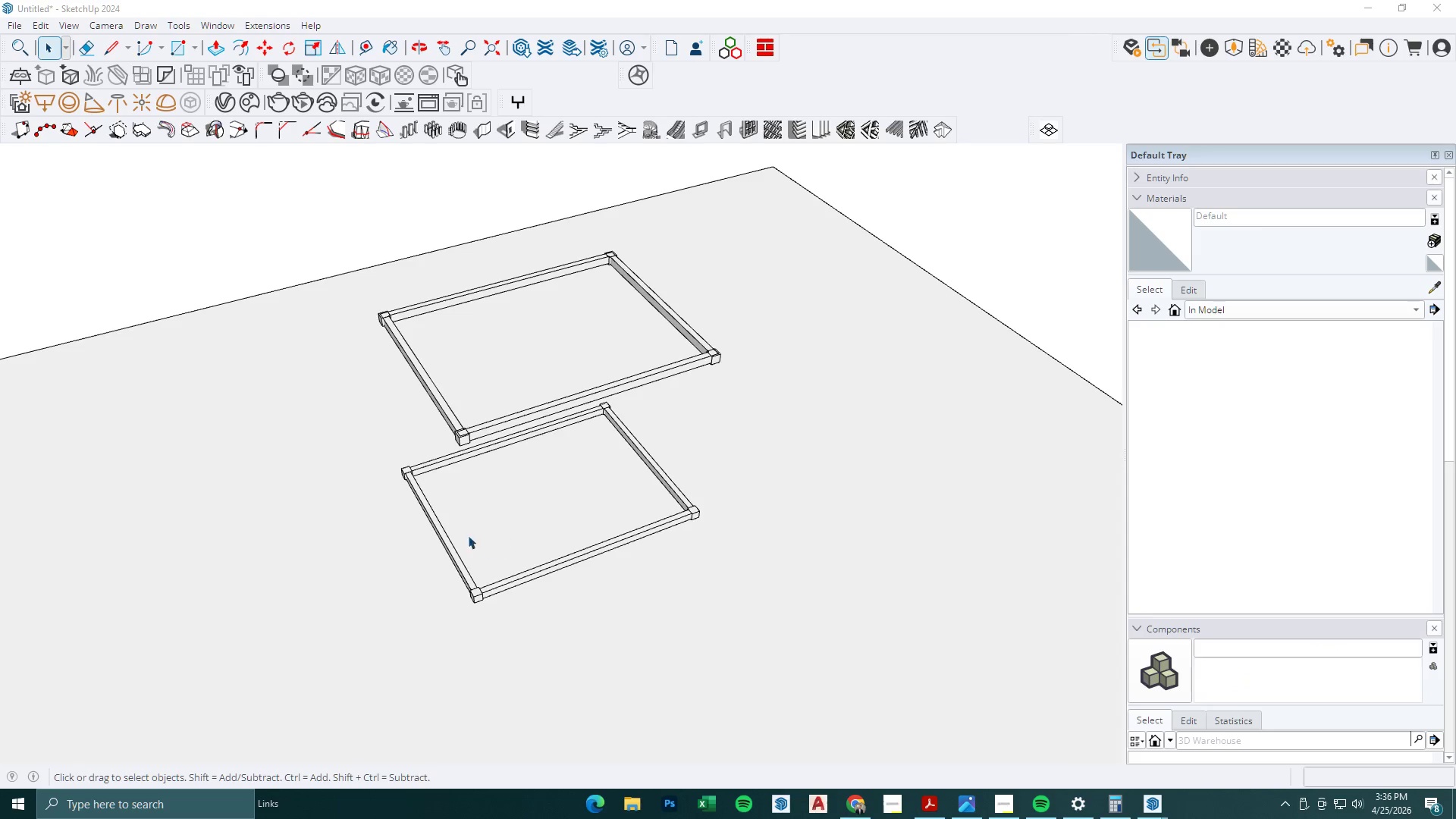 
scroll: coordinate [480, 598], scroll_direction: up, amount: 22.0
 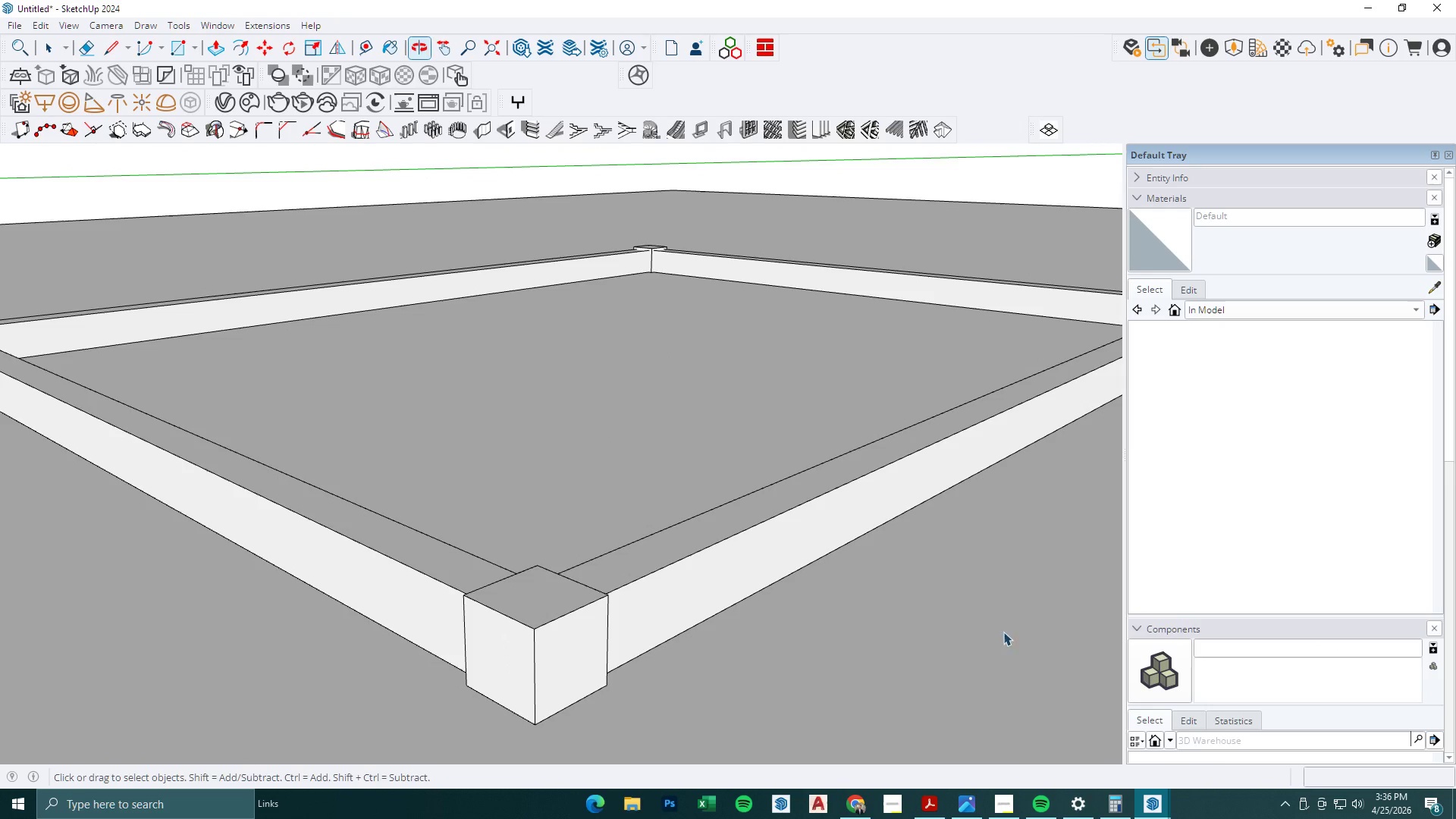 
left_click([1235, 742])
 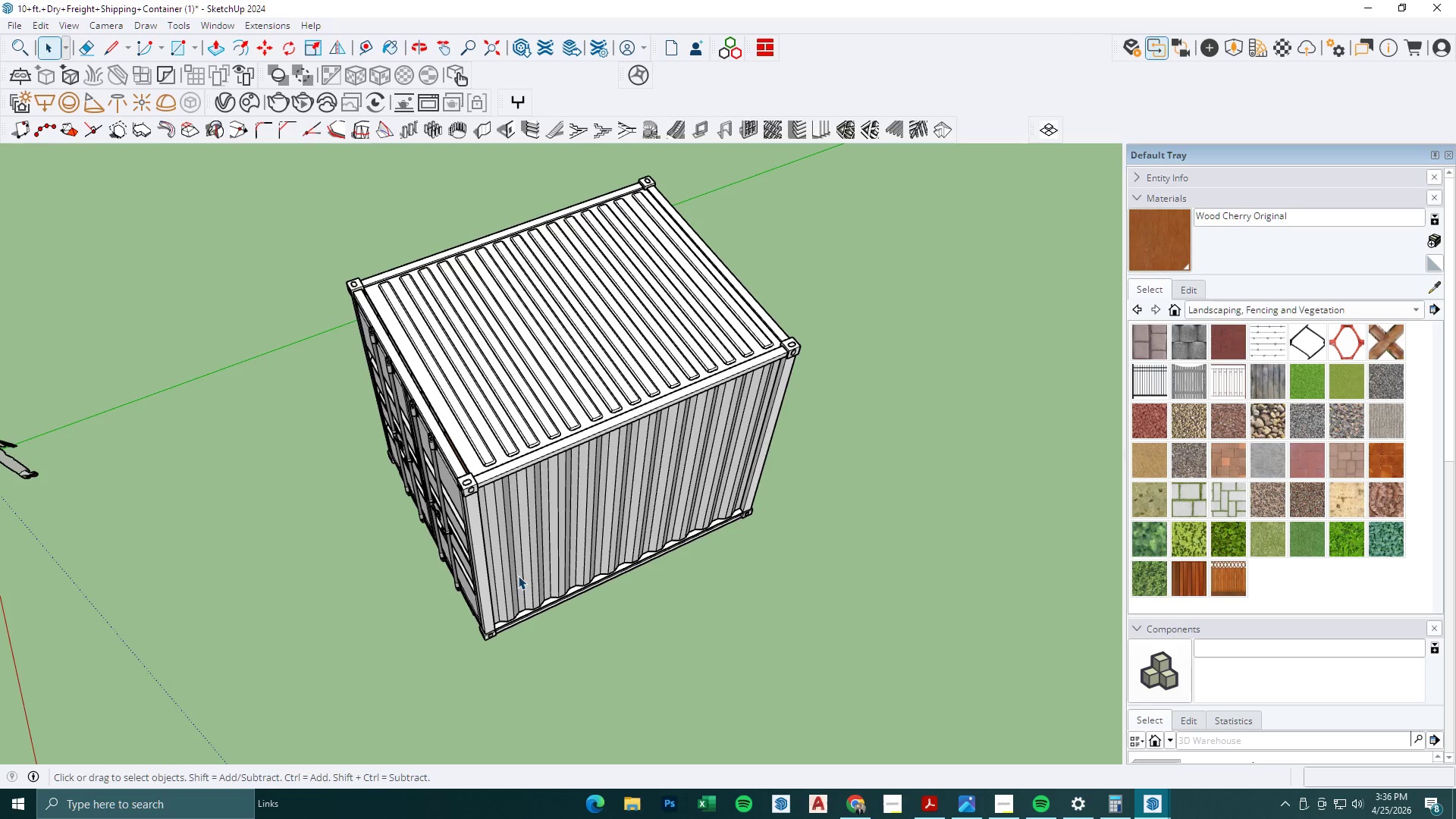 
scroll: coordinate [479, 645], scroll_direction: up, amount: 10.0
 